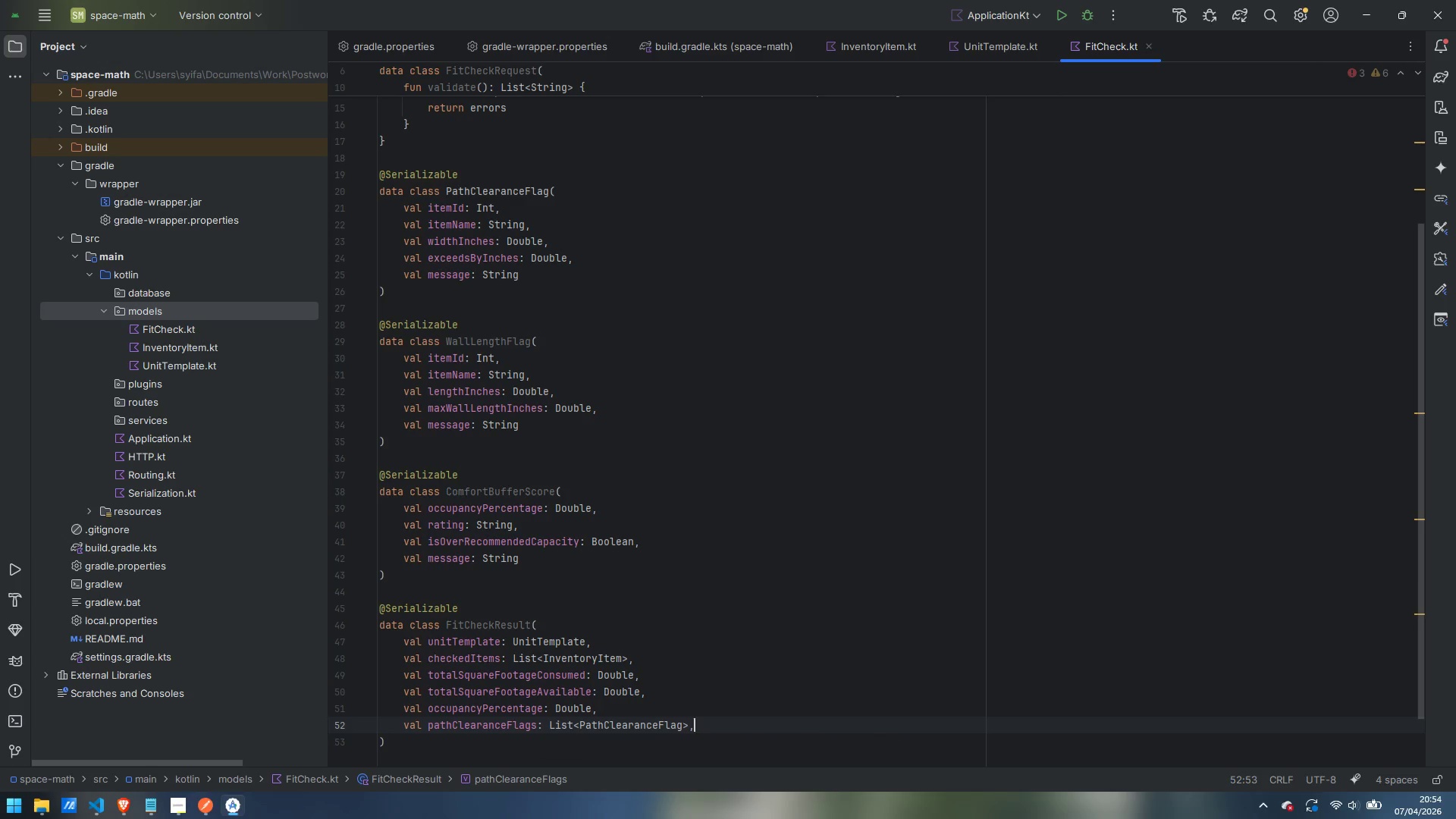 
key(Enter)
 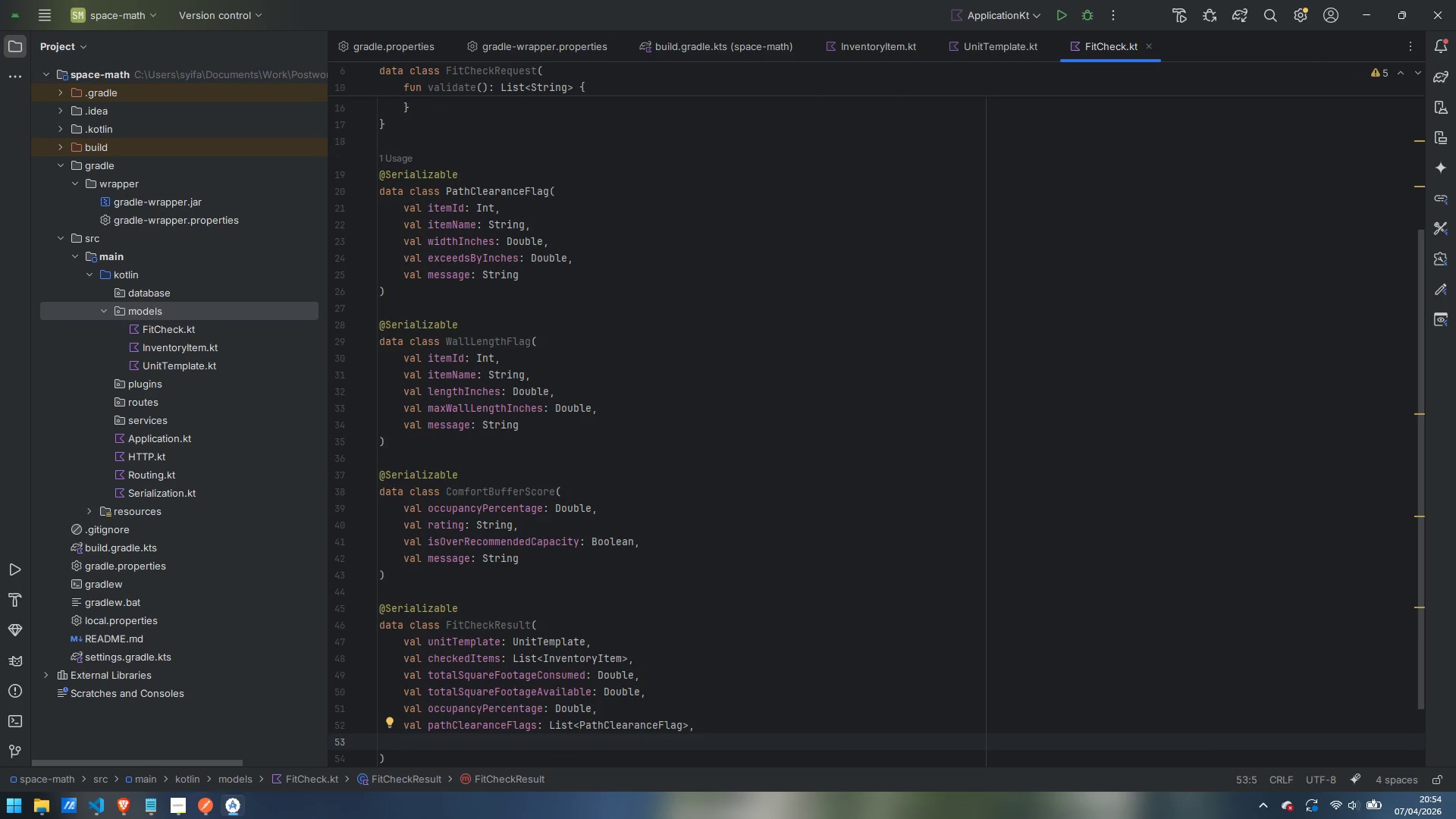 
type(val wallLengthP)
key(Backspace)
type(Flags: )
 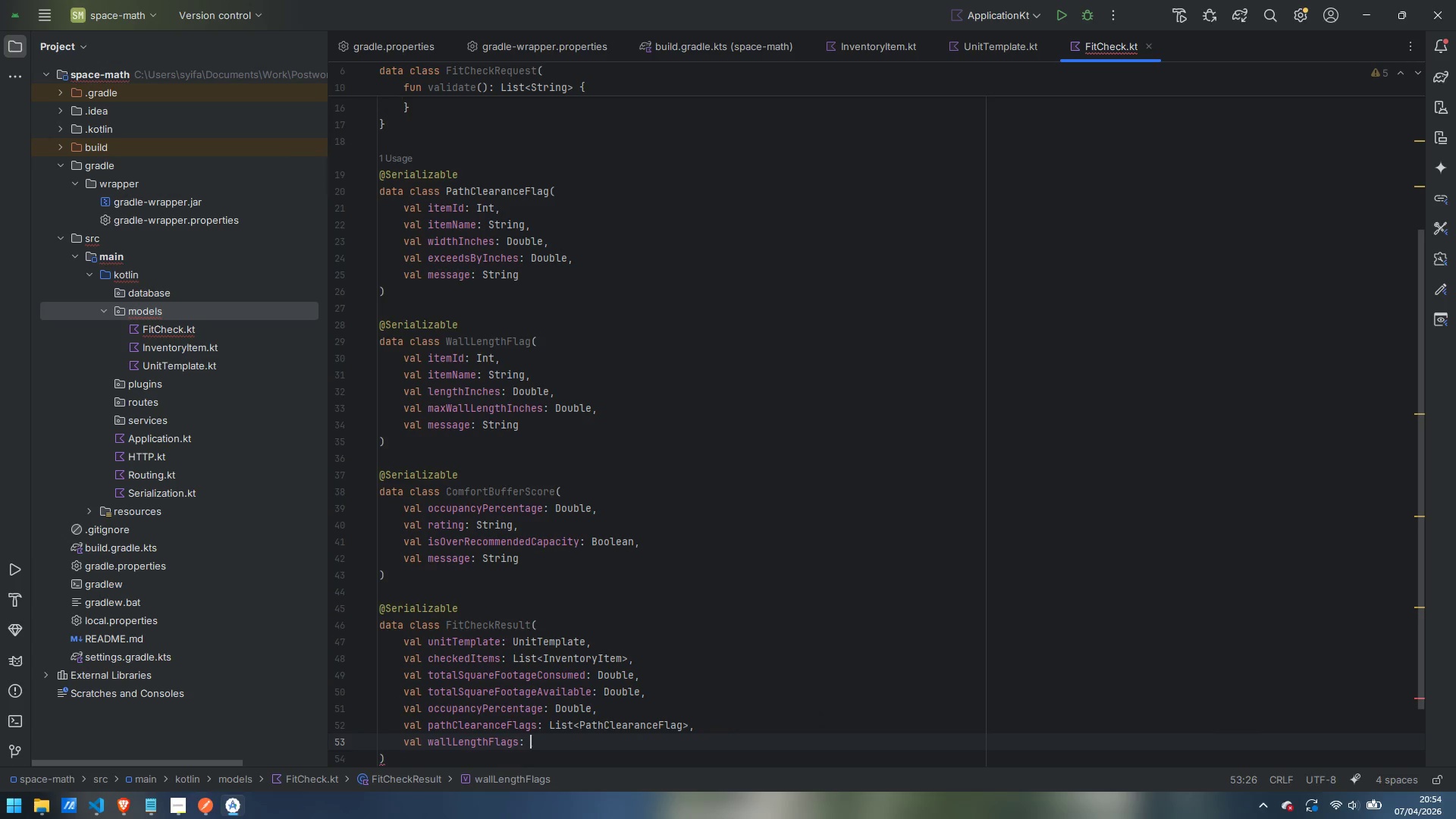 
type(List<M)
key(Backspace)
type(WallLengthFlag)
 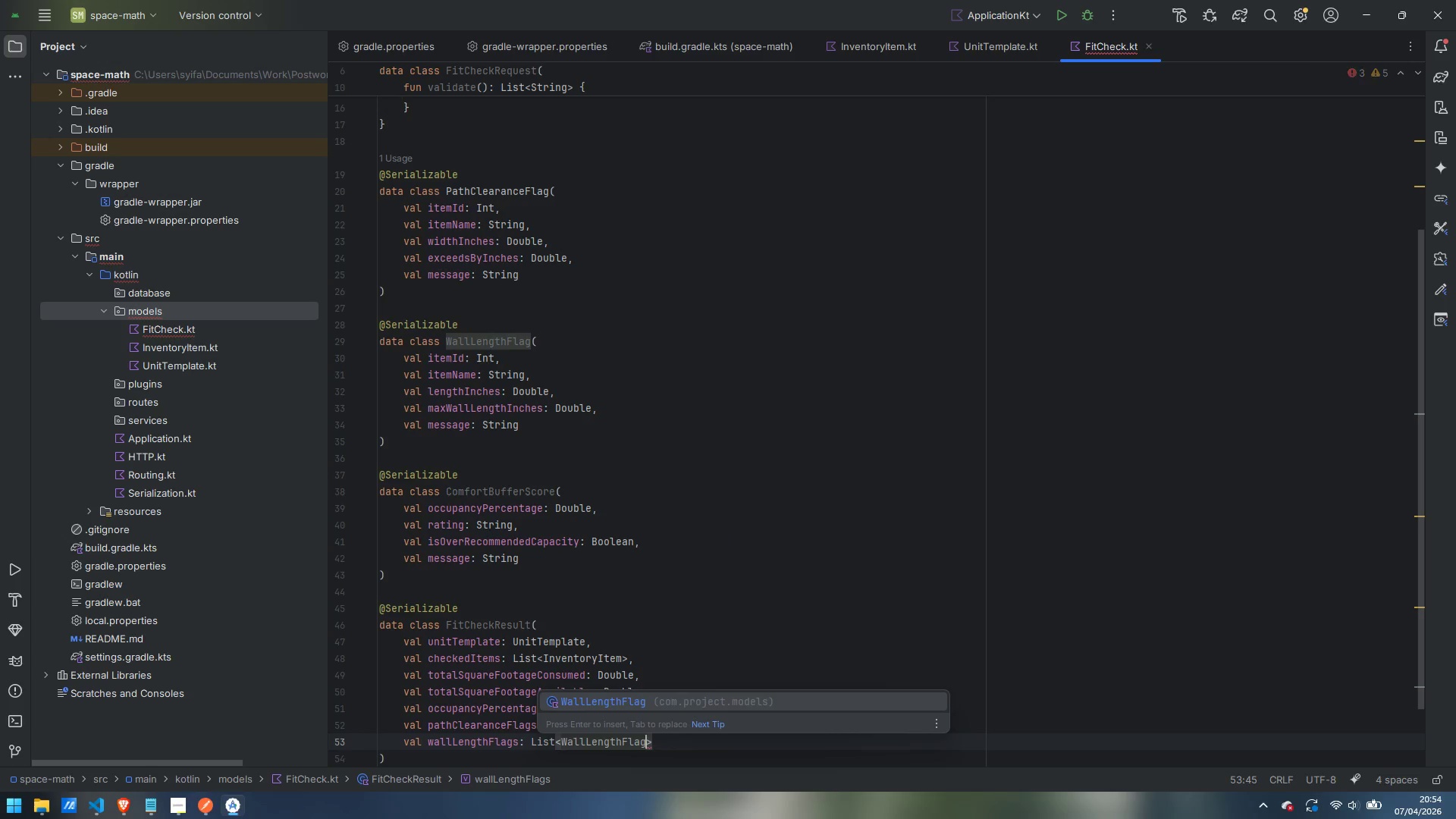 
key(ArrowRight)
 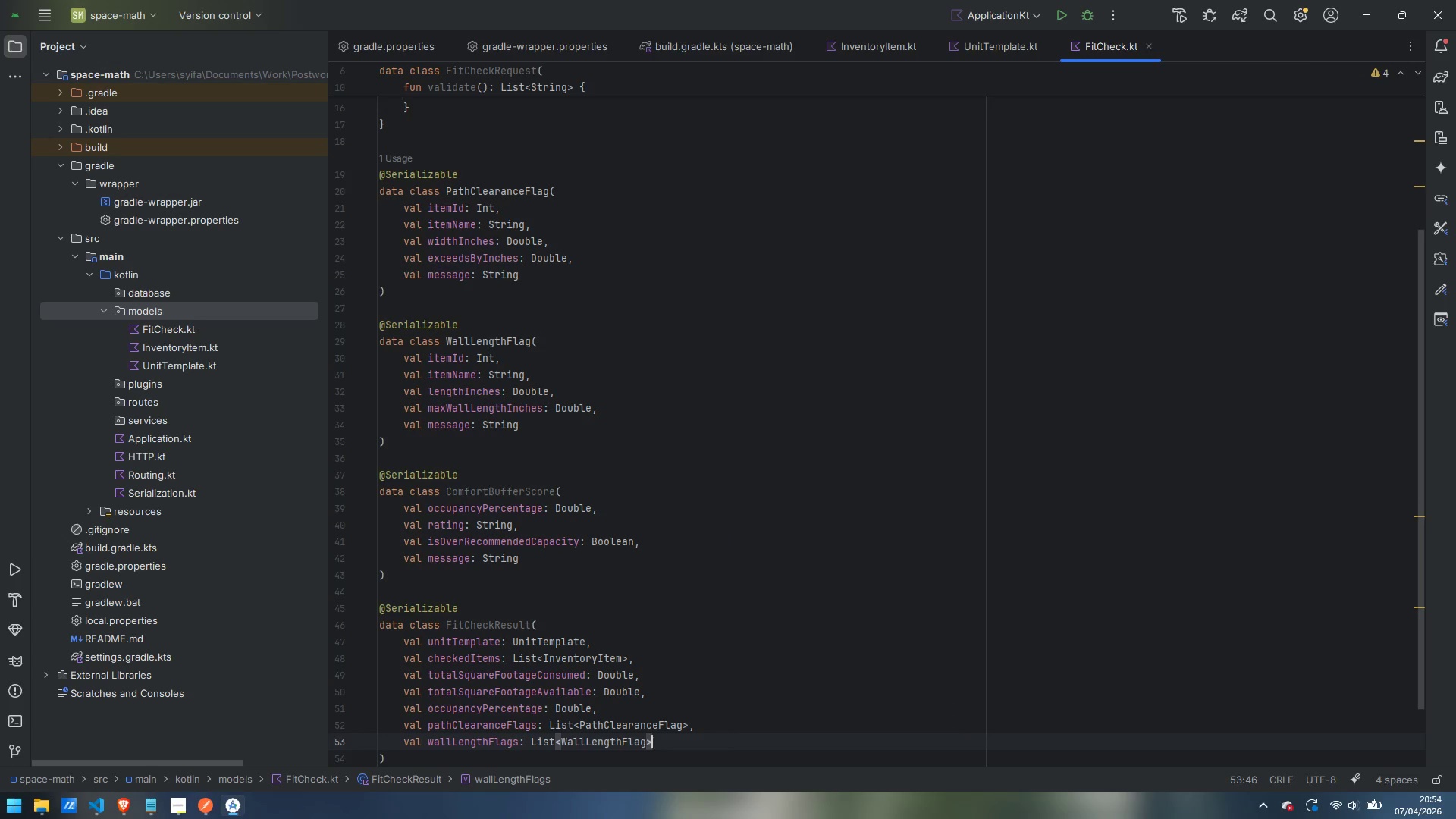 
key(Comma)
 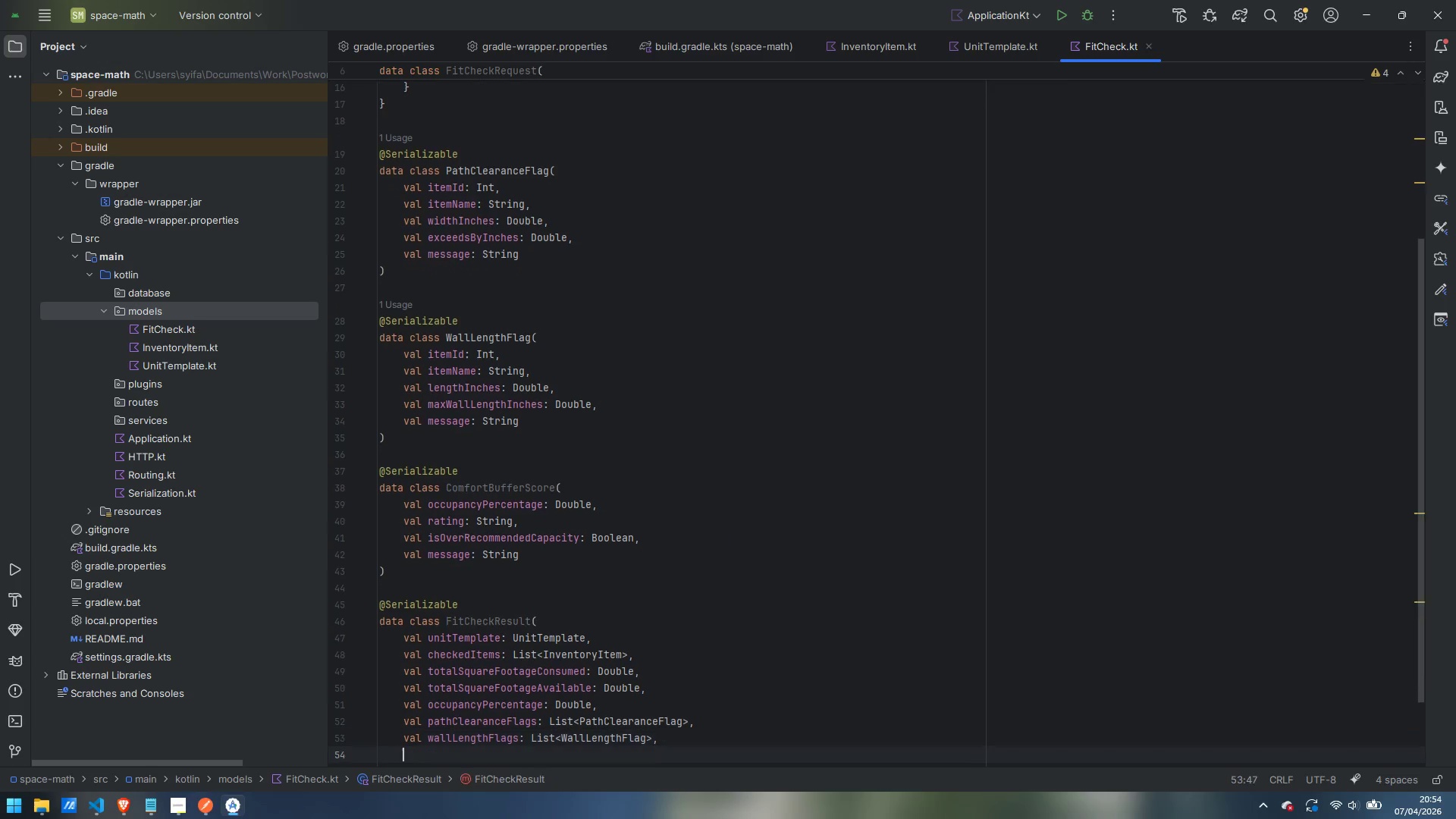 
key(Enter)
 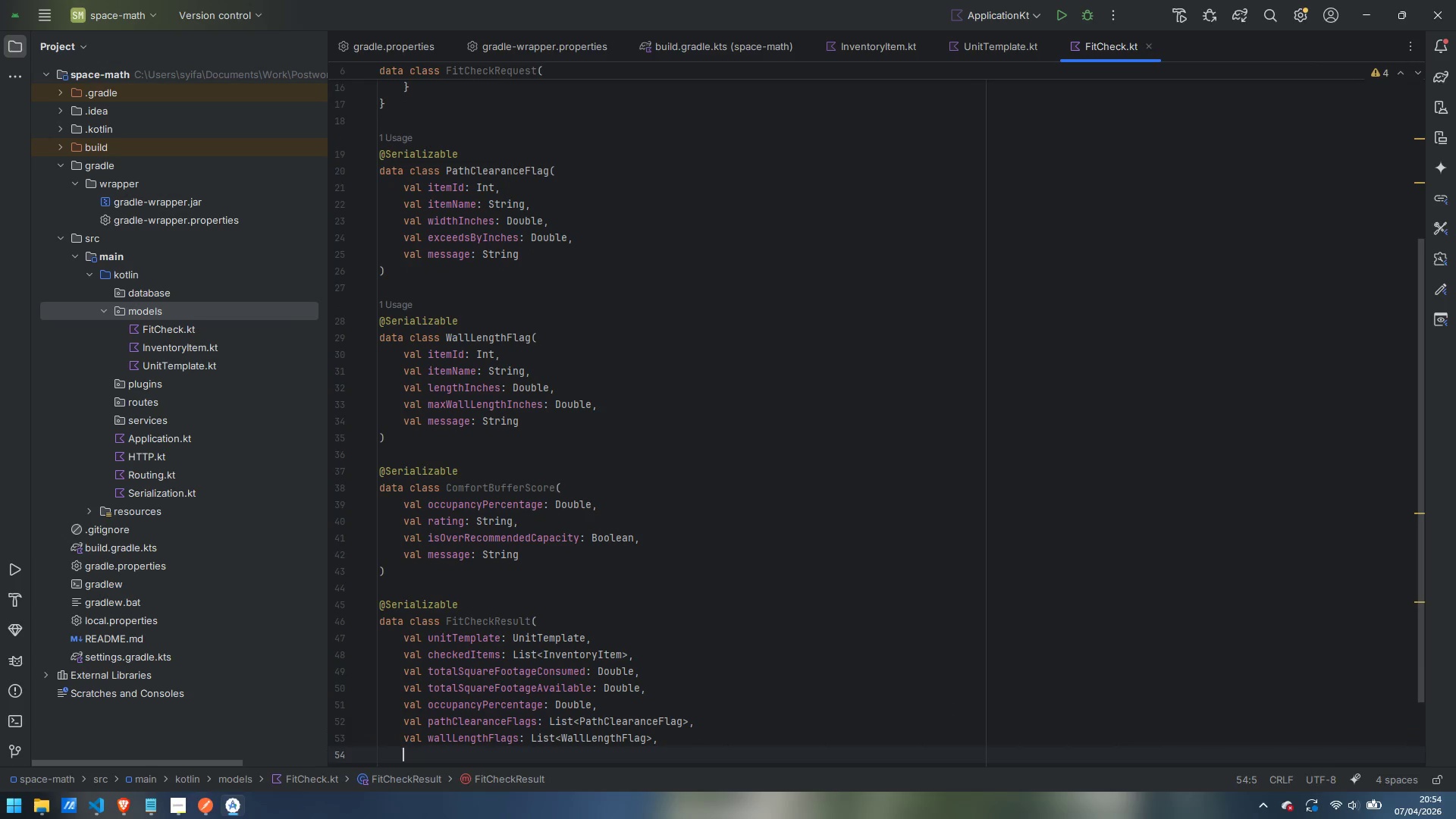 
type(val)
 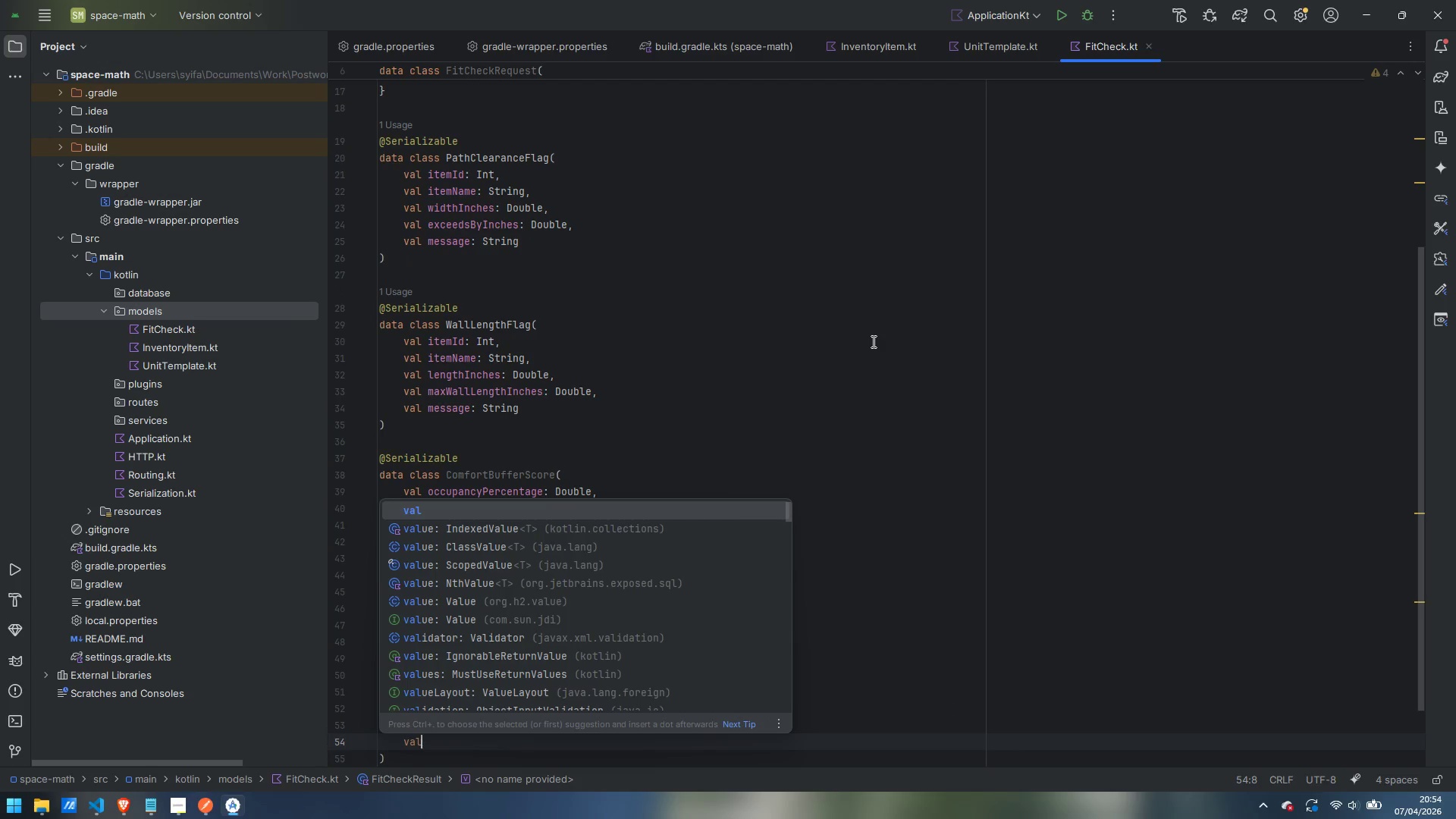 
key(Space)
 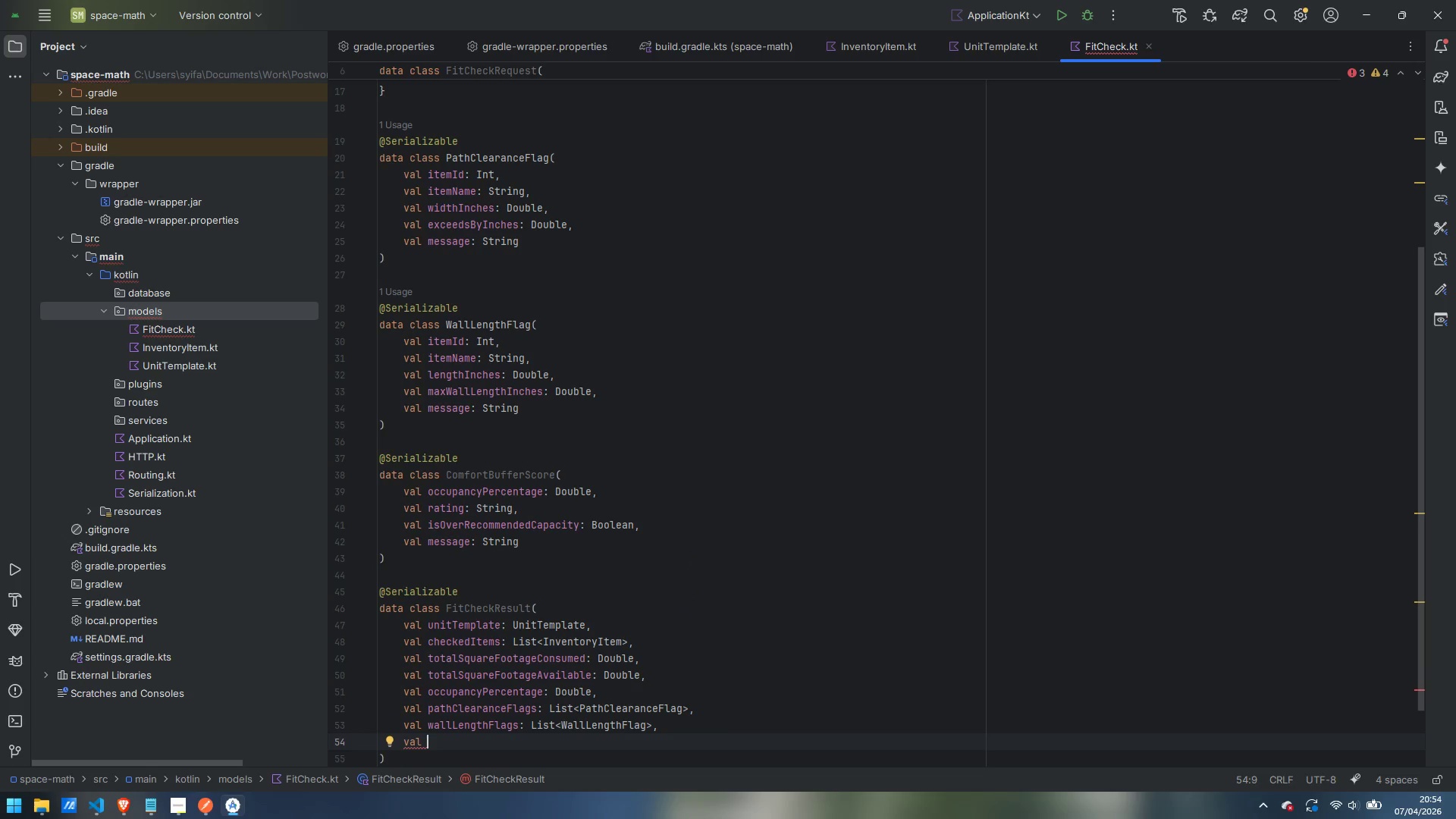 
scroll: coordinate [872, 341], scroll_direction: down, amount: 2.0
 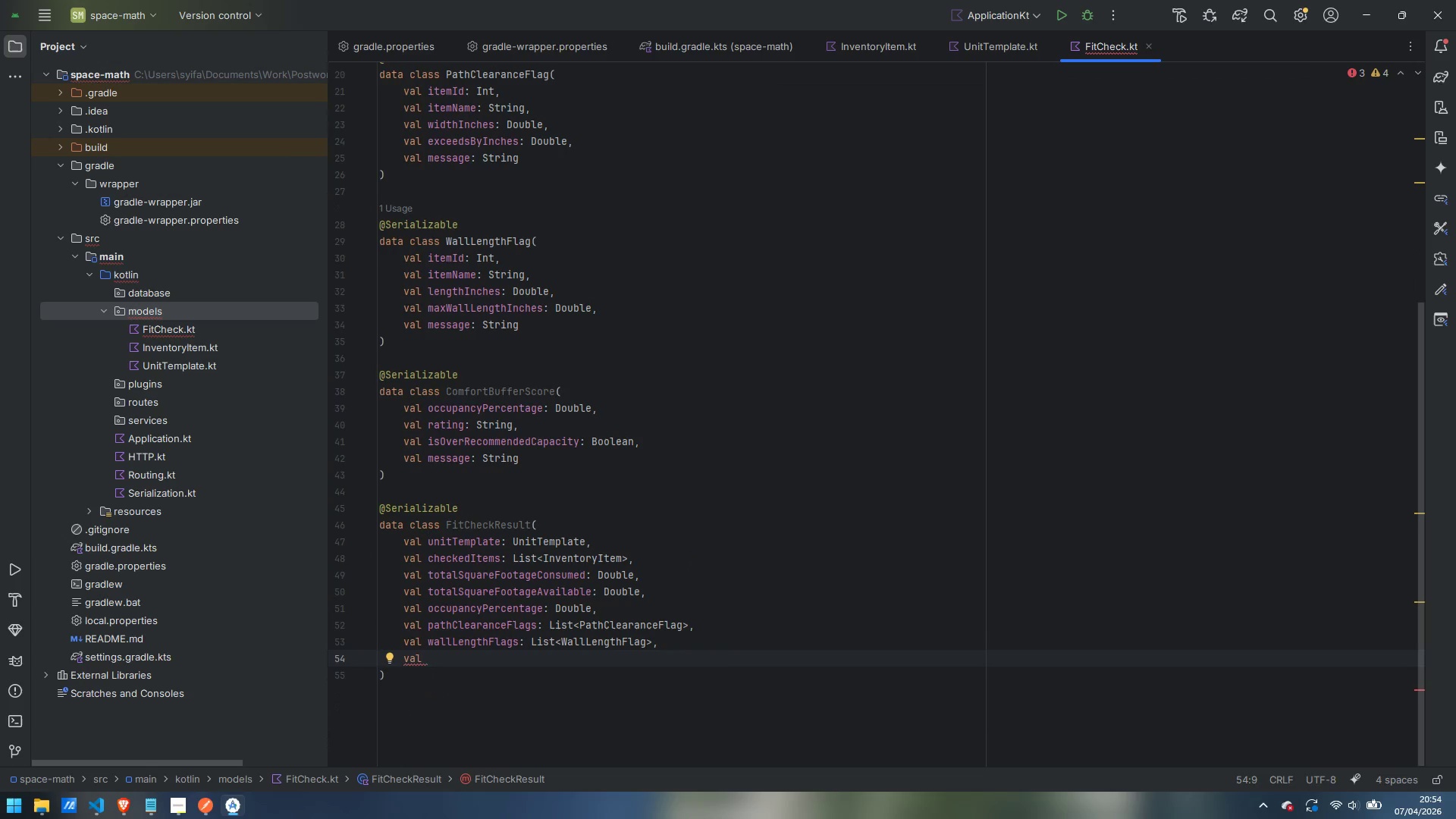 
type(compo)
key(Backspace)
key(Backspace)
type(fortBugf)
key(Backspace)
type(ferScore: ComfortBufferScore,)
 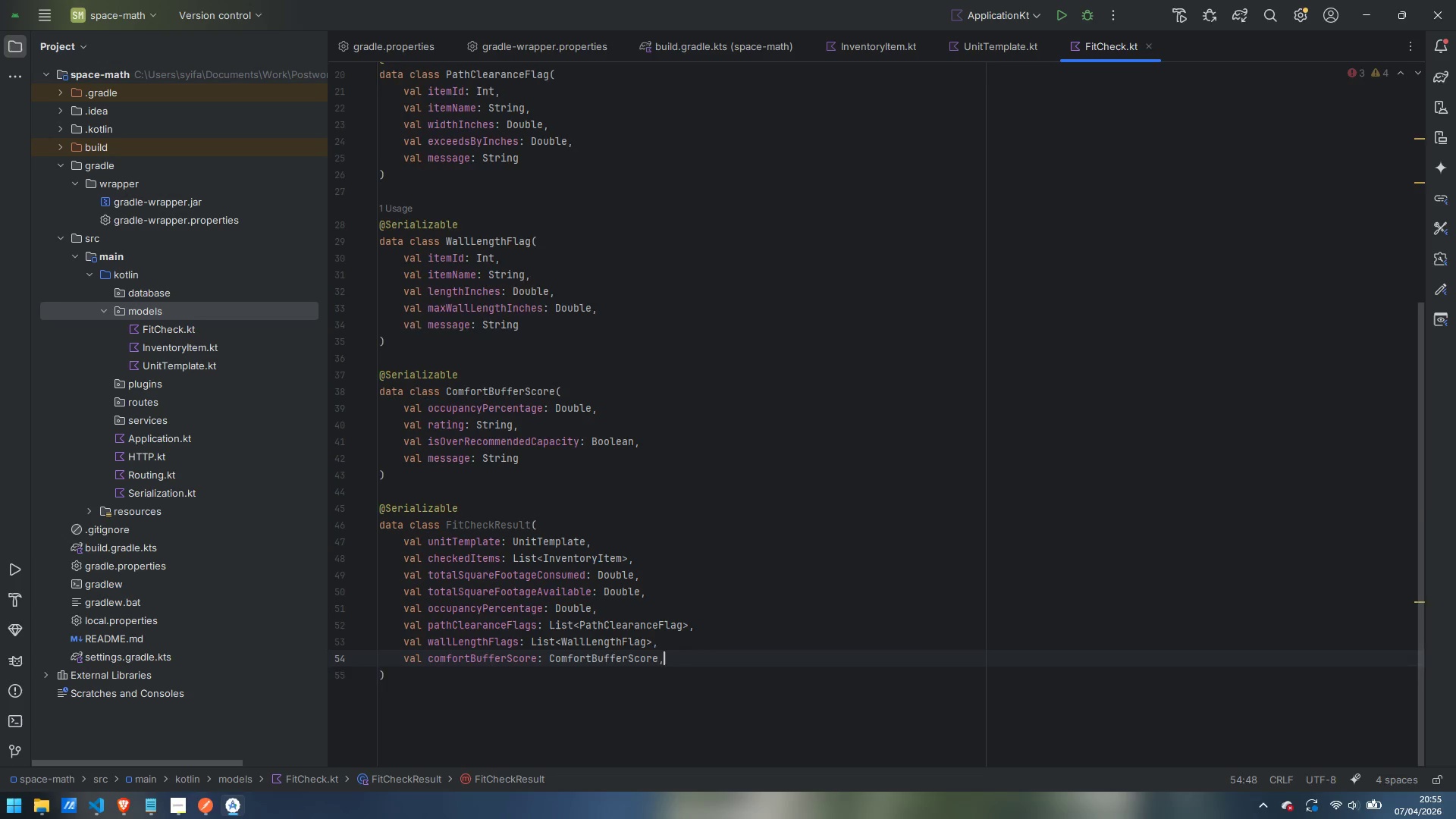 
key(Enter)
 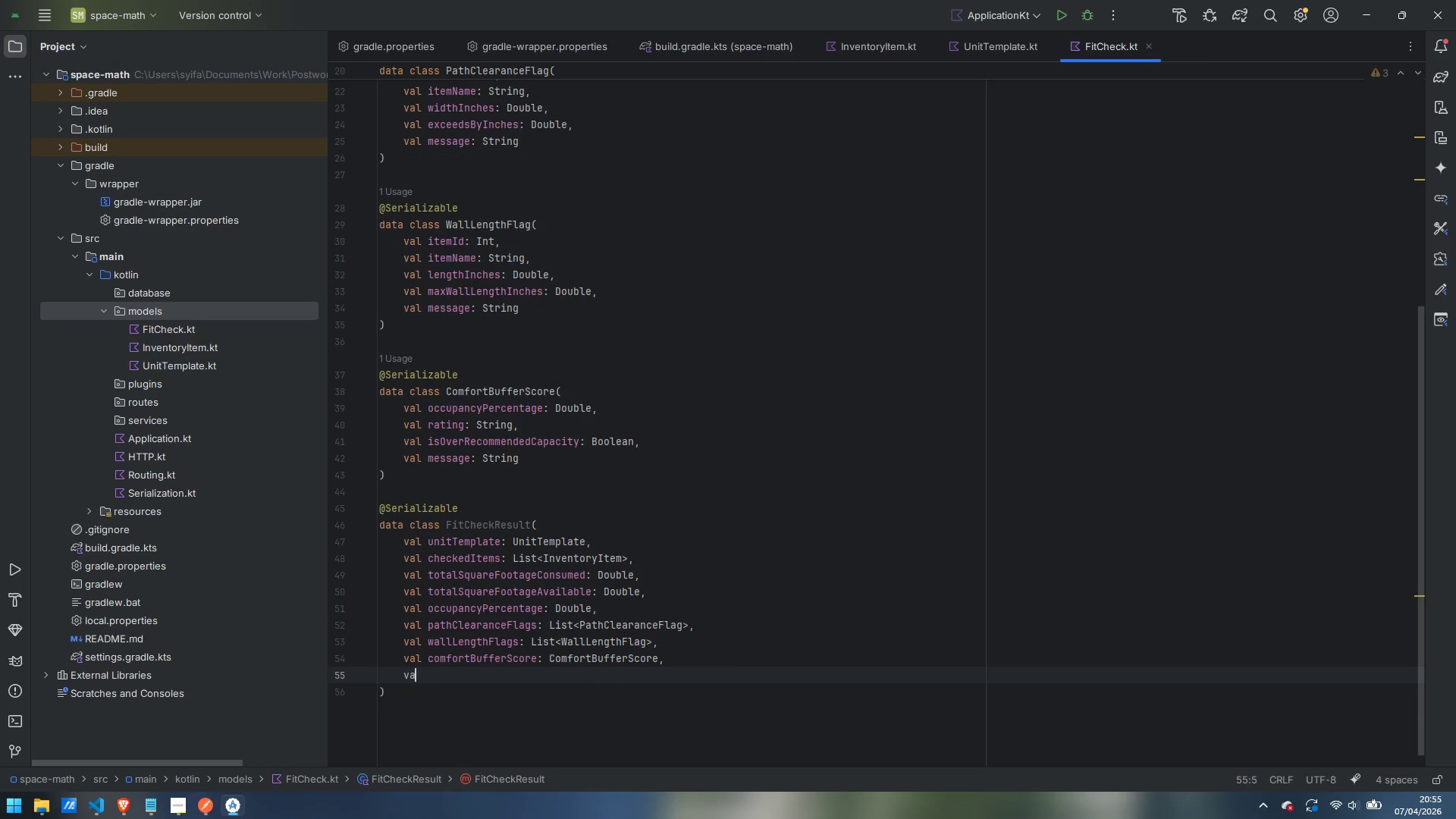 
type(val overallFeasa)
key(Backspace)
type(ibility: String,)
 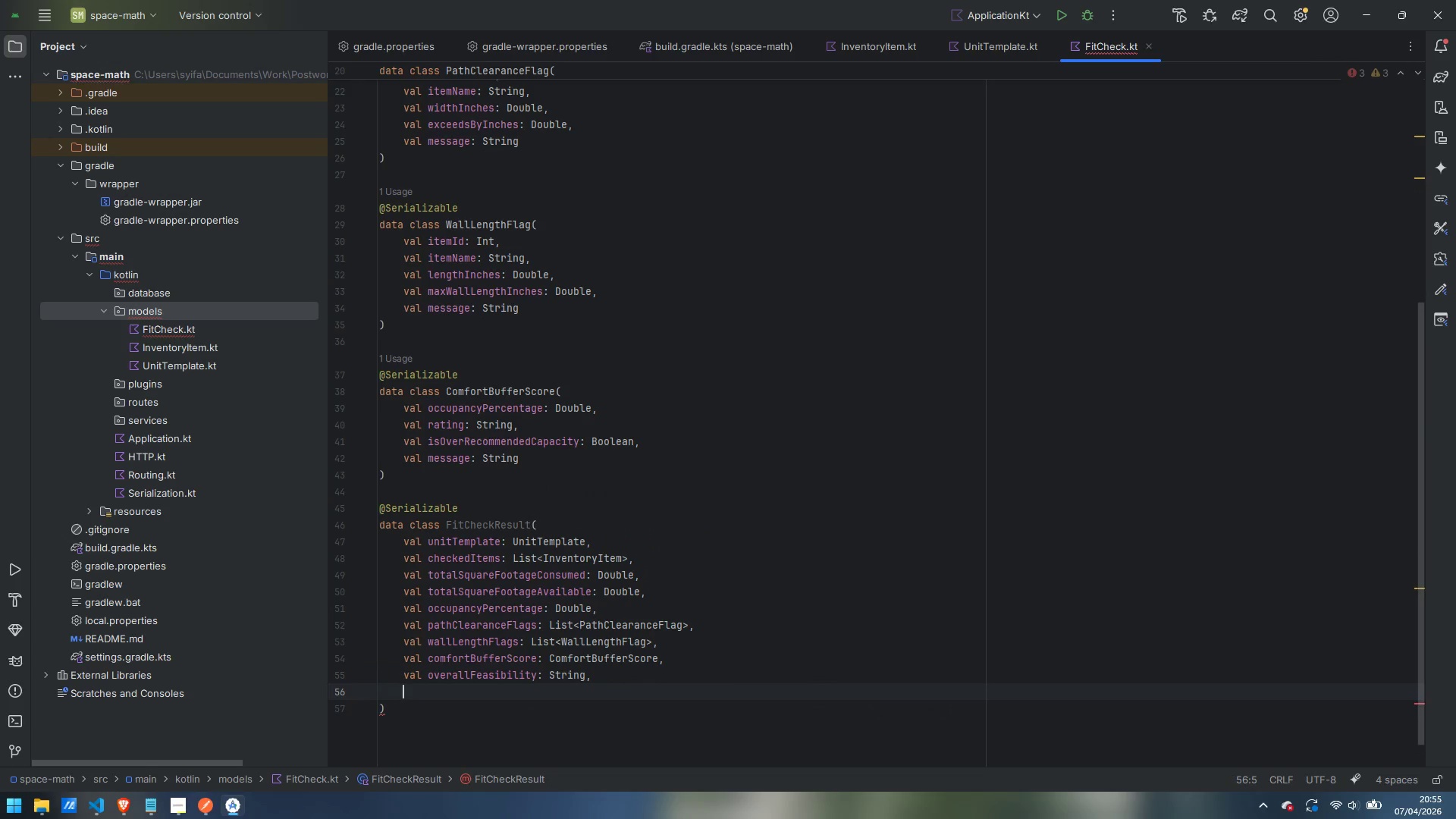 
 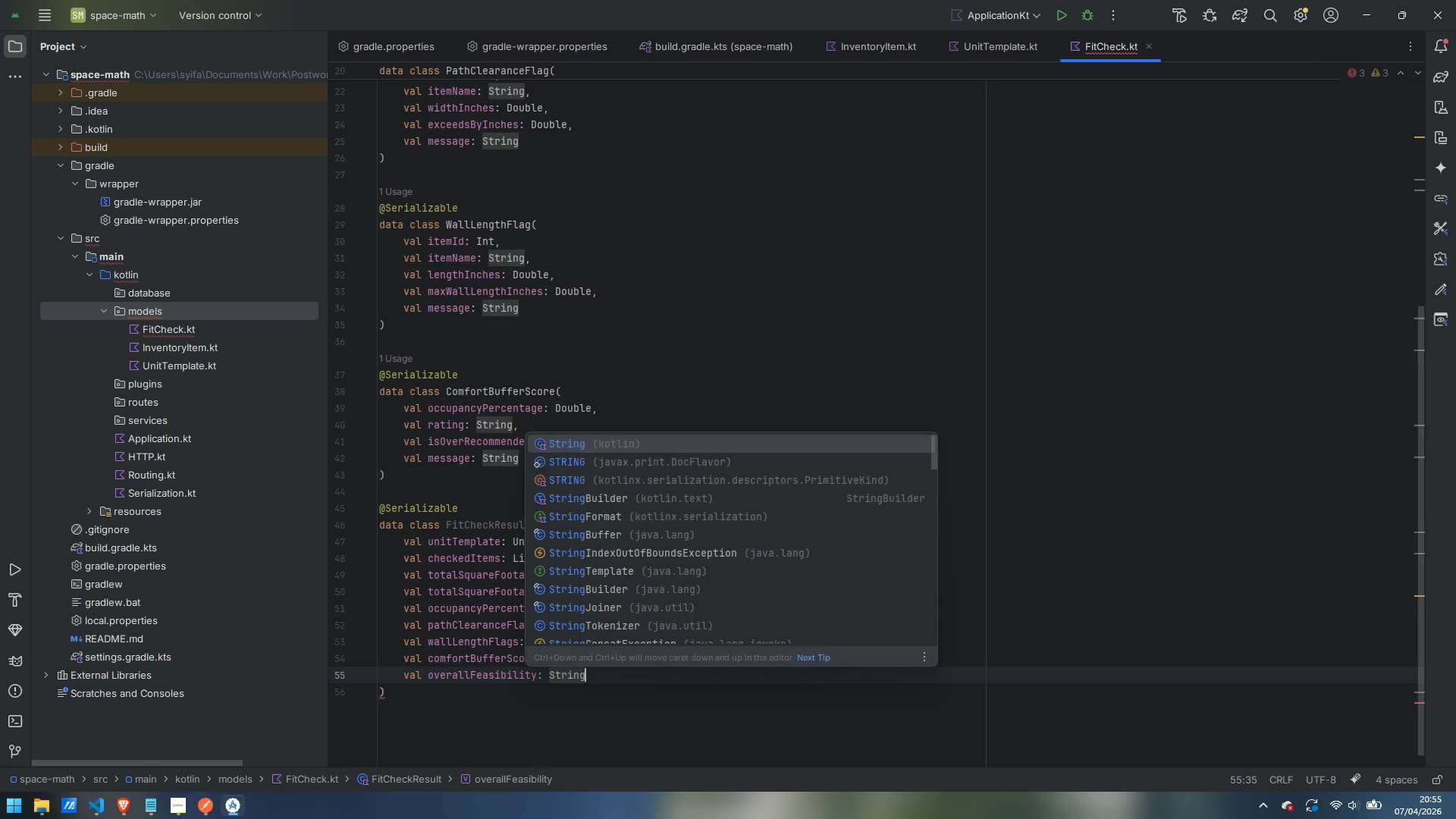 
key(Enter)
 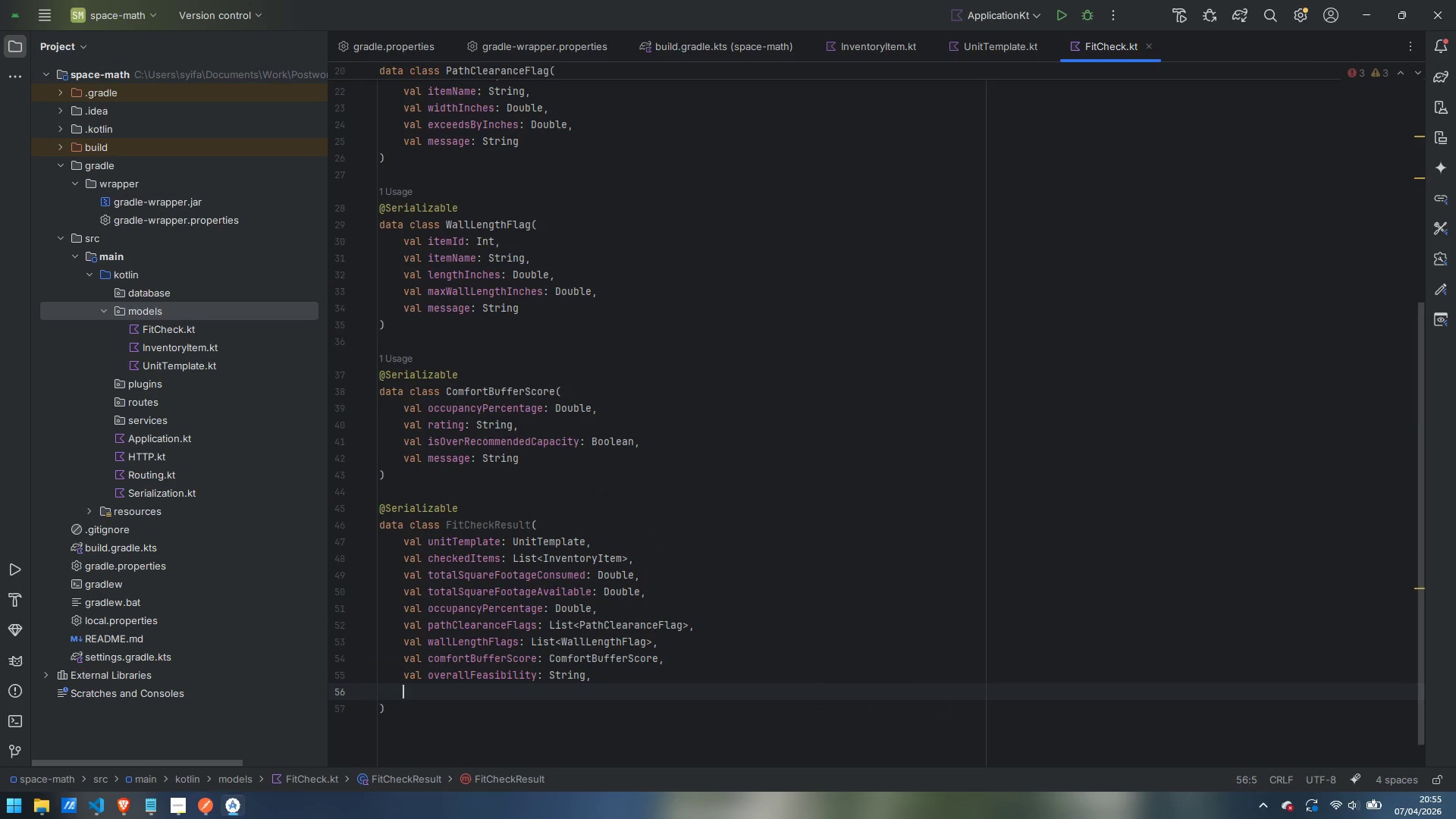 
type(val recommendations: List<String)
key(Escape)
 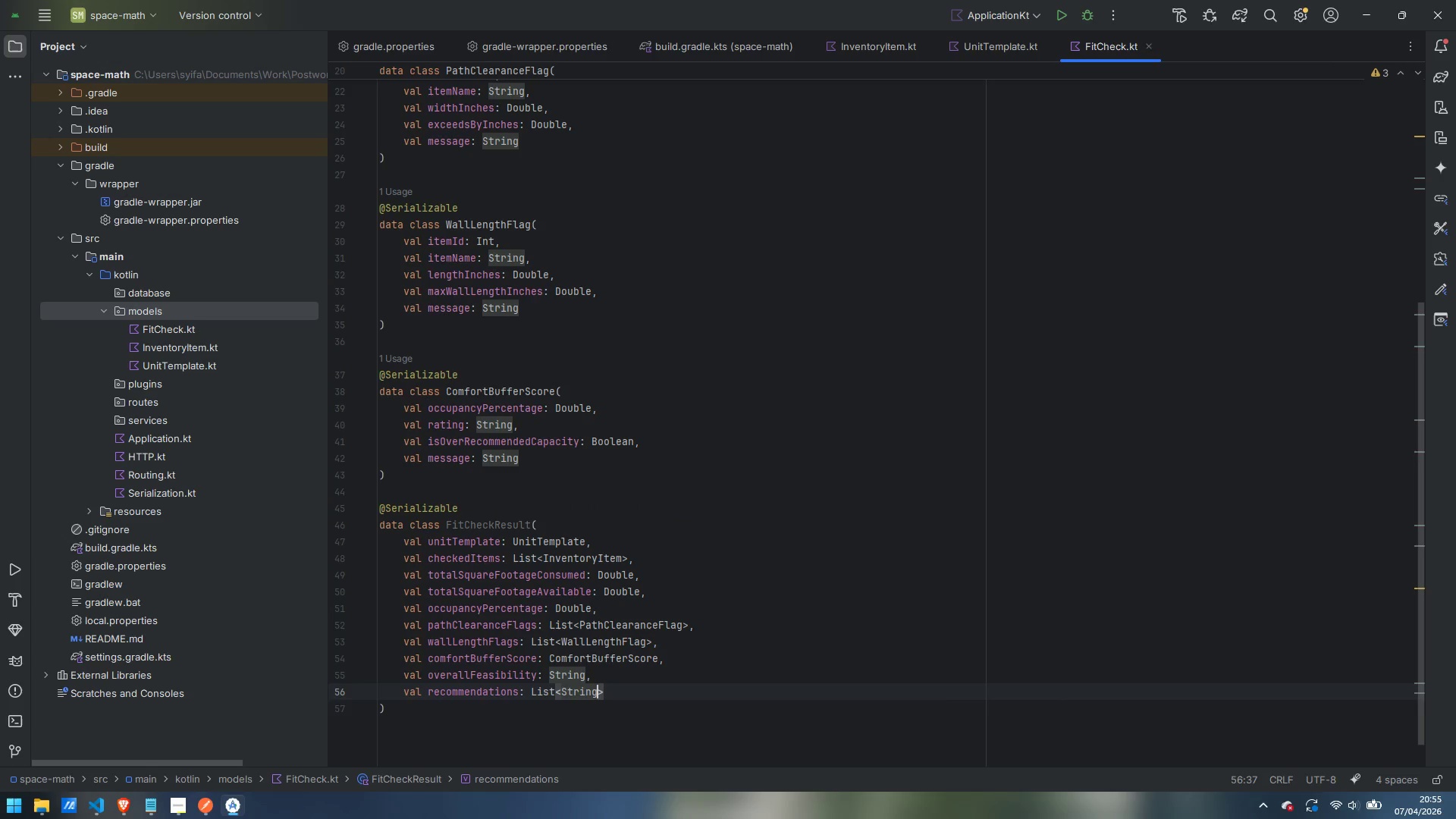 
key(ArrowDown)
 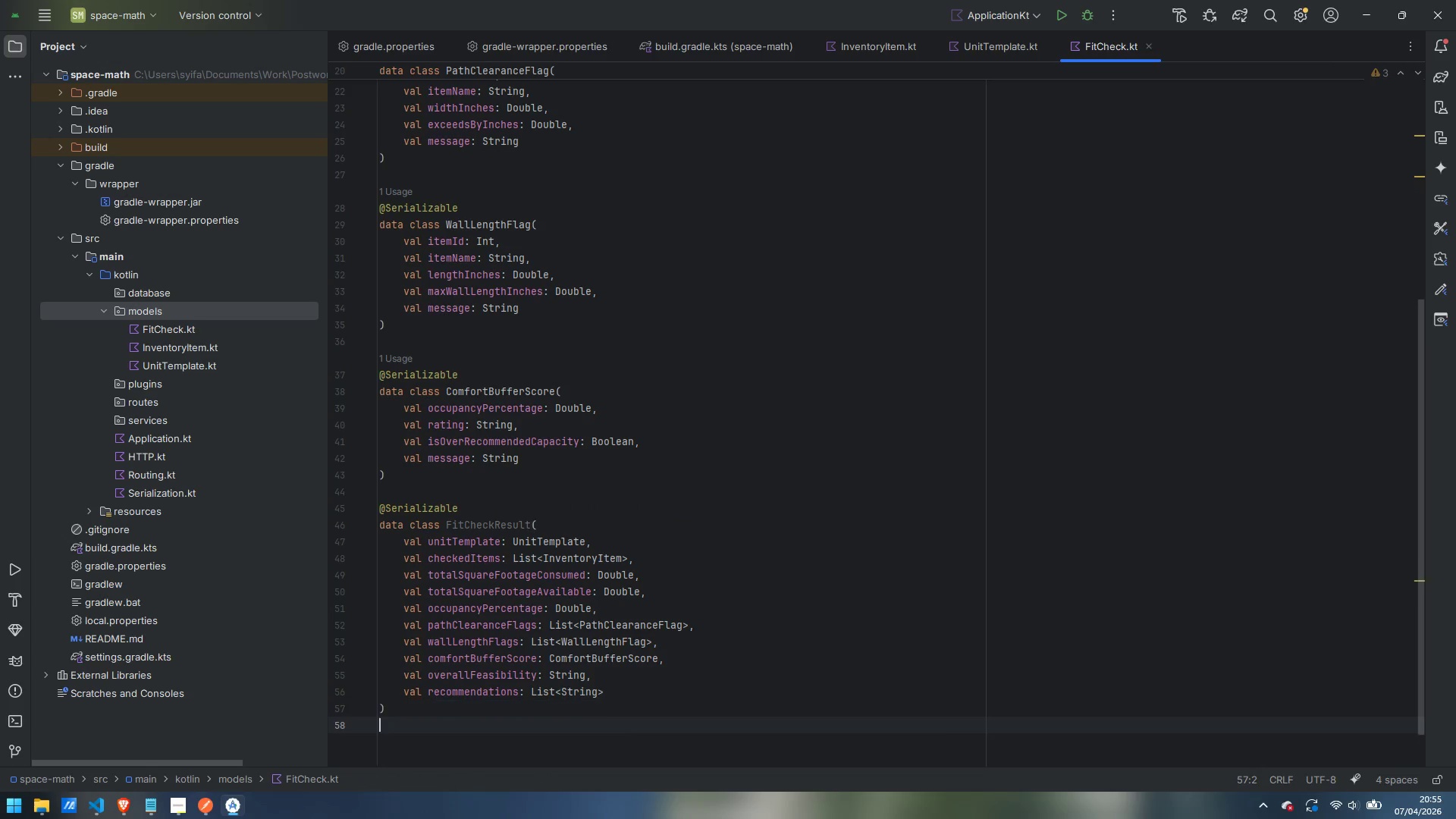 
key(Enter)
 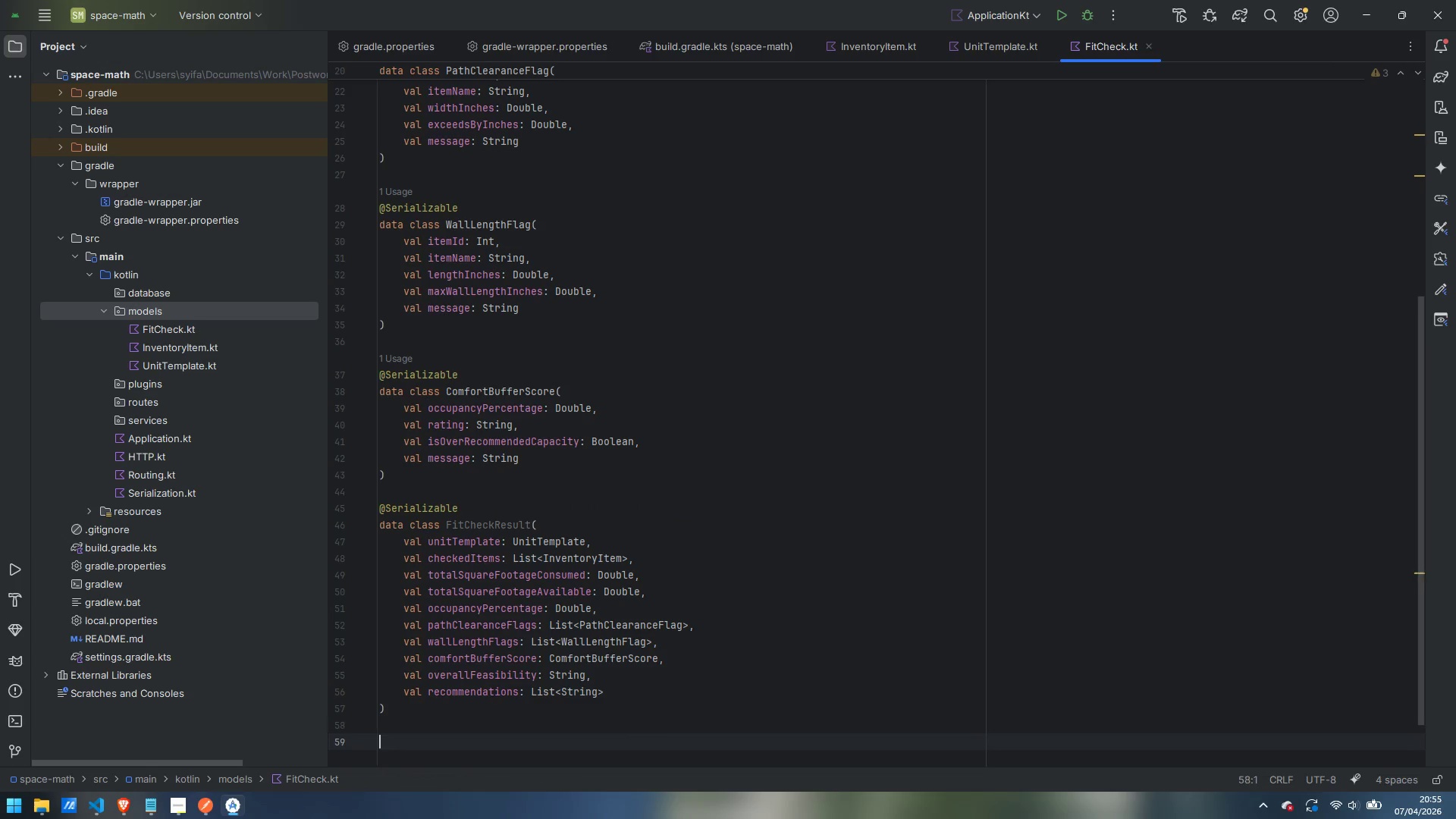 
key(Enter)
 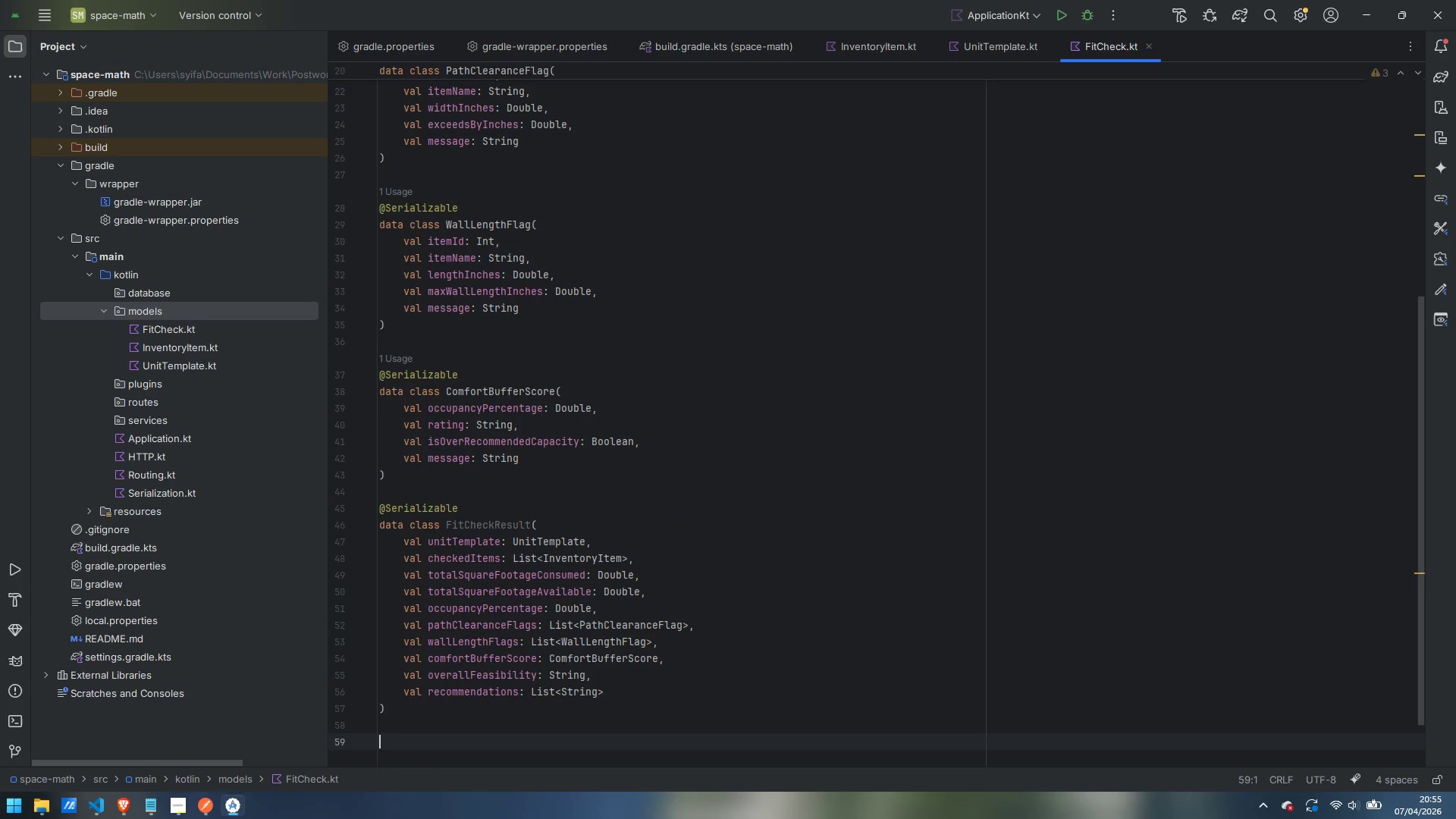 
type(@Serializable)
 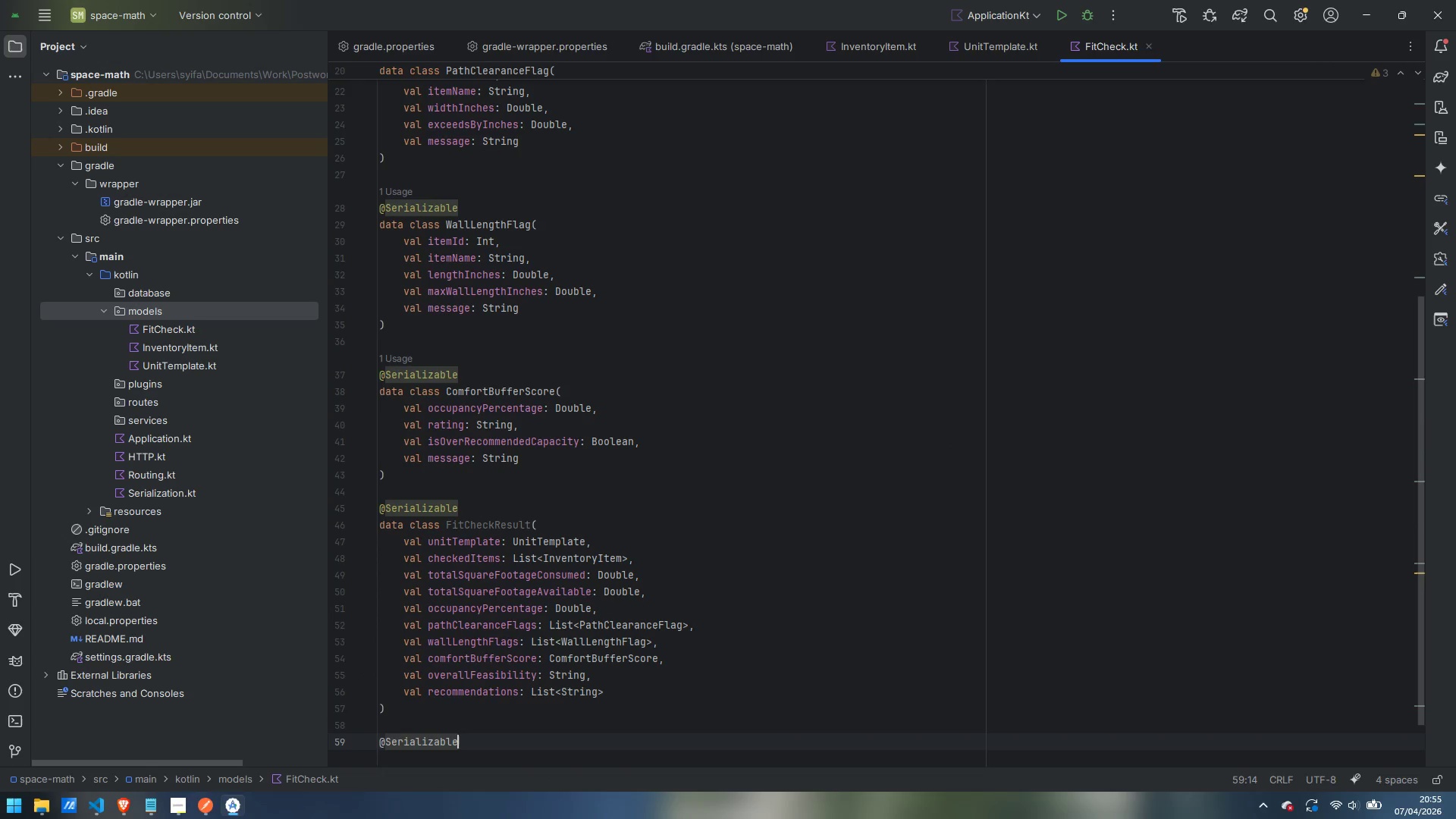 
key(Enter)
 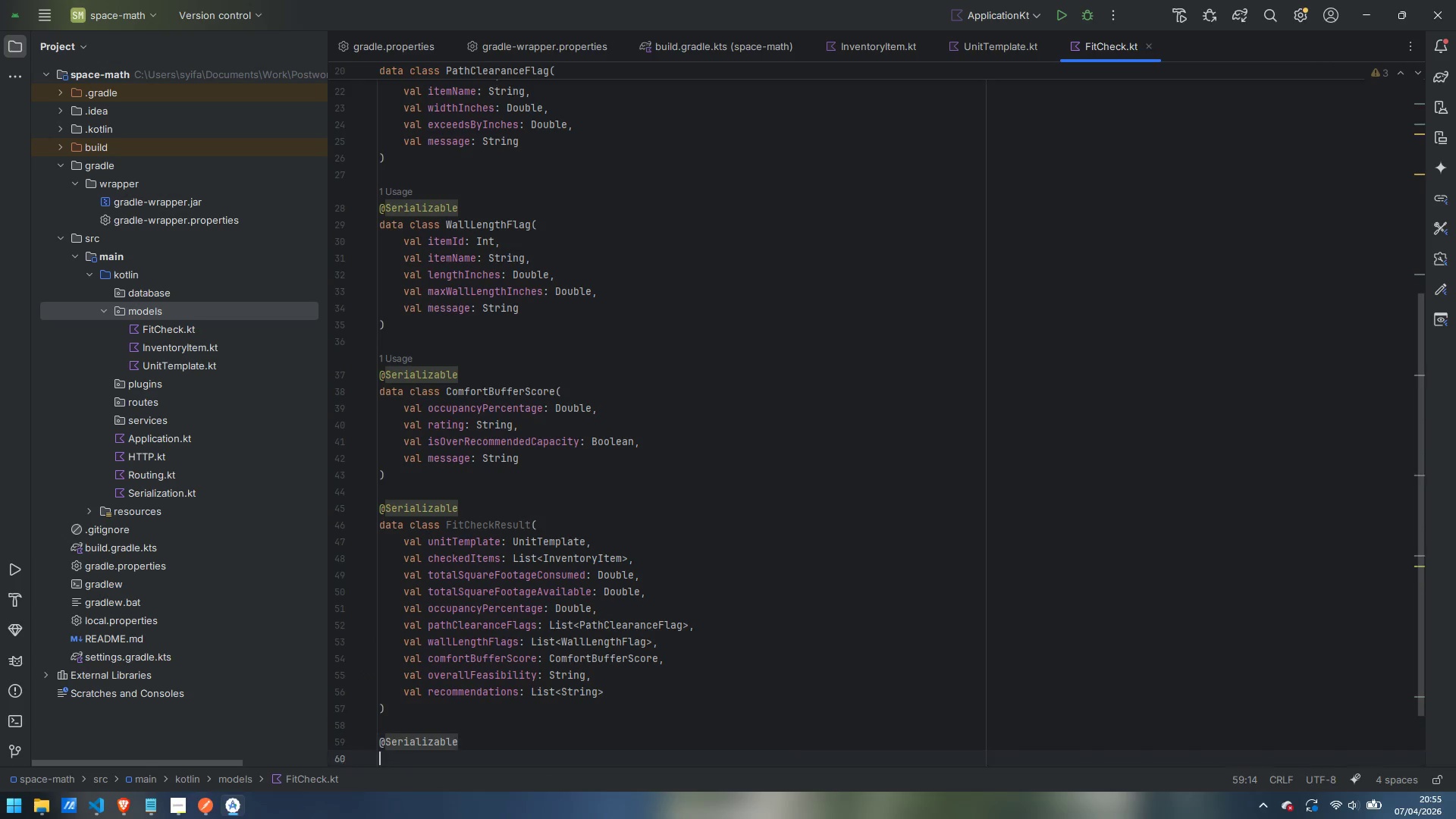 
key(Enter)
 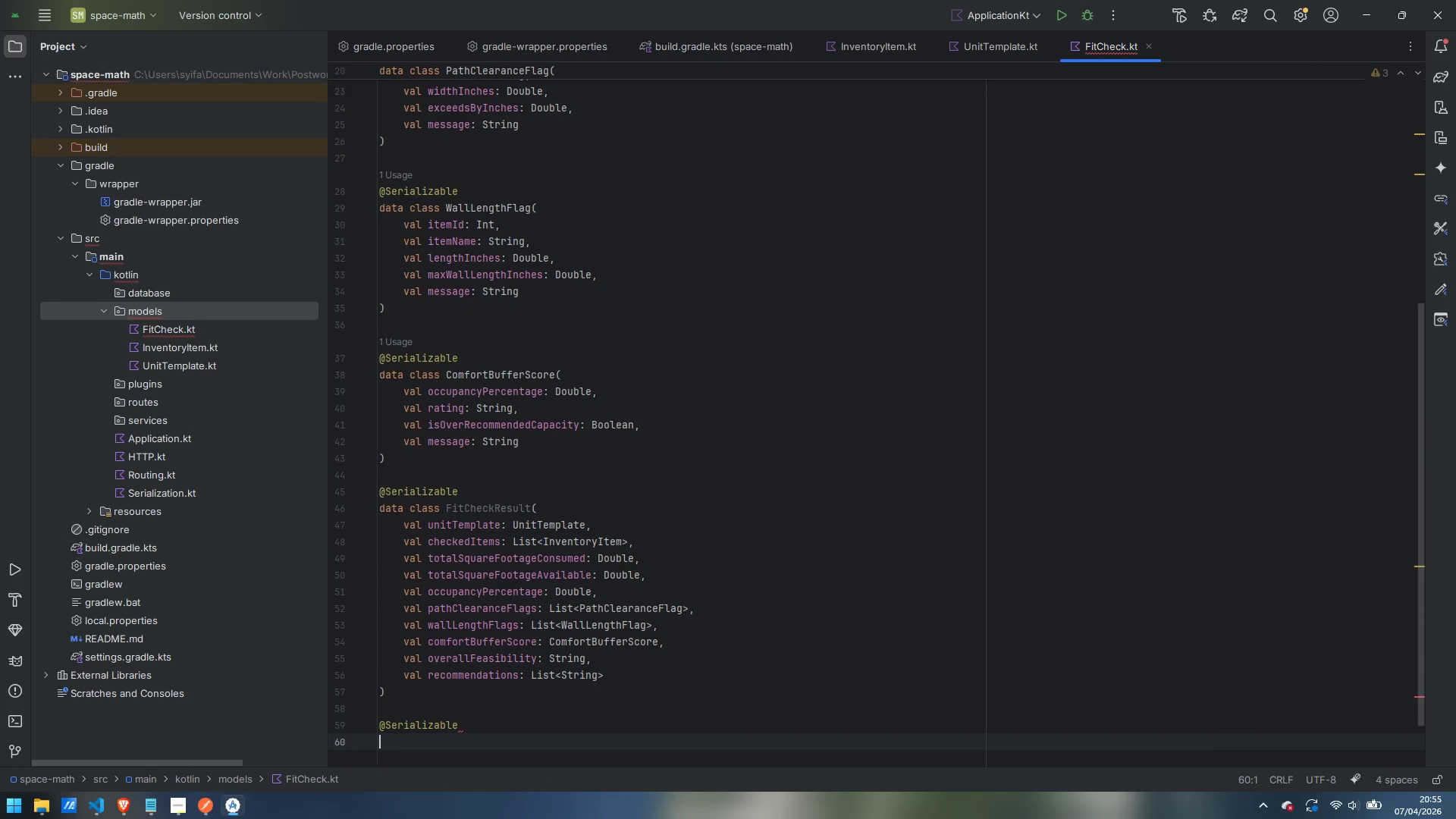 
type(data class ErrorResponse()
 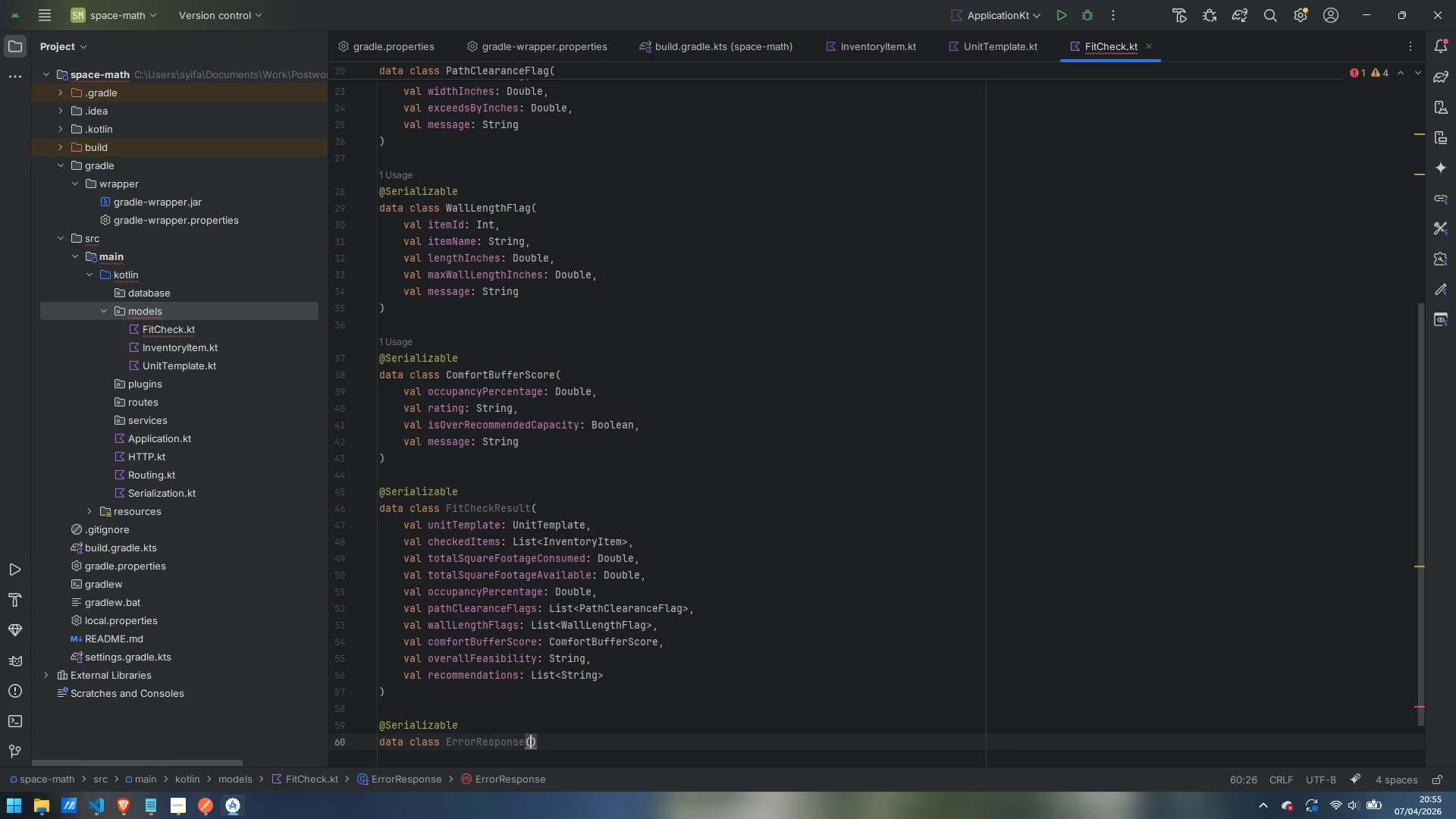 
key(Enter)
 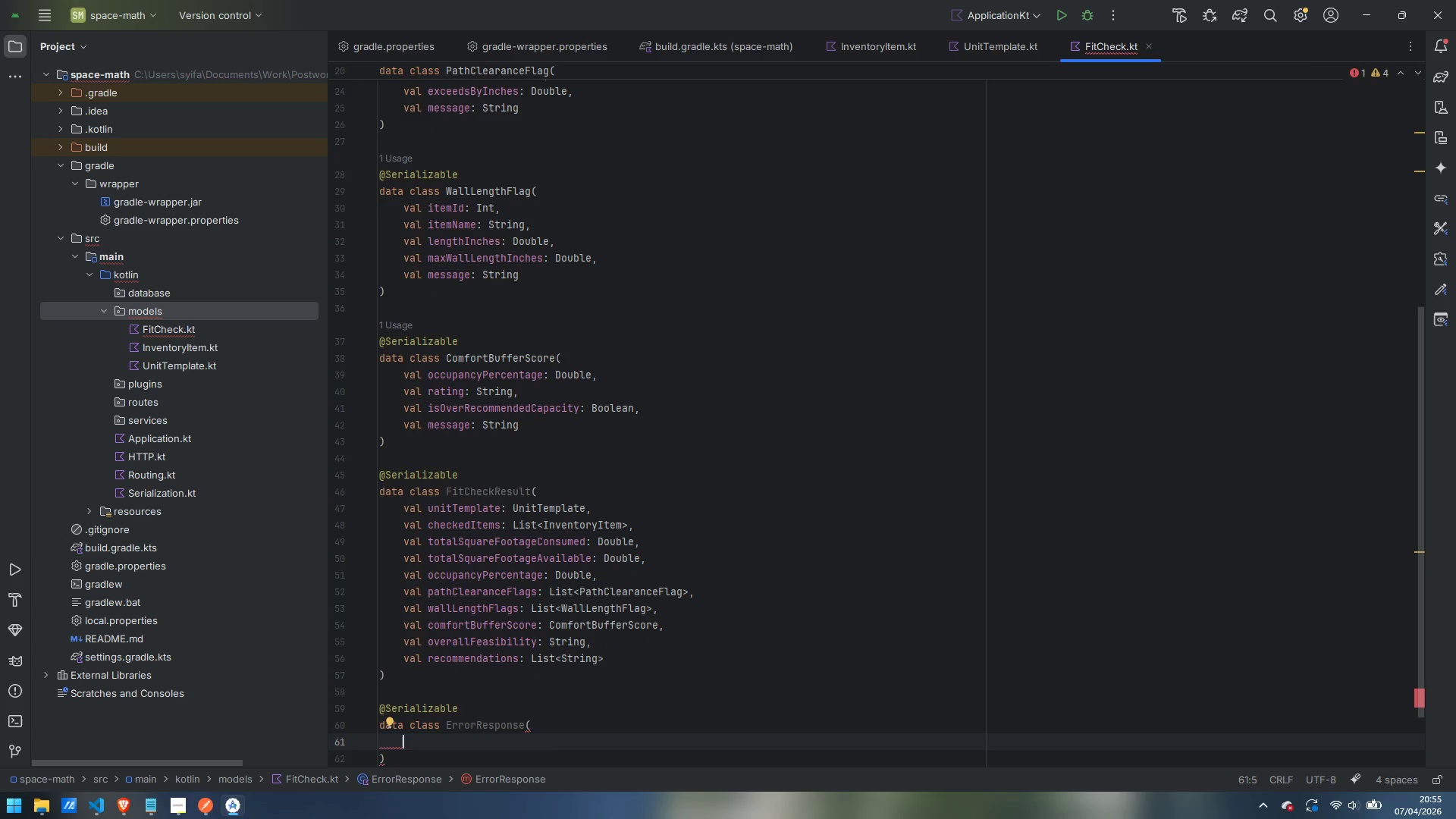 
type(val statis)
key(Backspace)
key(Backspace)
type(us: Int,)
 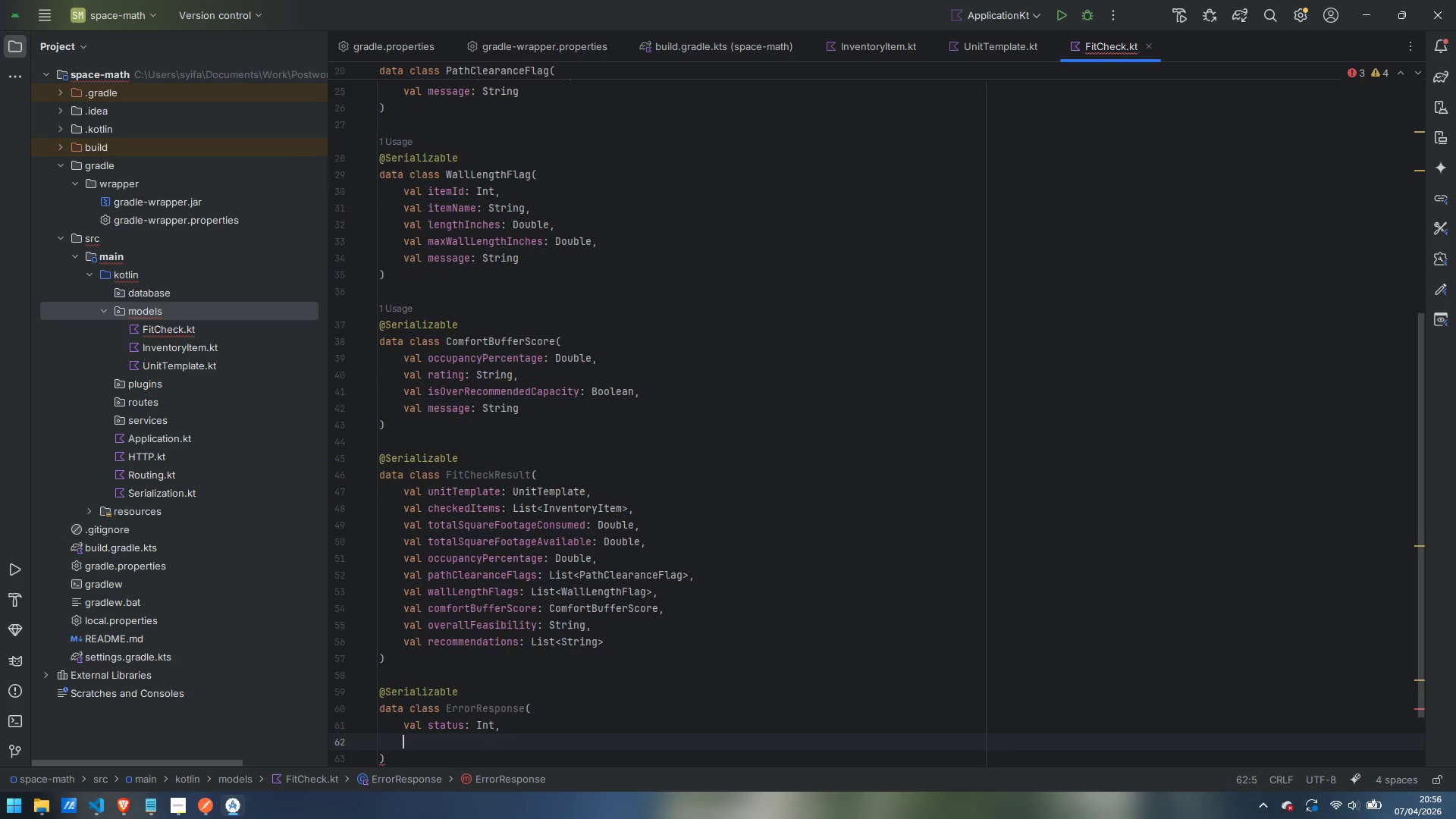 
 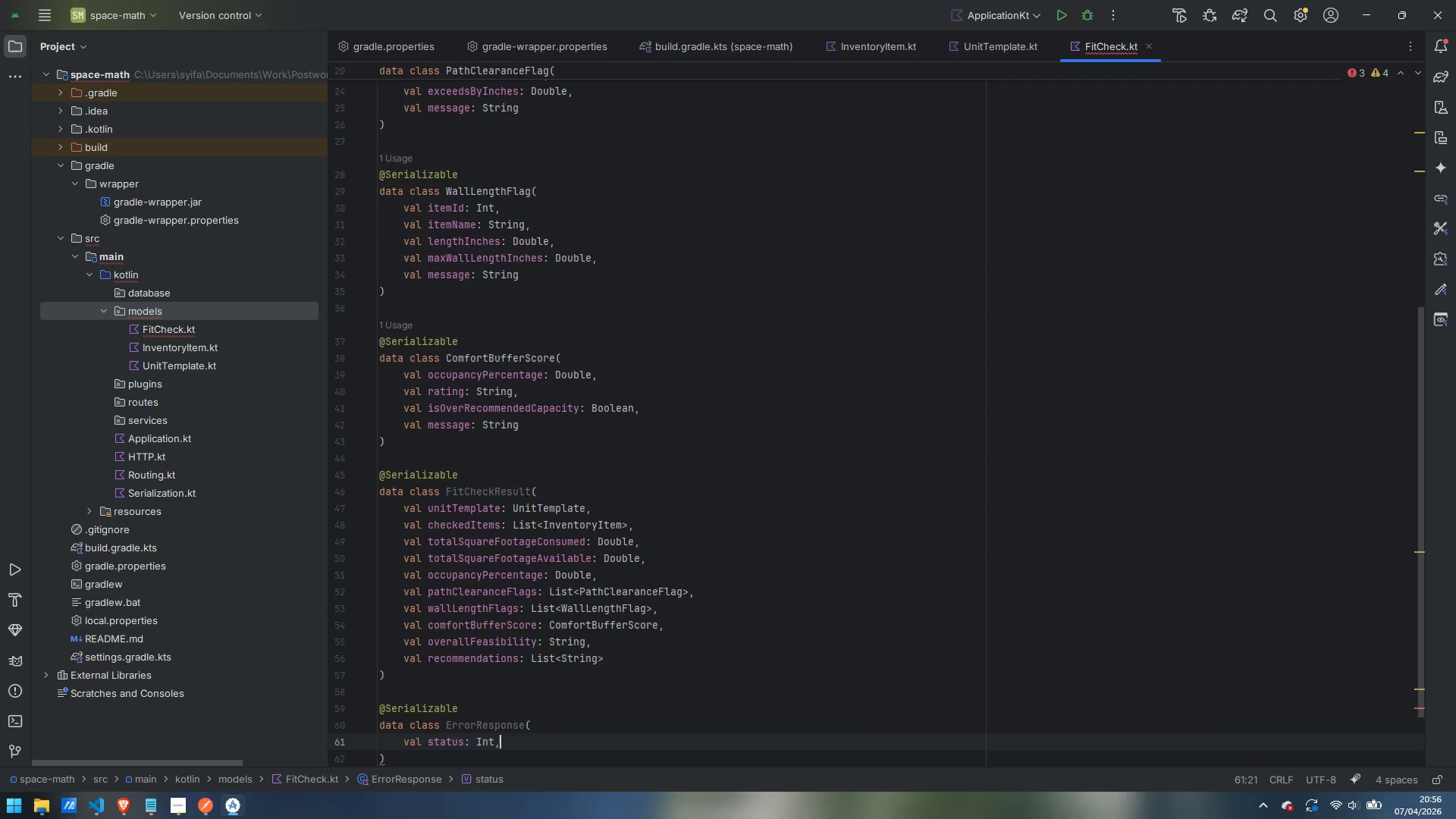 
key(Enter)
 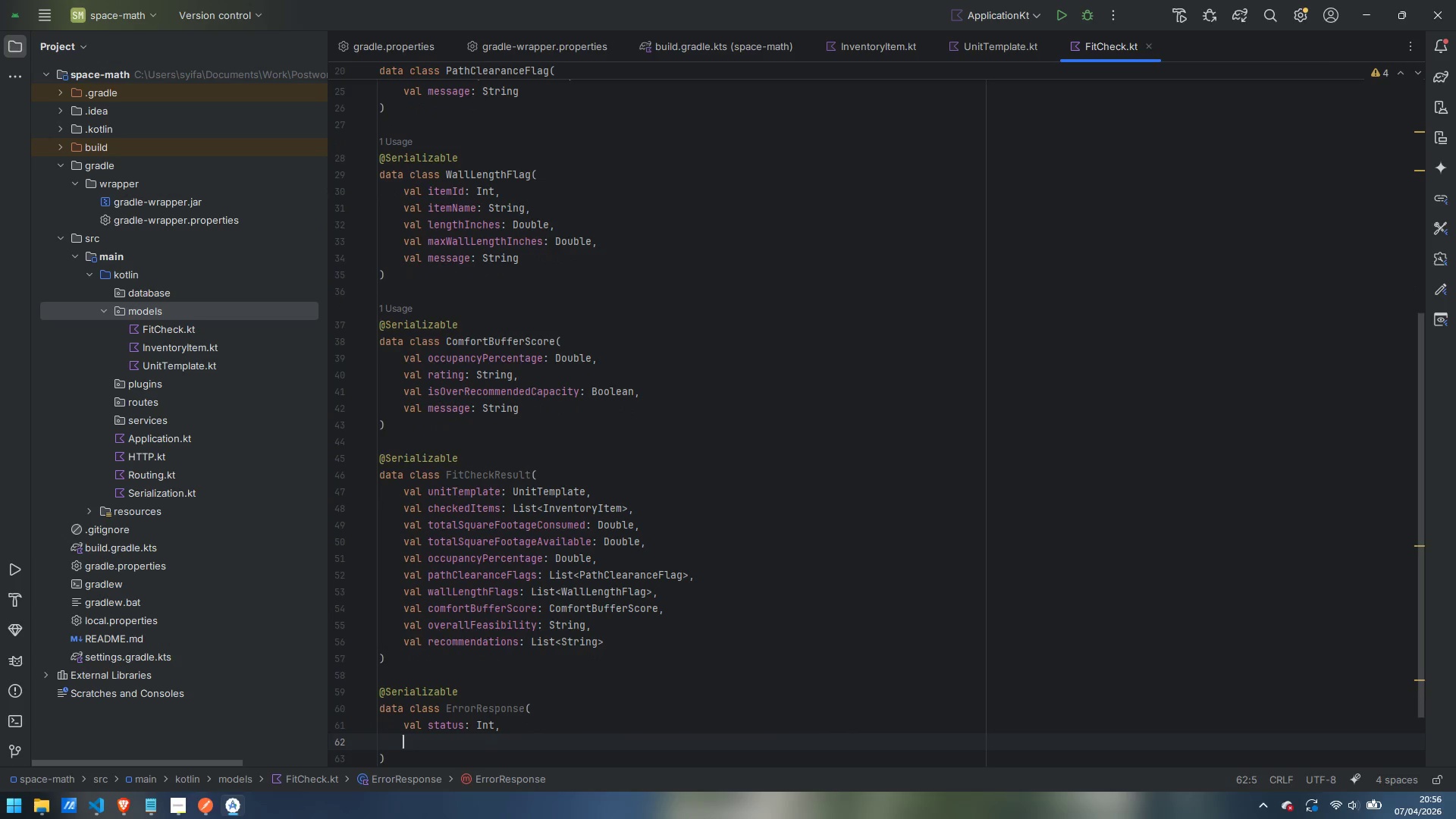 
type(val error: String,)
 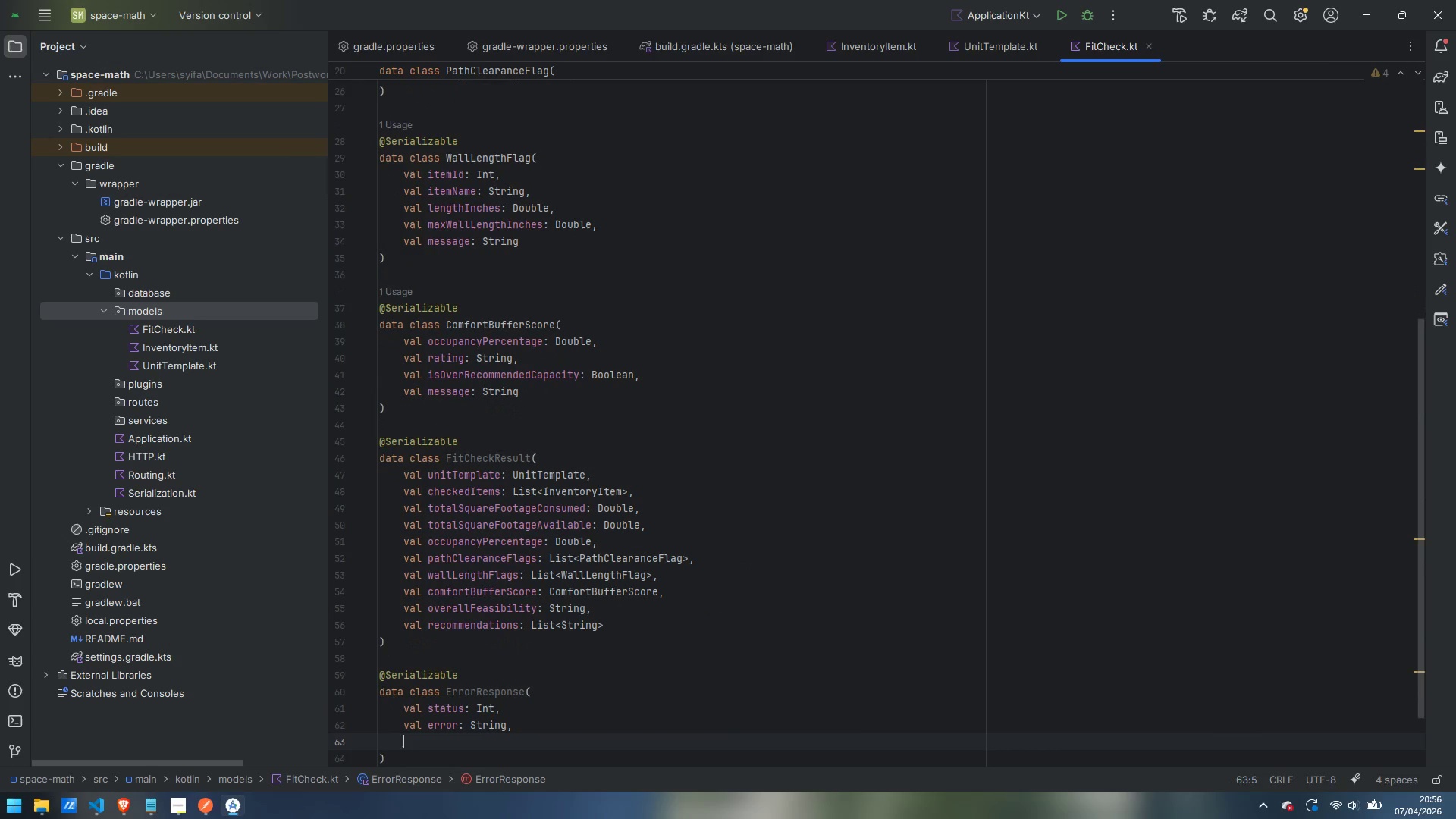 
 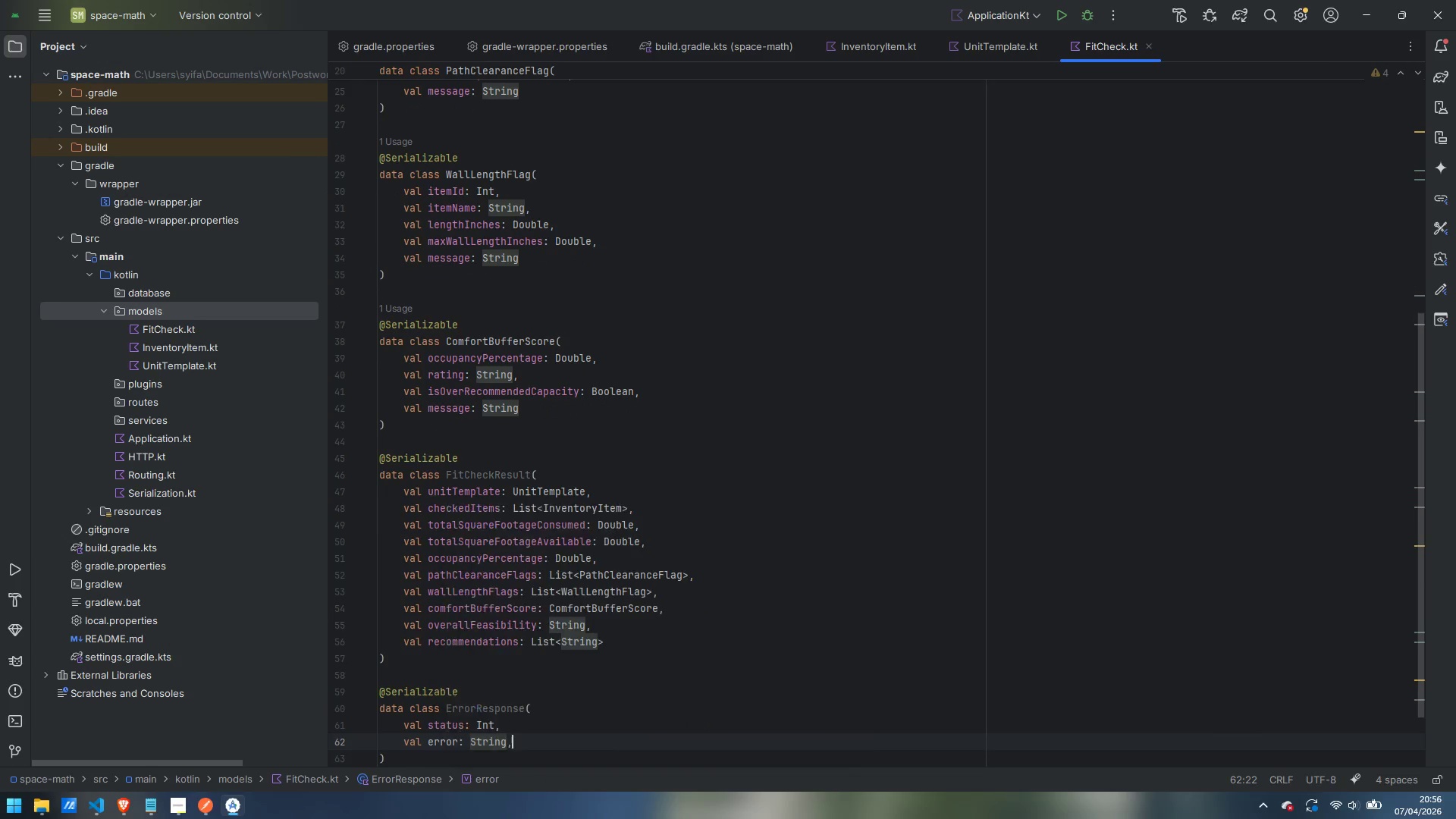 
key(Enter)
 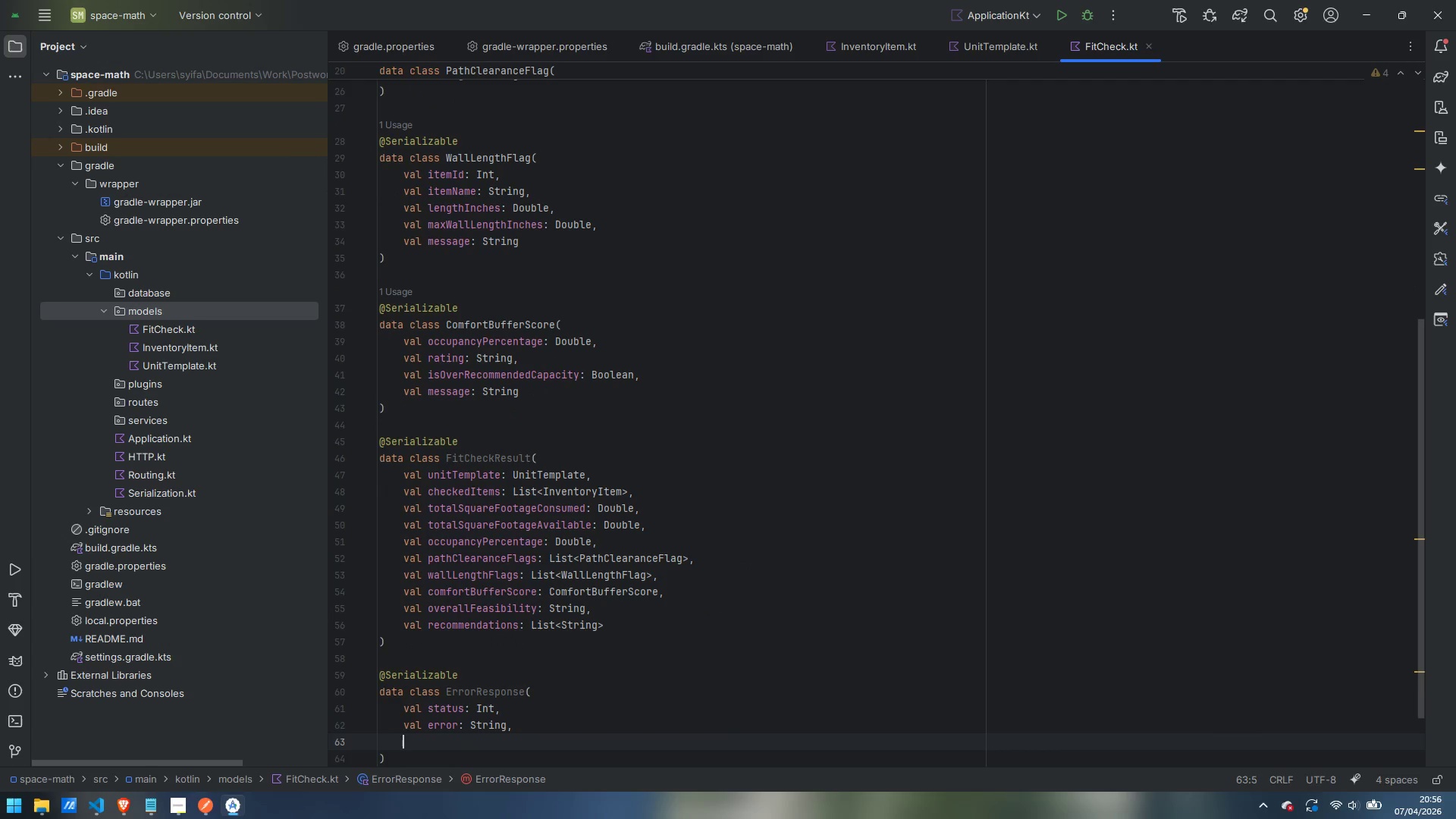 
type(val messages: ListM)
key(Backspace)
type(<String)
 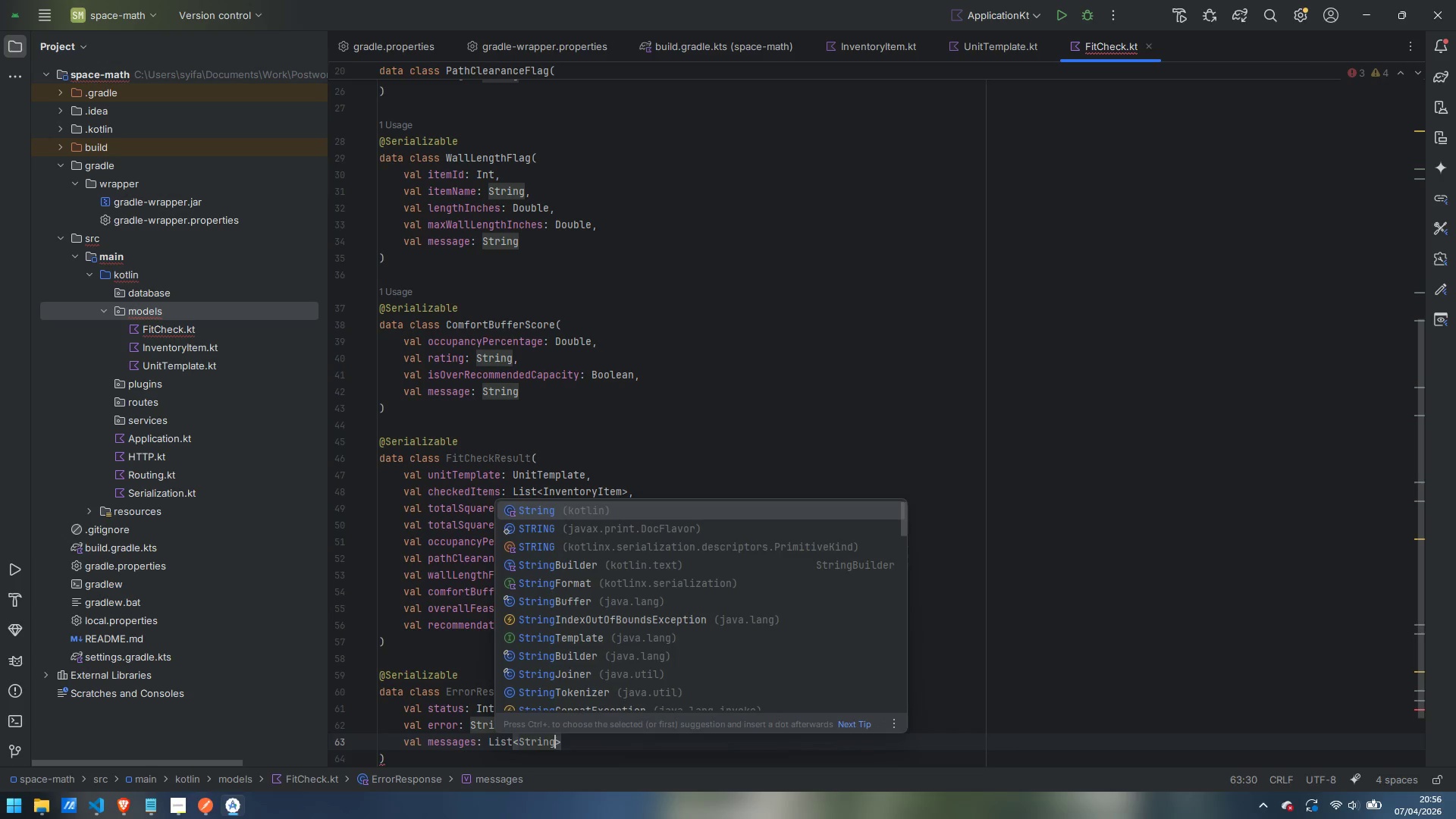 
key(Enter)
 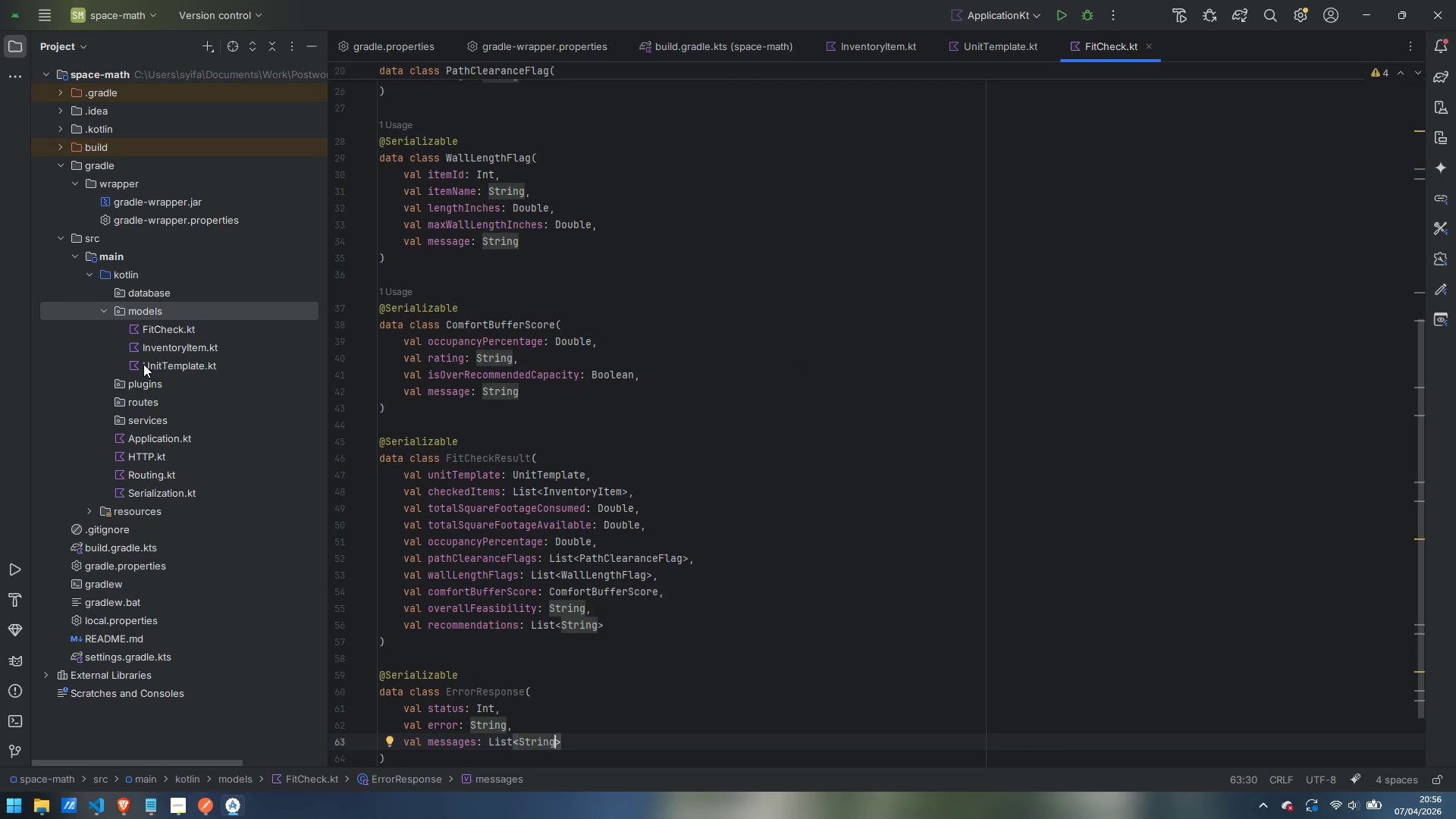 
wait(12.41)
 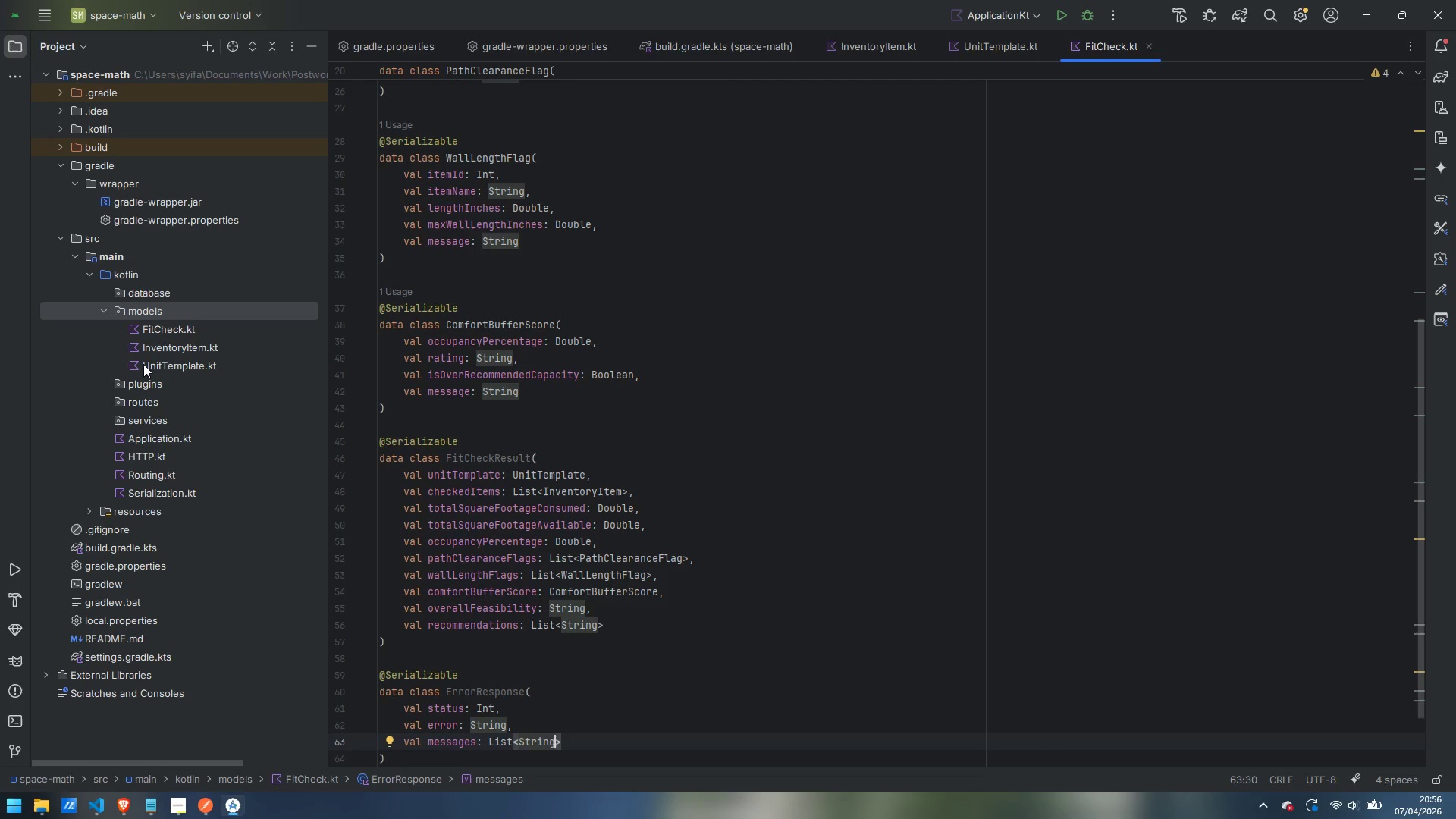 
right_click([140, 290])
 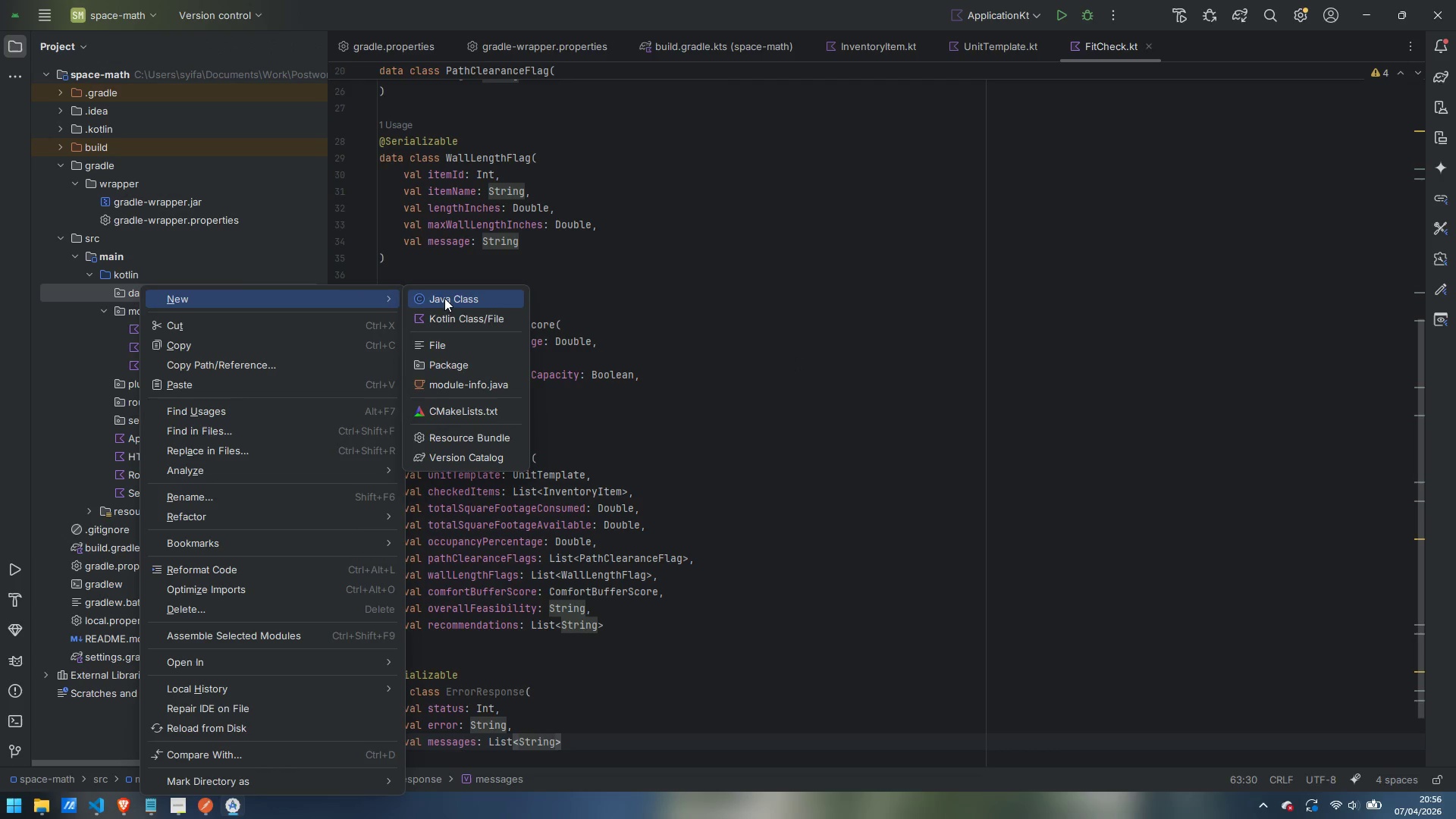 
left_click([482, 315])
 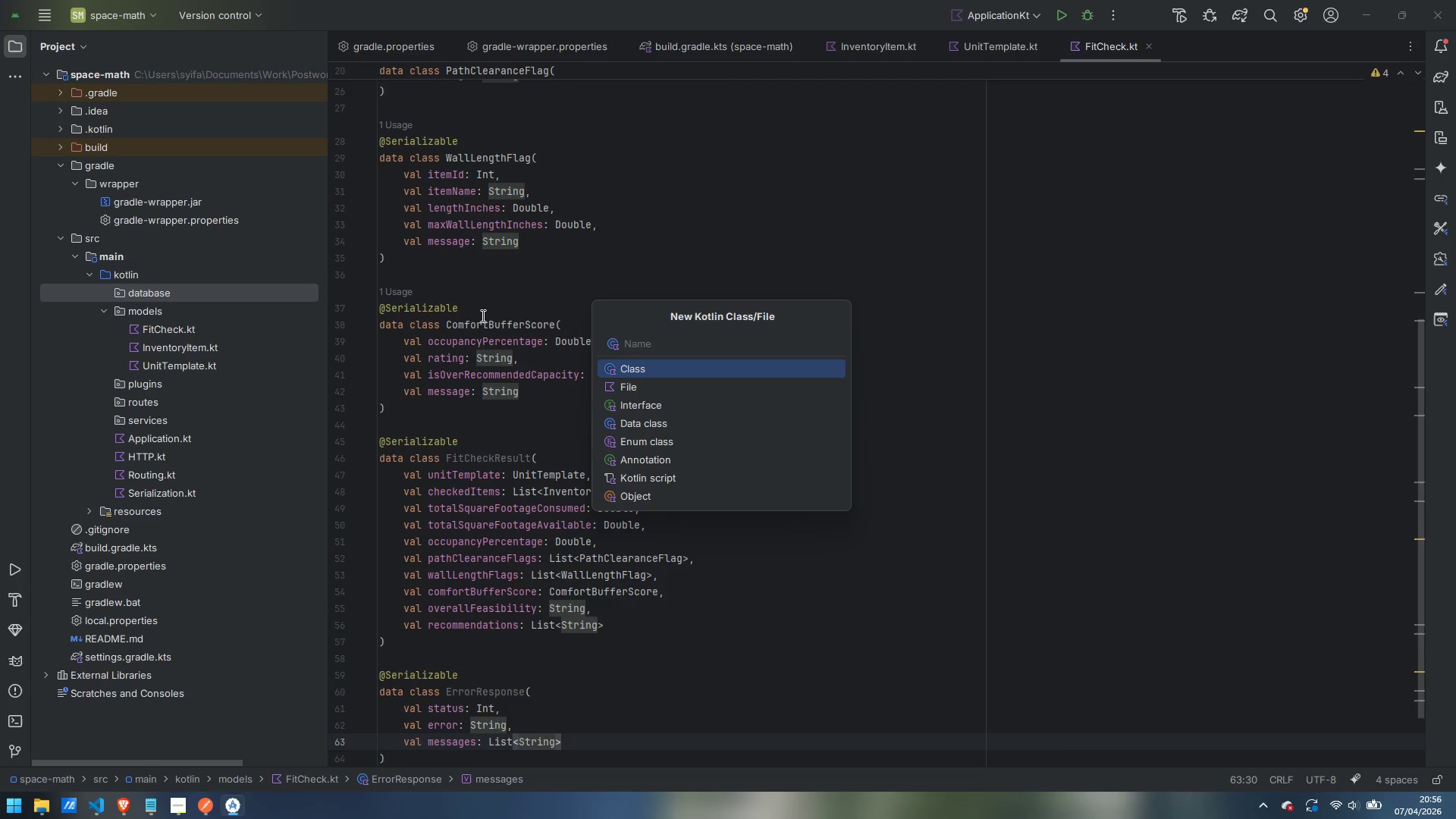 
key(ArrowDown)
 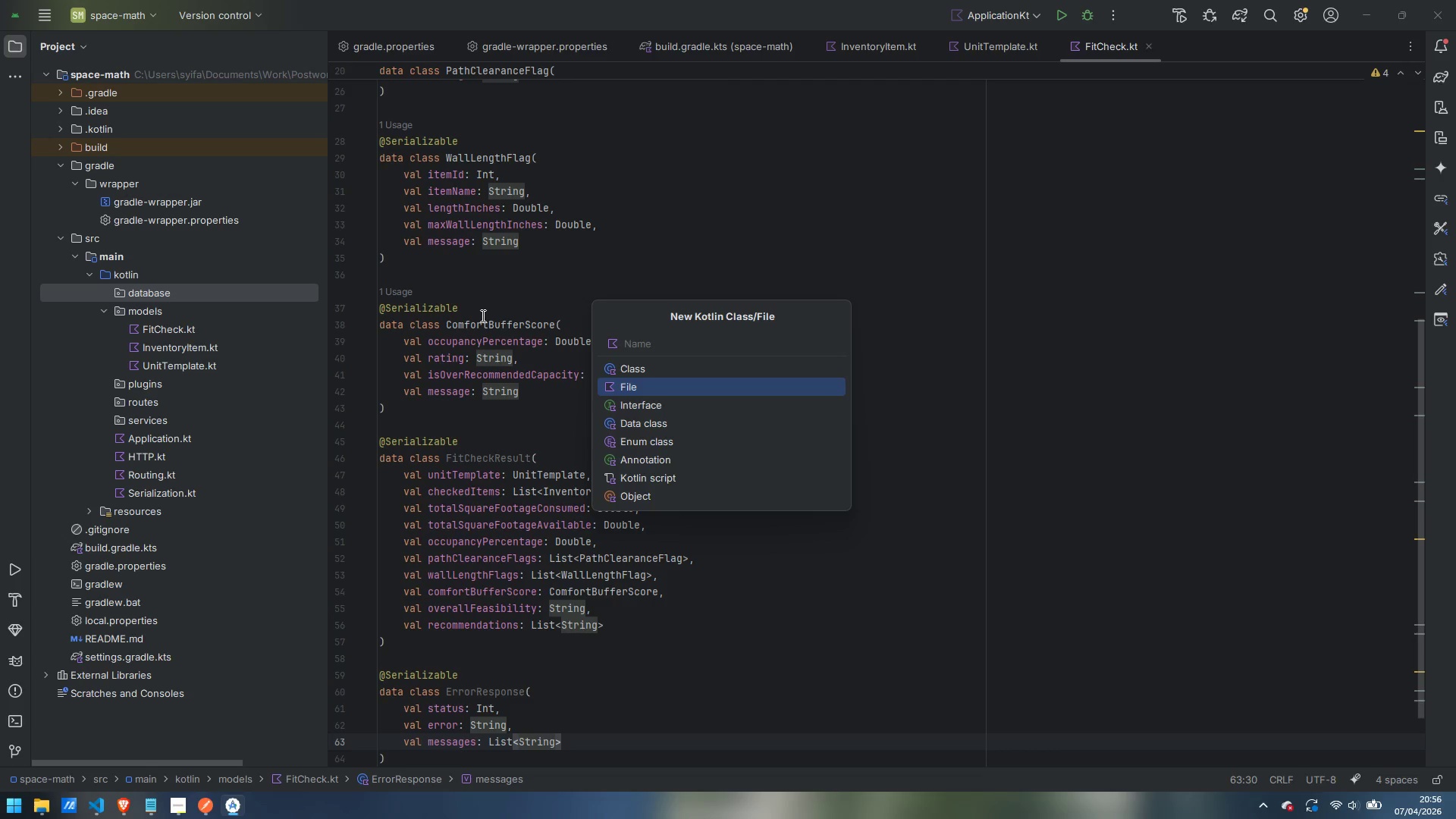 
type(Table)
 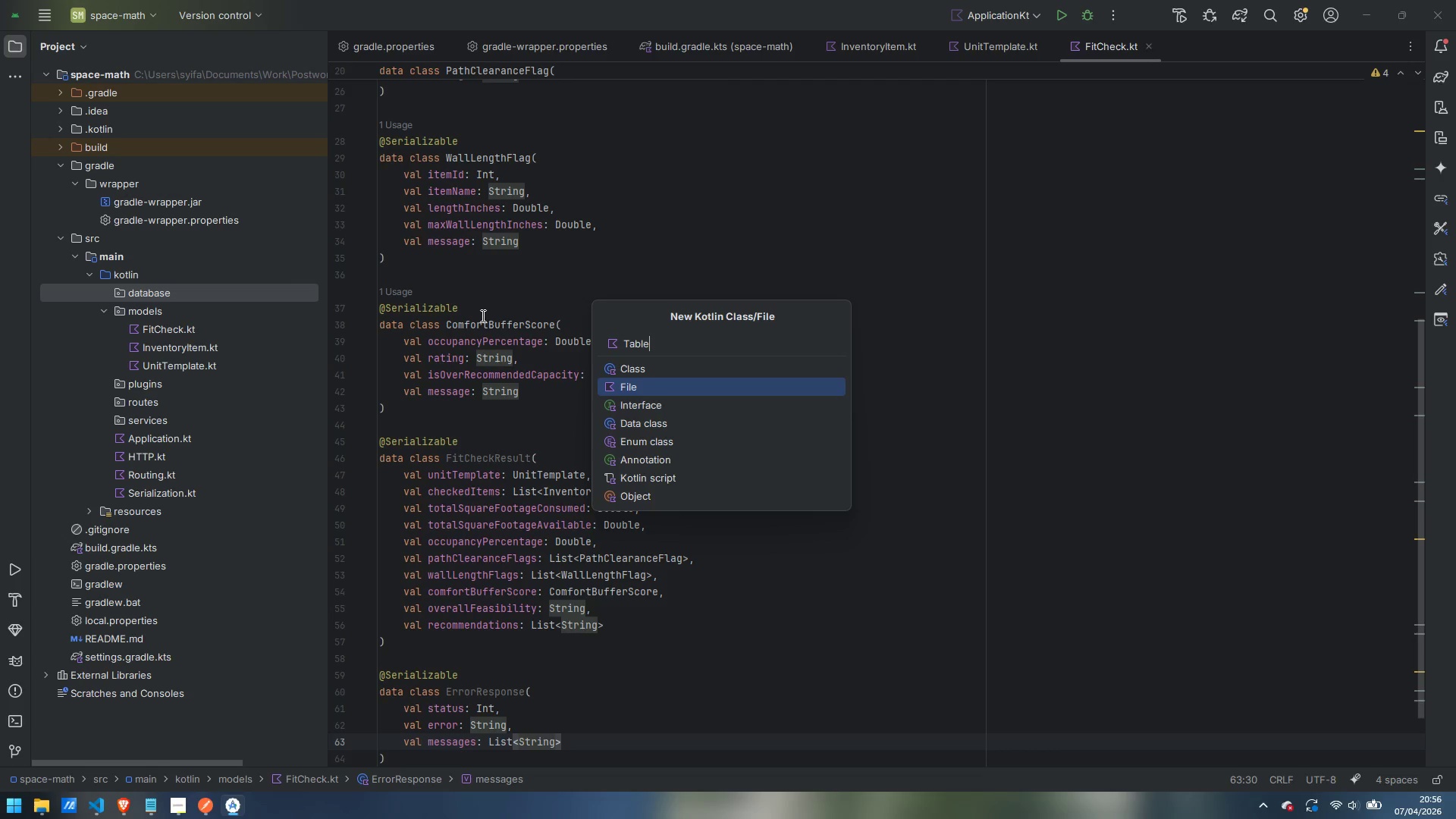 
key(Enter)
 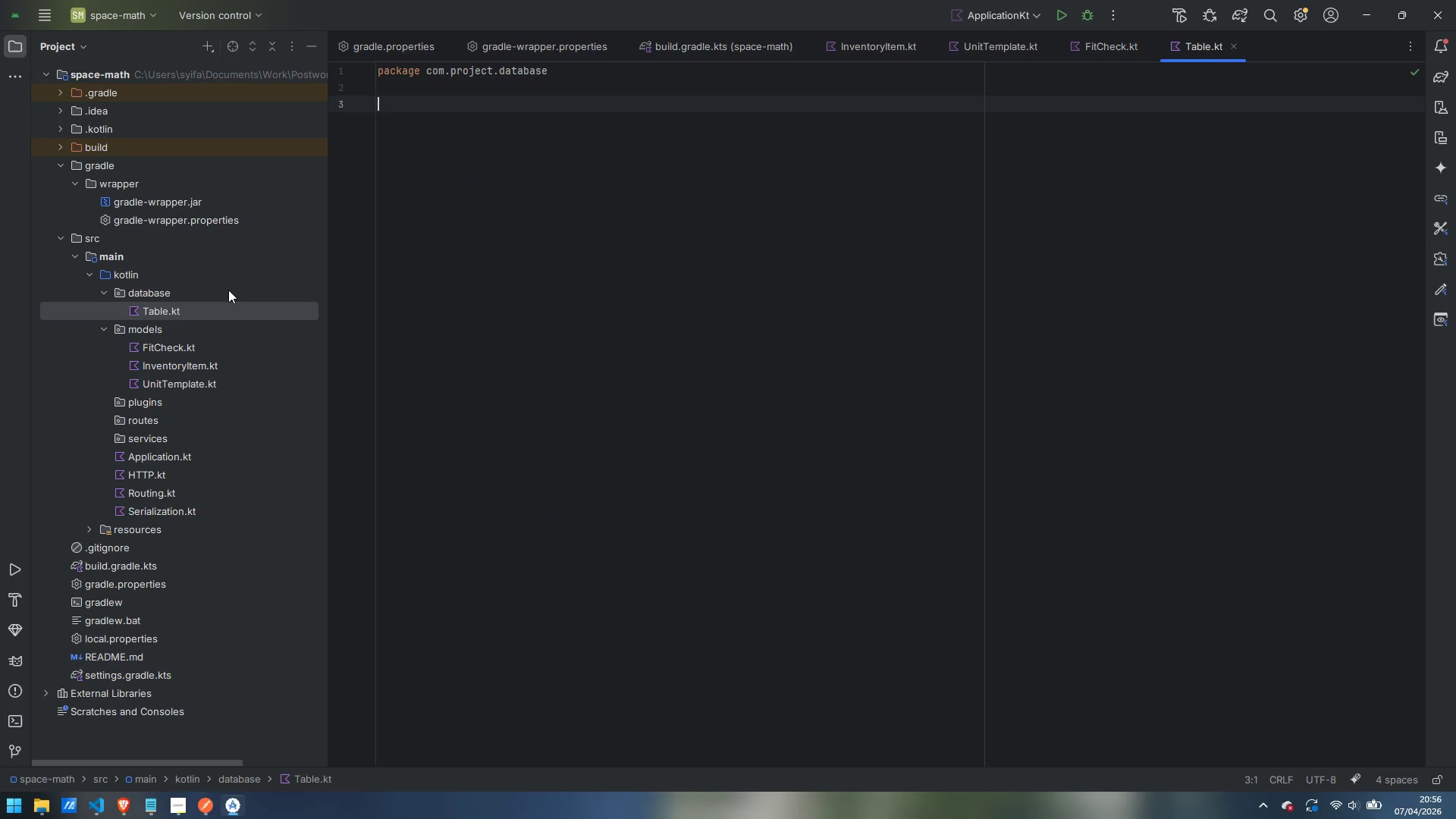 
right_click([186, 306])
 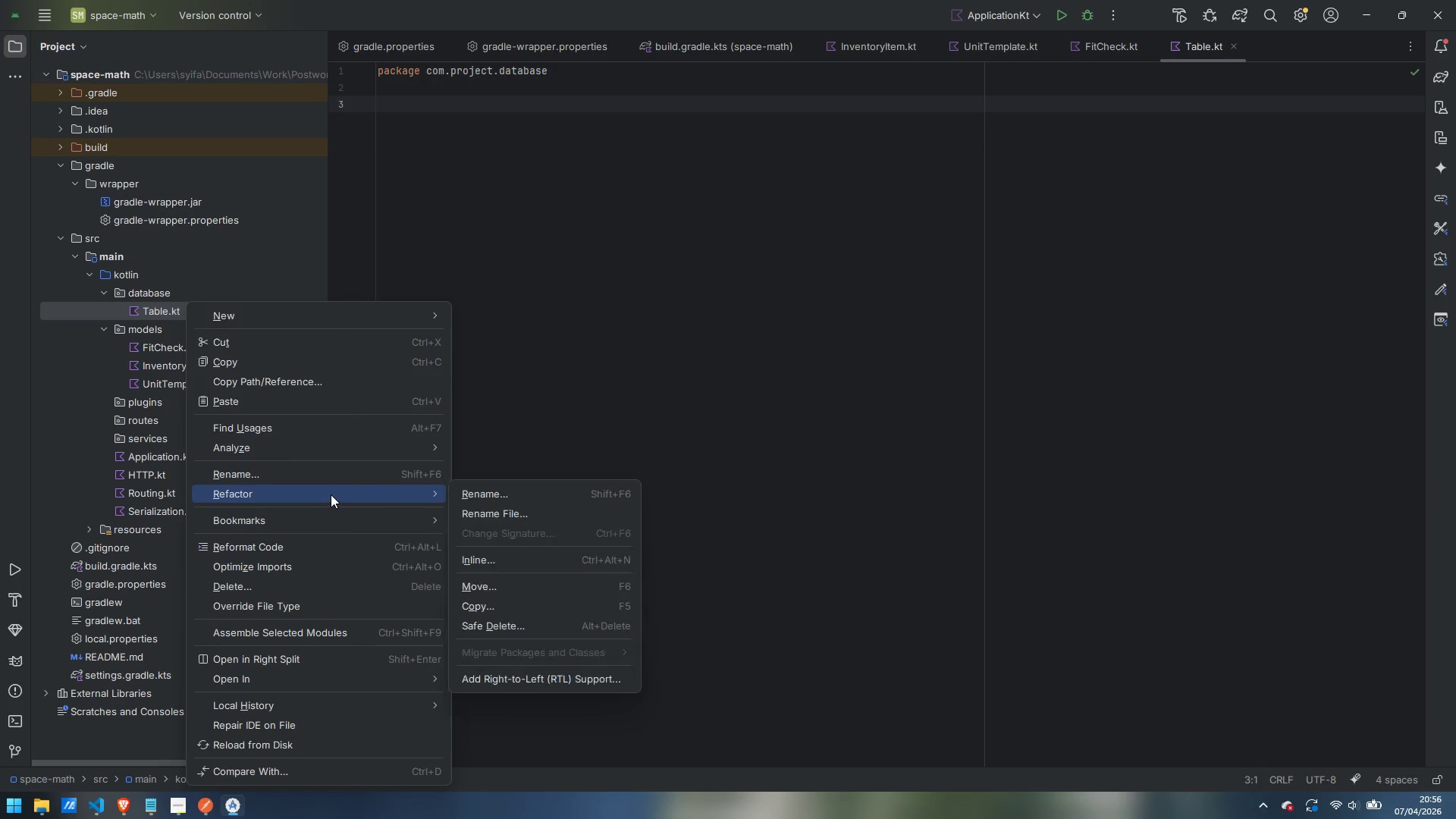 
left_click([337, 479])
 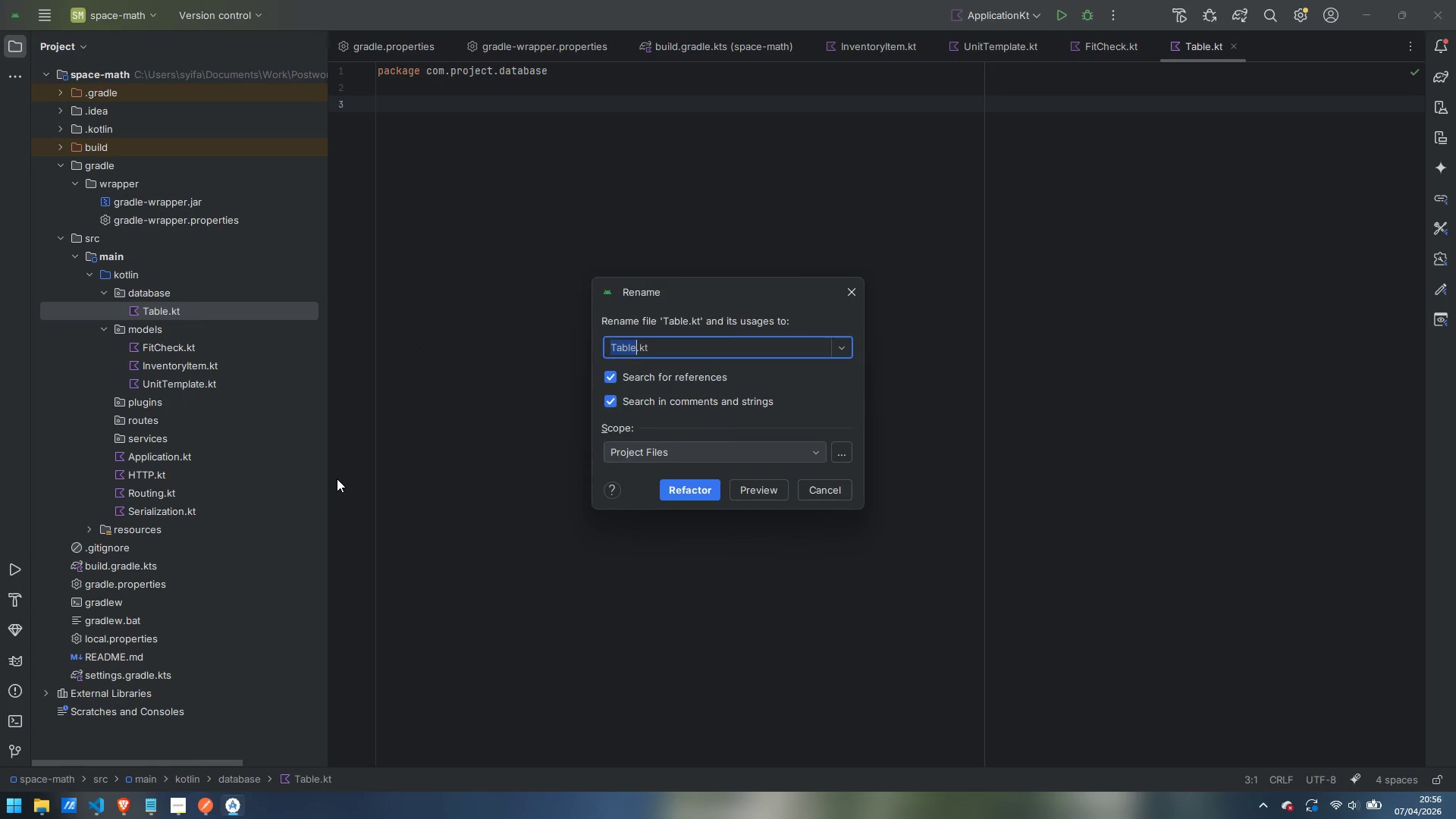 
key(ArrowRight)
 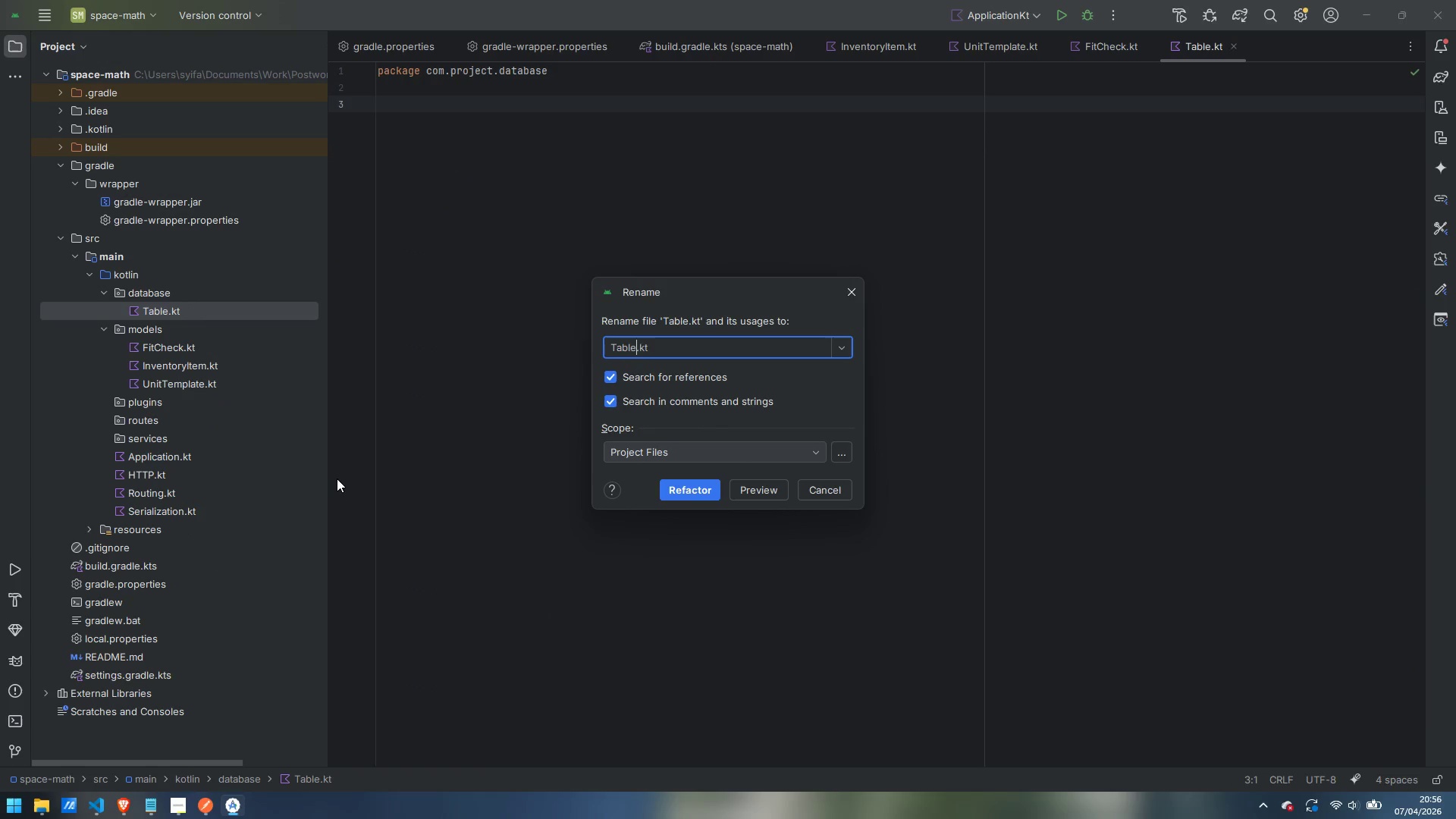 
key(S)
 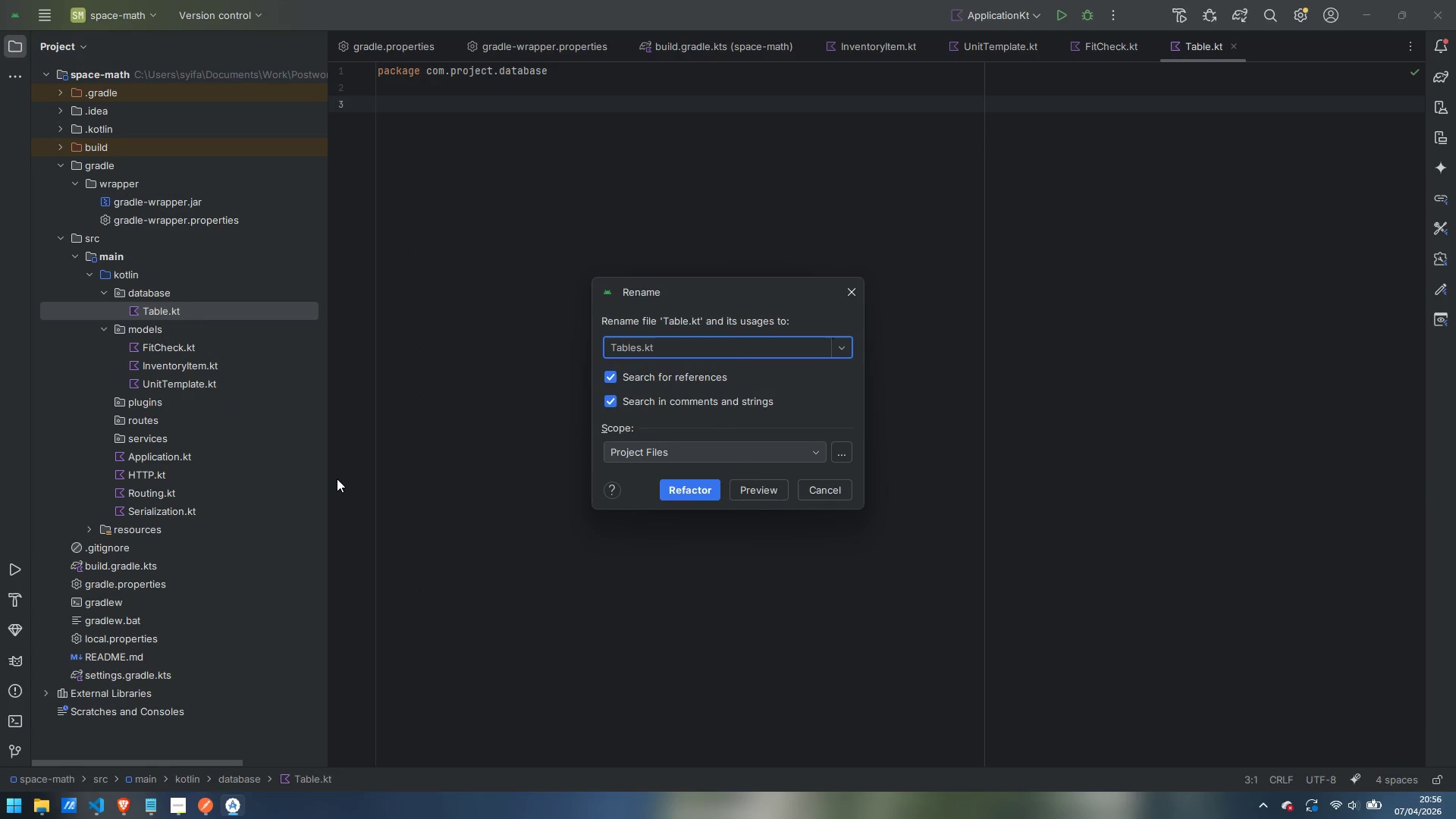 
key(Enter)
 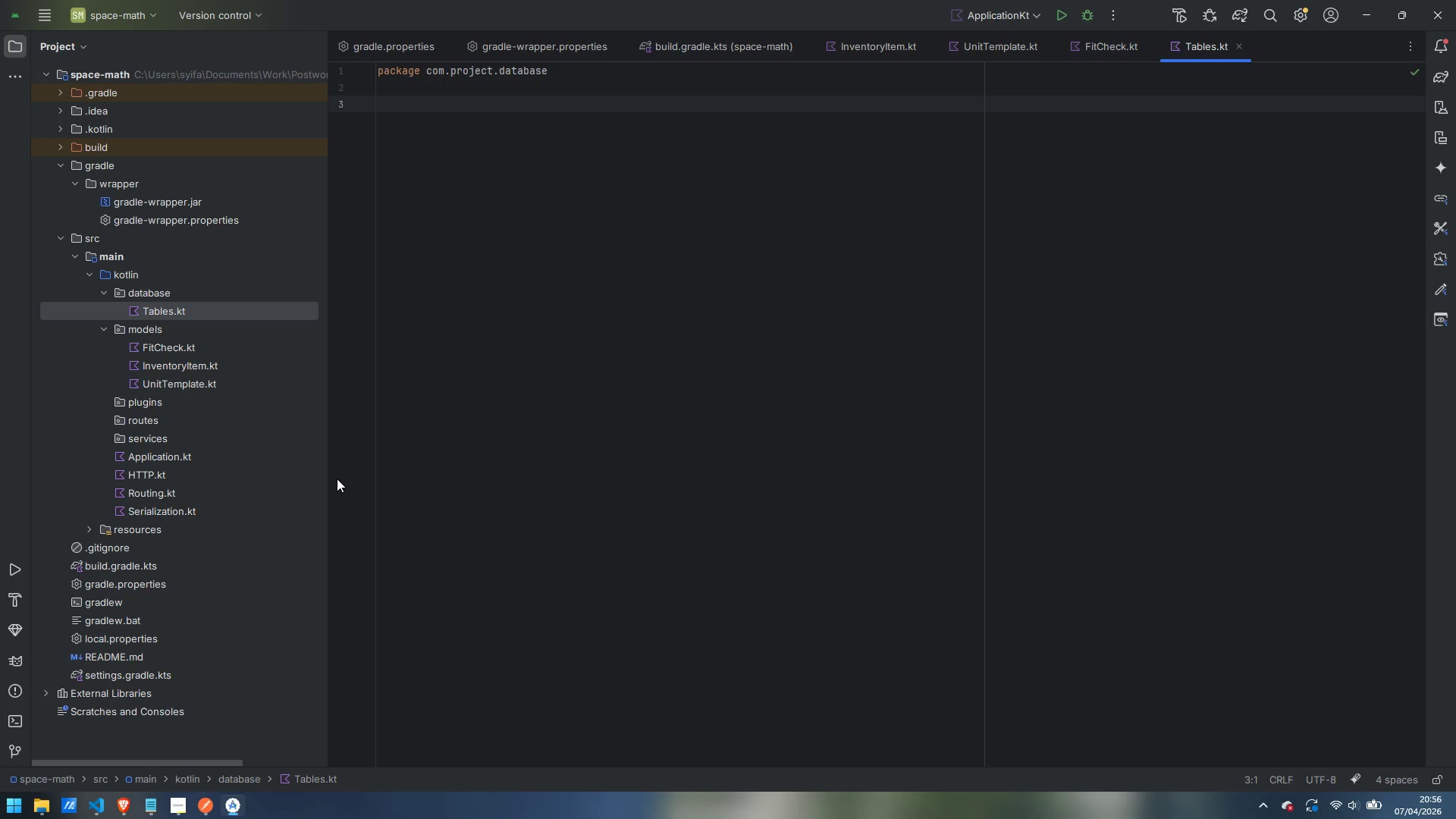 
wait(18.0)
 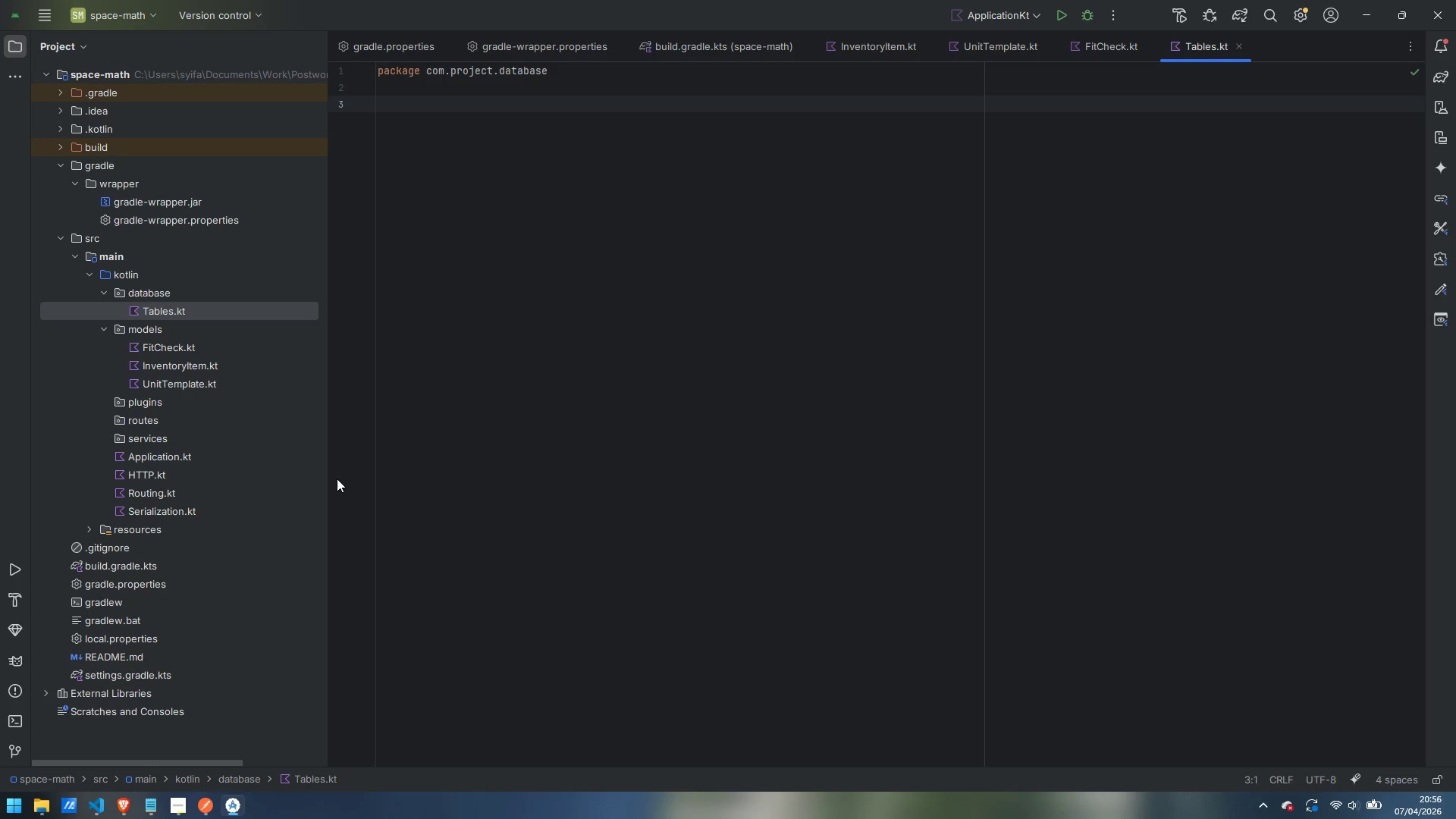 
type(object InventoryItemsTable()
key(Backspace)
type( : IntIdTable)
 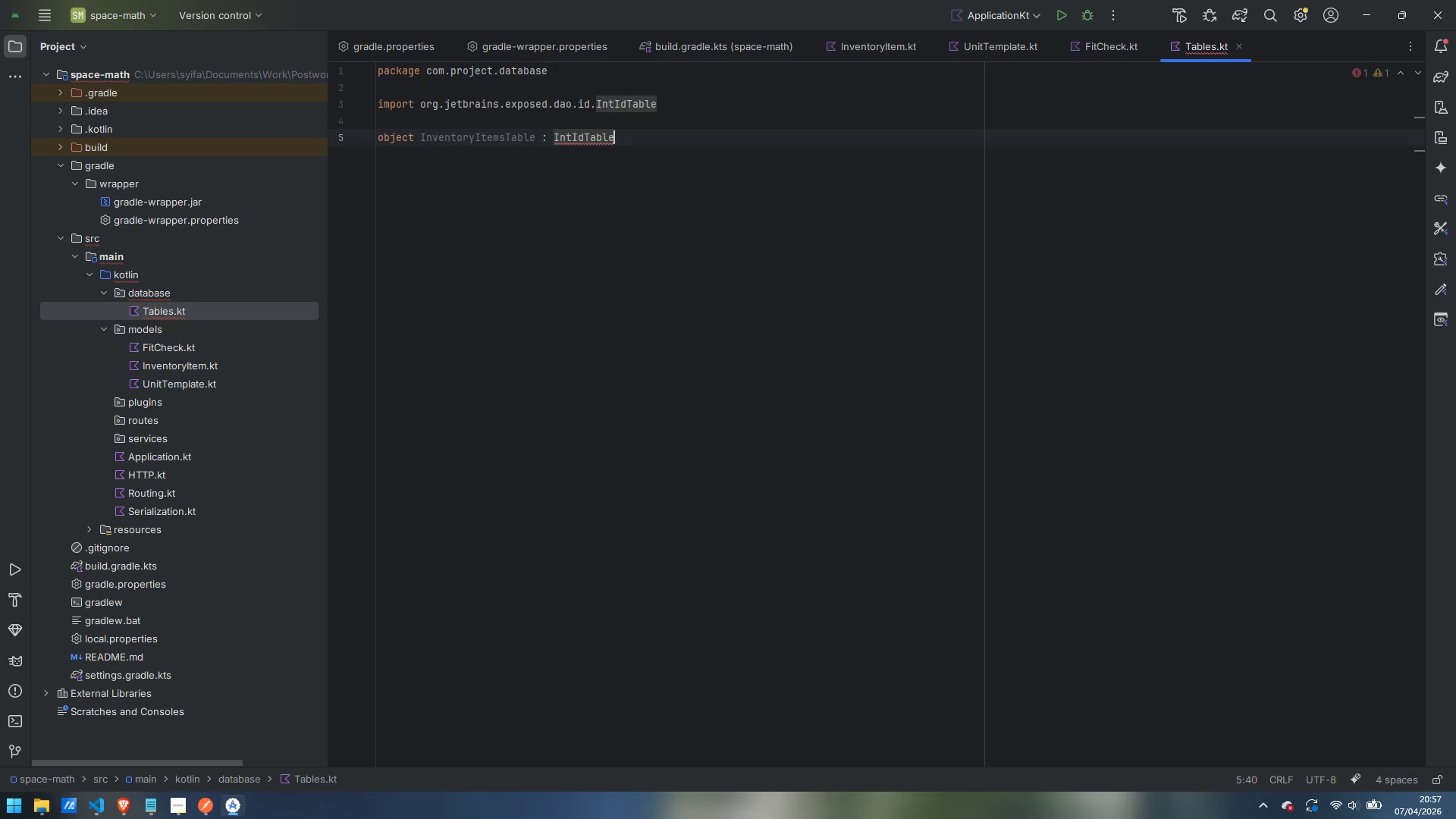 
 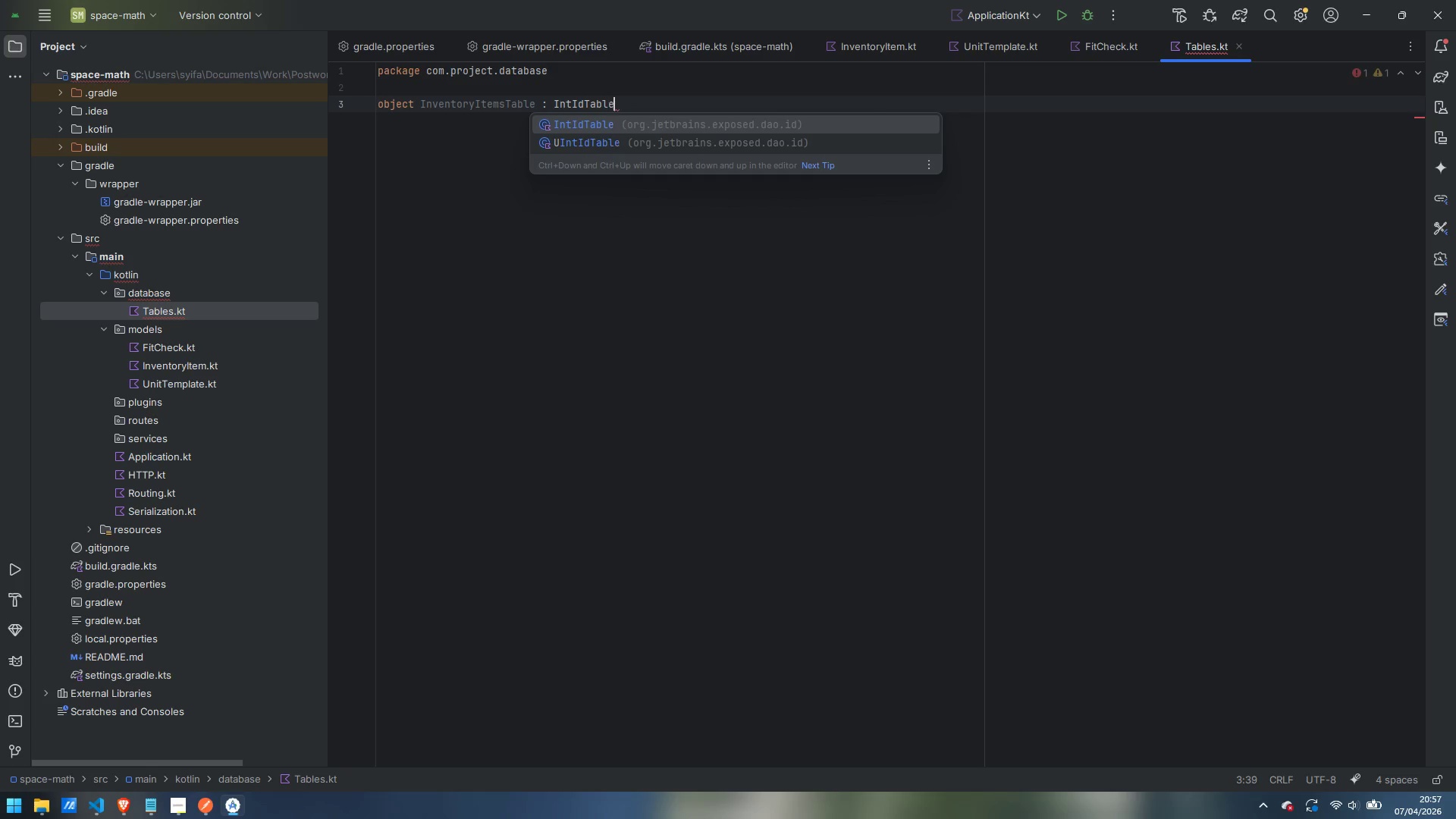 
key(Enter)
 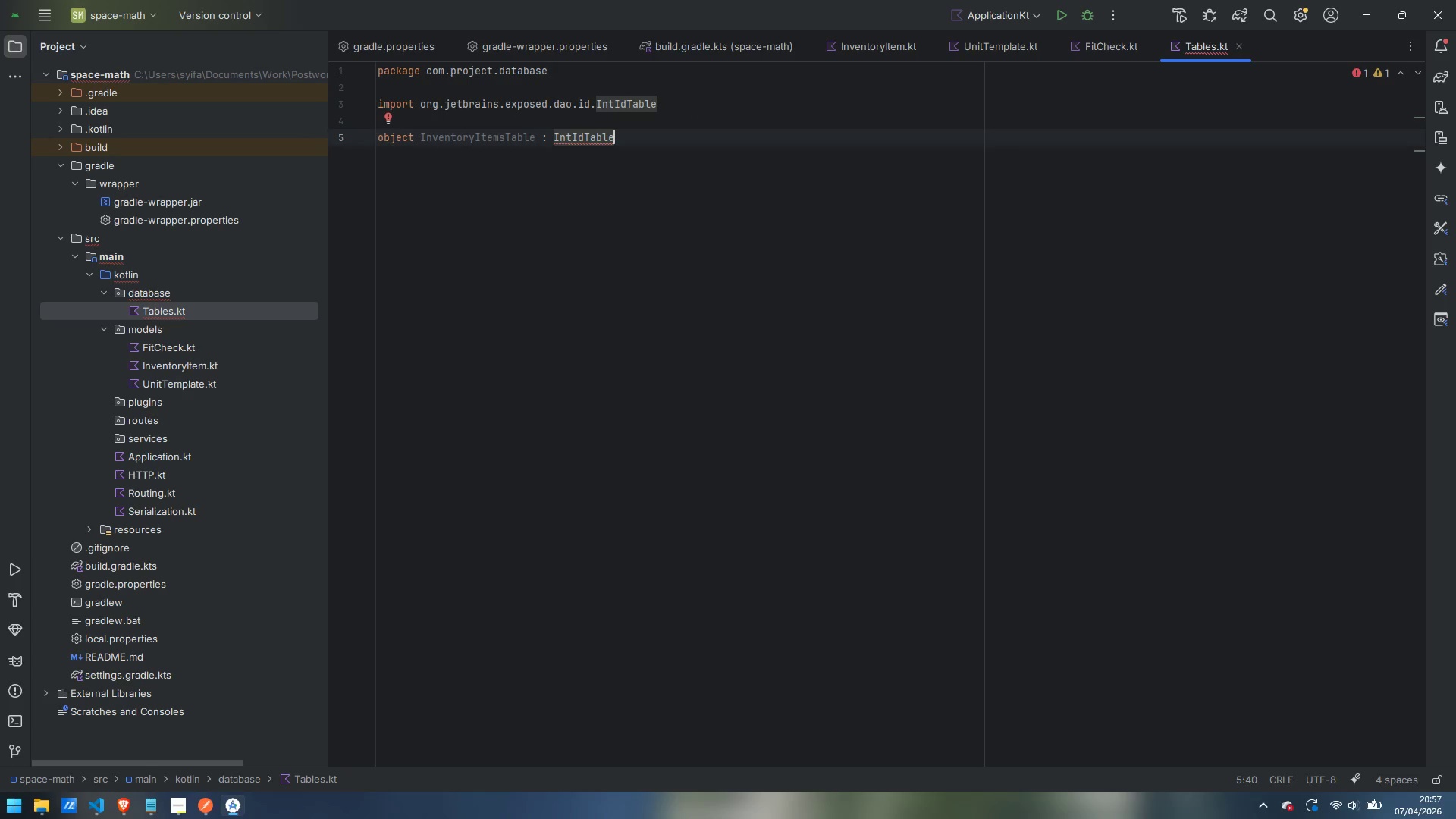 
type(("inventory))
key(Backspace)
type(_items)
 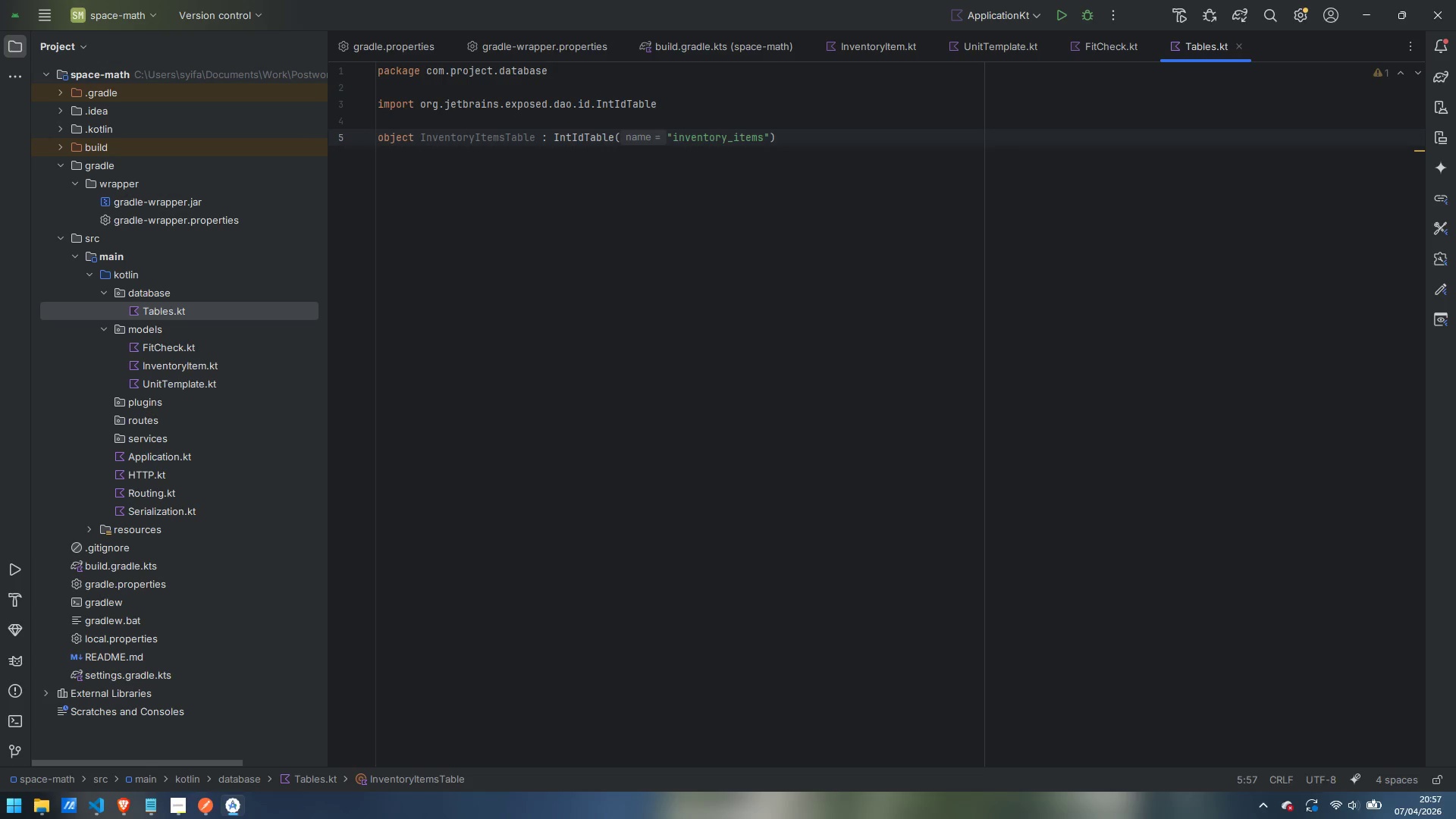 
key(ArrowRight)
 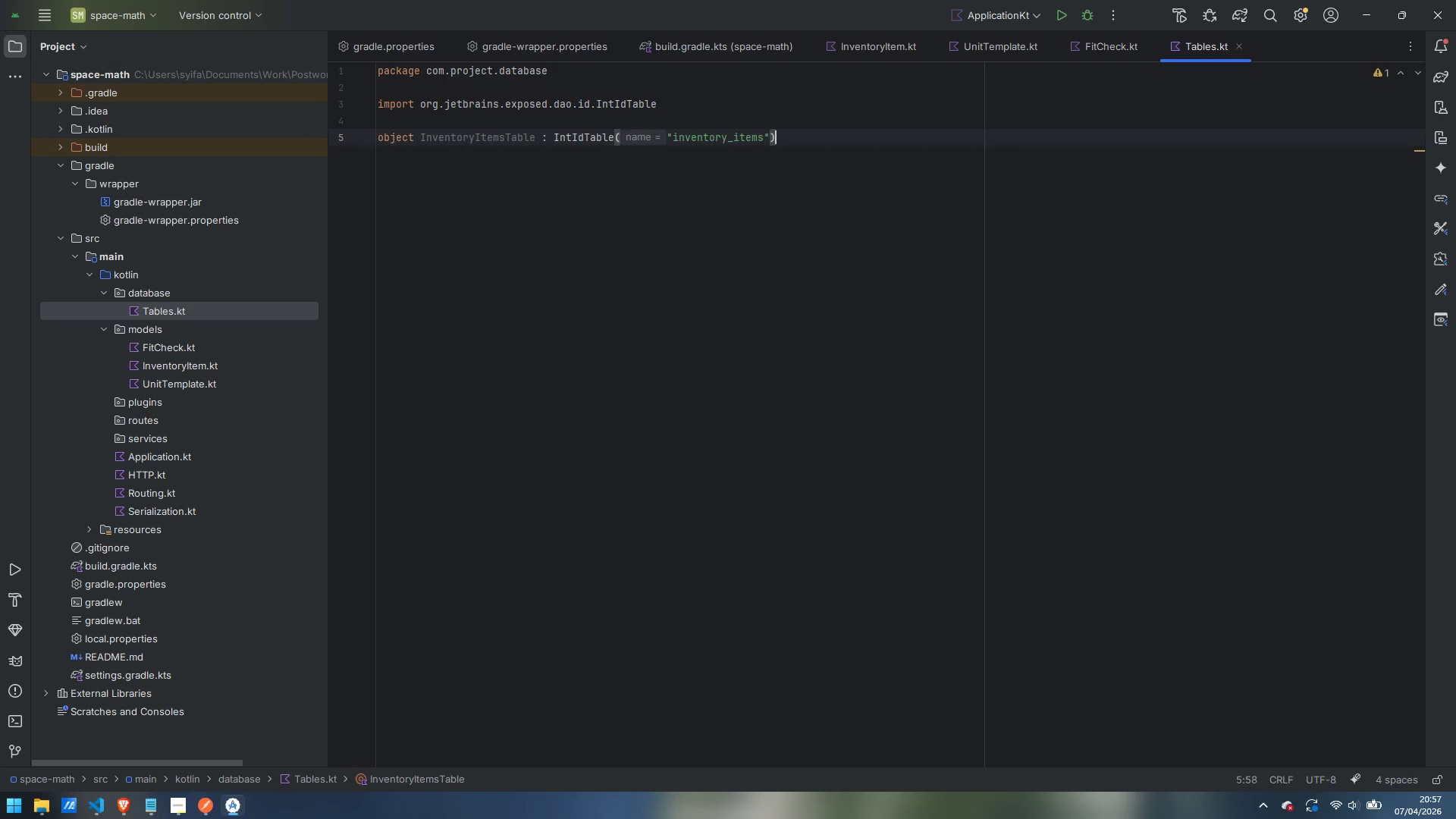 
key(ArrowRight)
 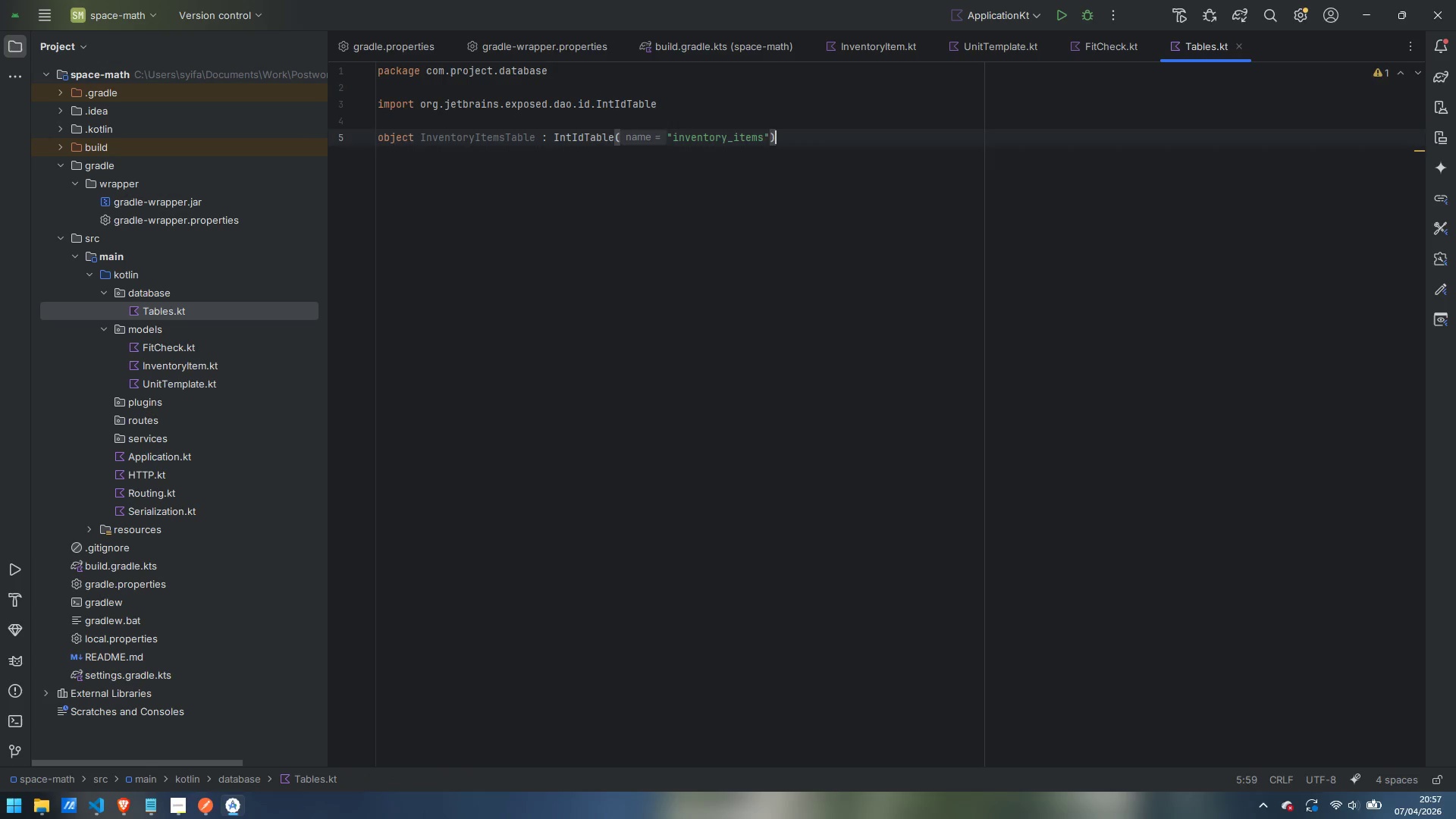 
key(Enter)
 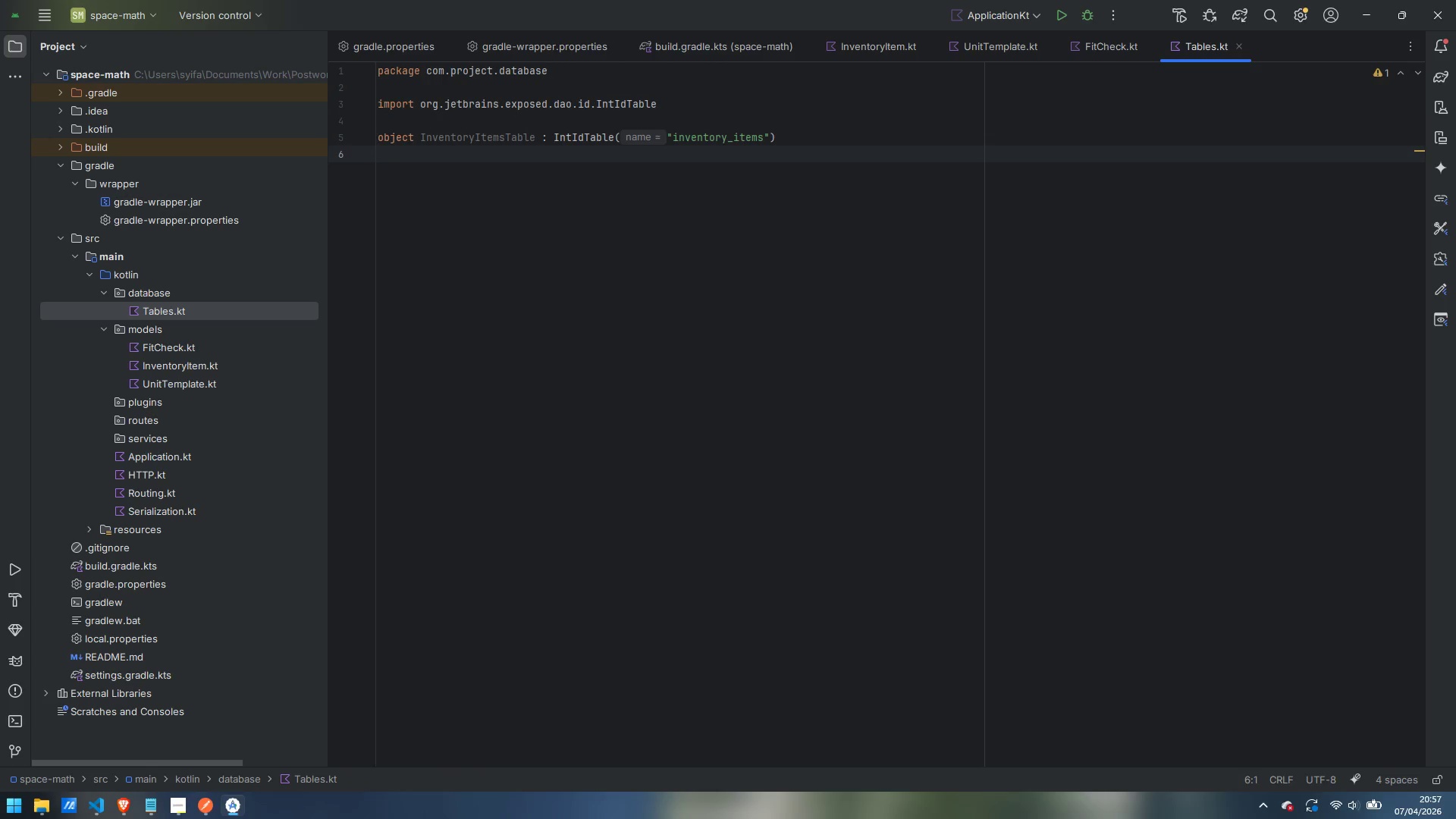 
key(Backspace)
 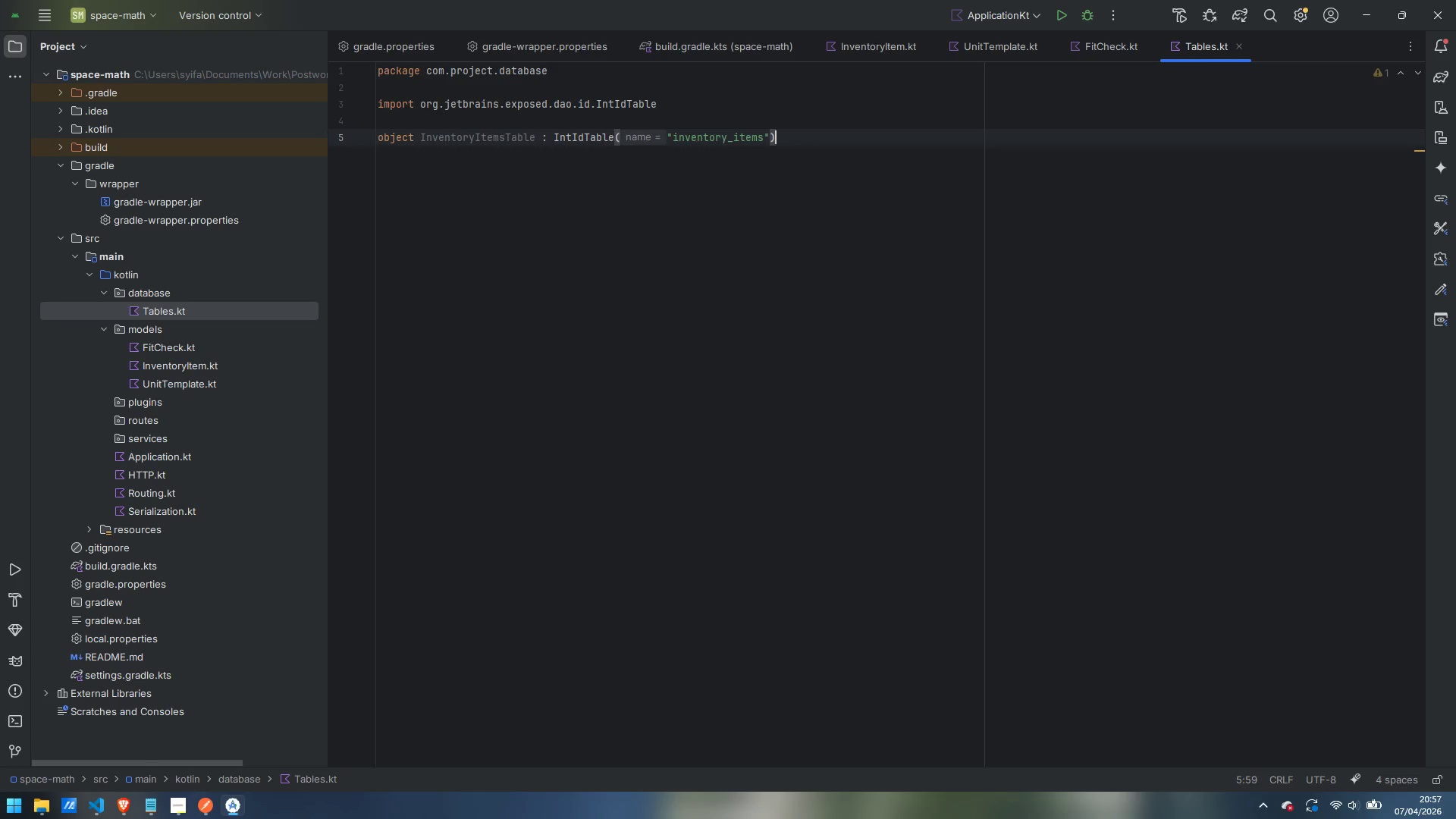 
key(Space)
 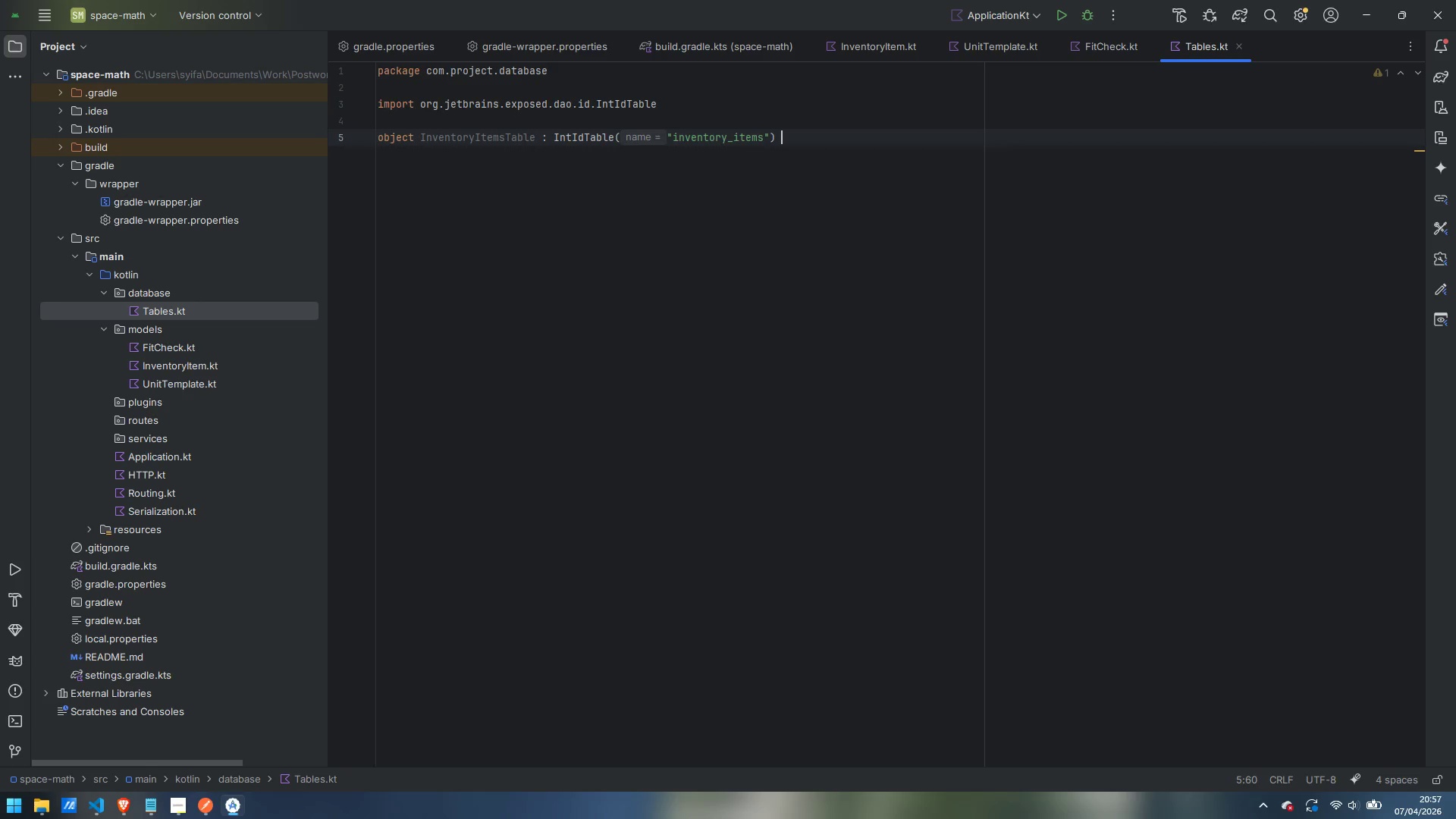 
key(Shift+ShiftLeft)
 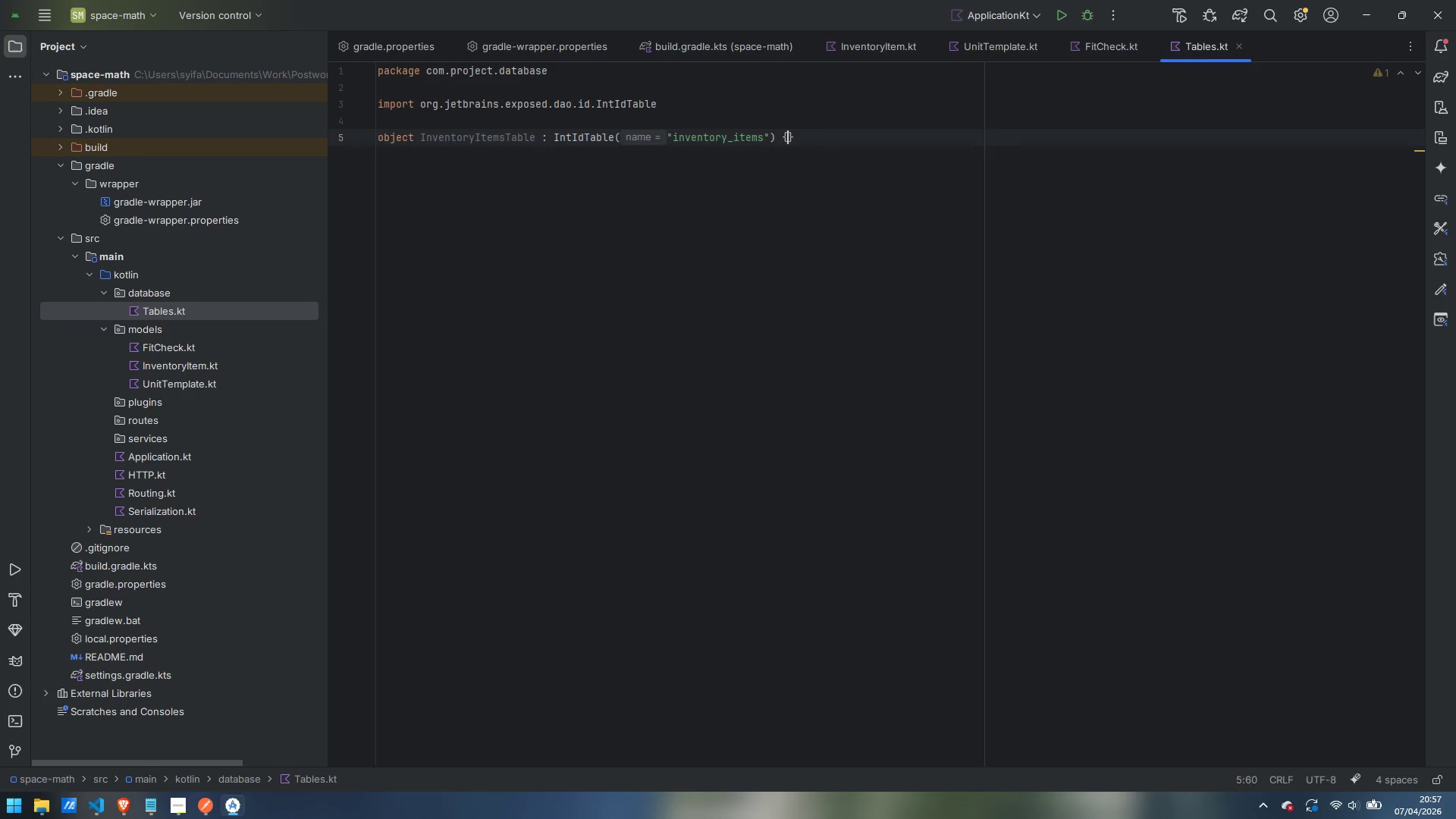 
key(Shift+BracketLeft)
 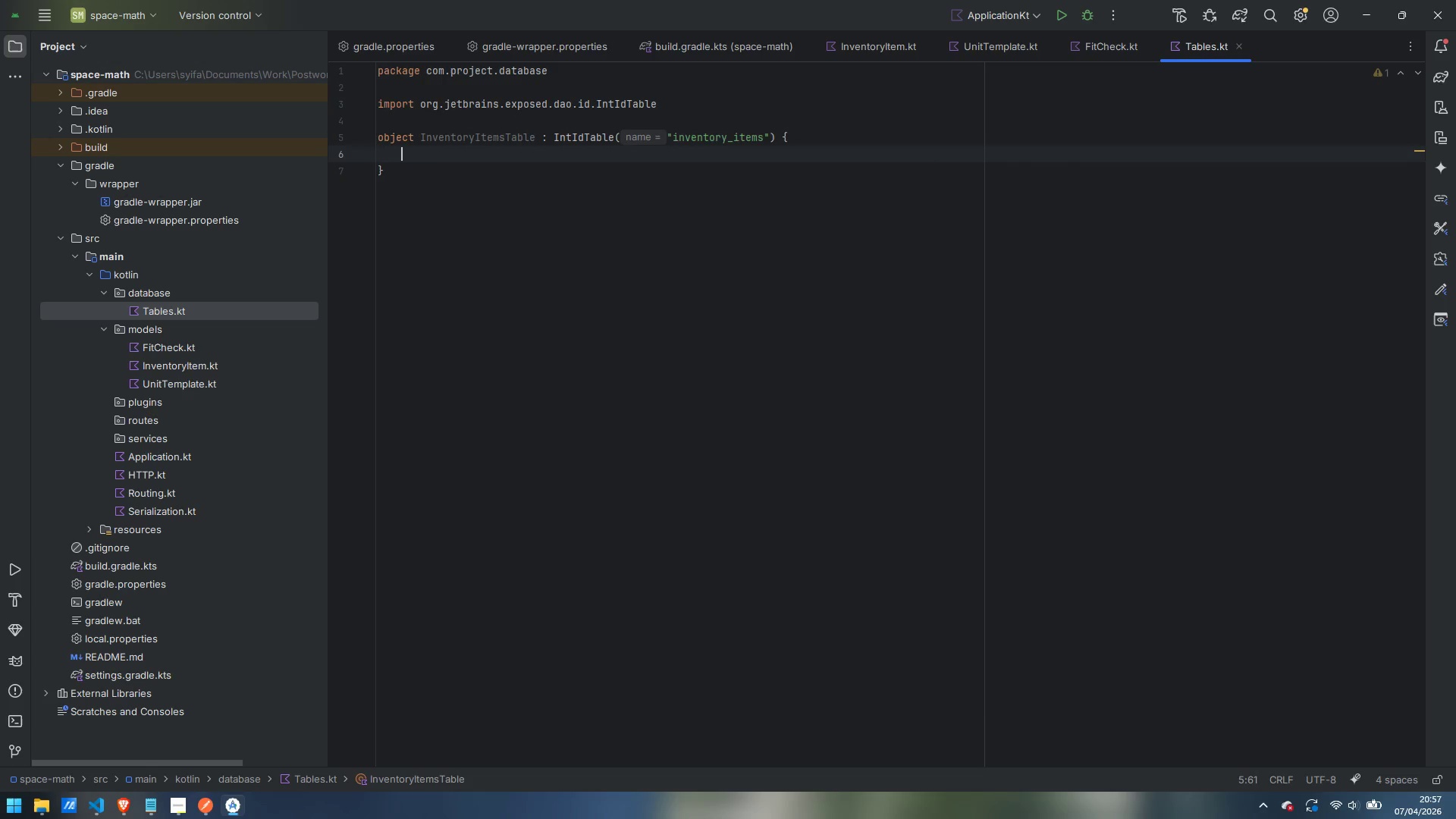 
key(Enter)
 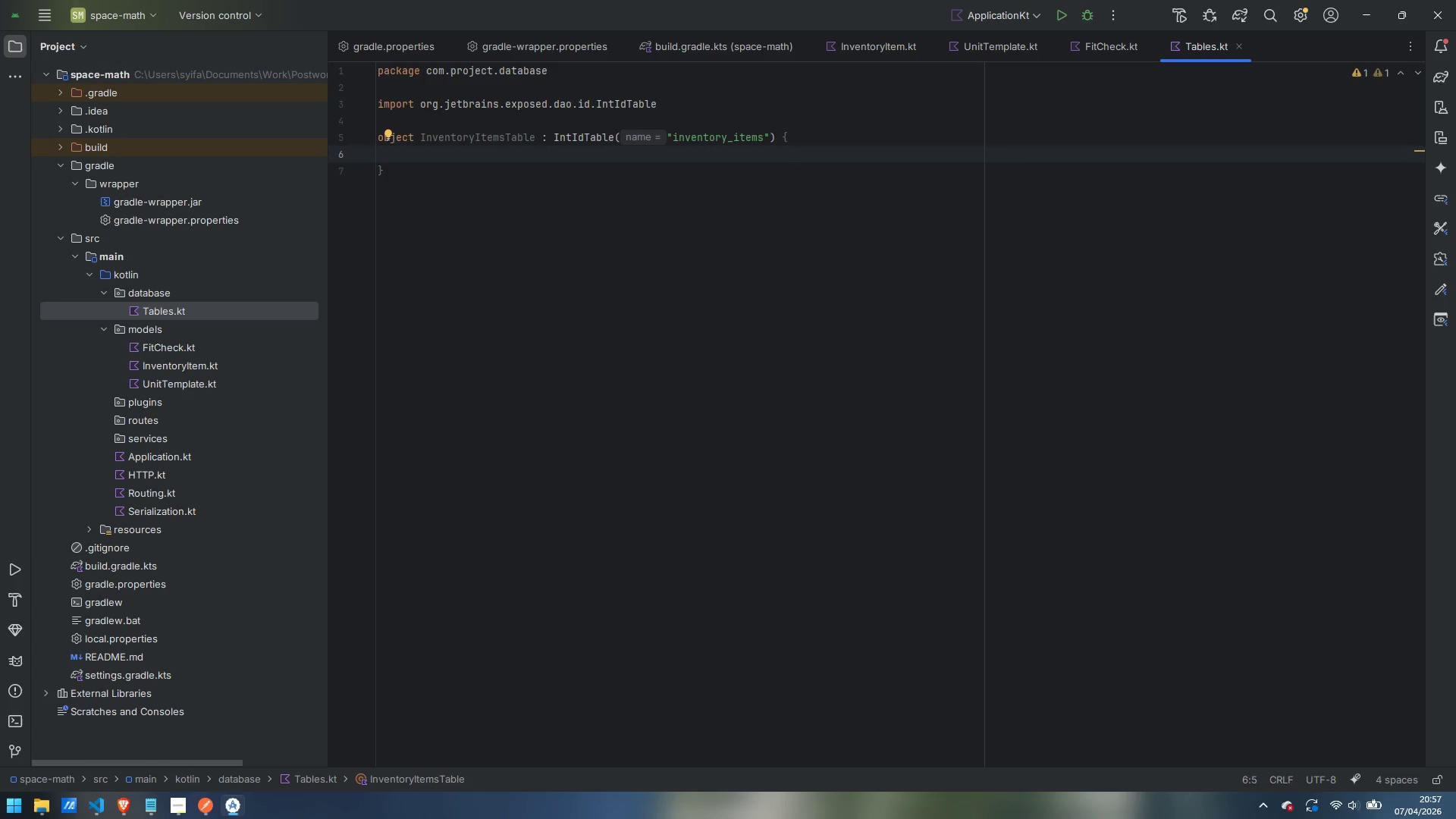 
type(val name )
key(Backspace)
type(=)
key(Backspace)
type( = varcha)
 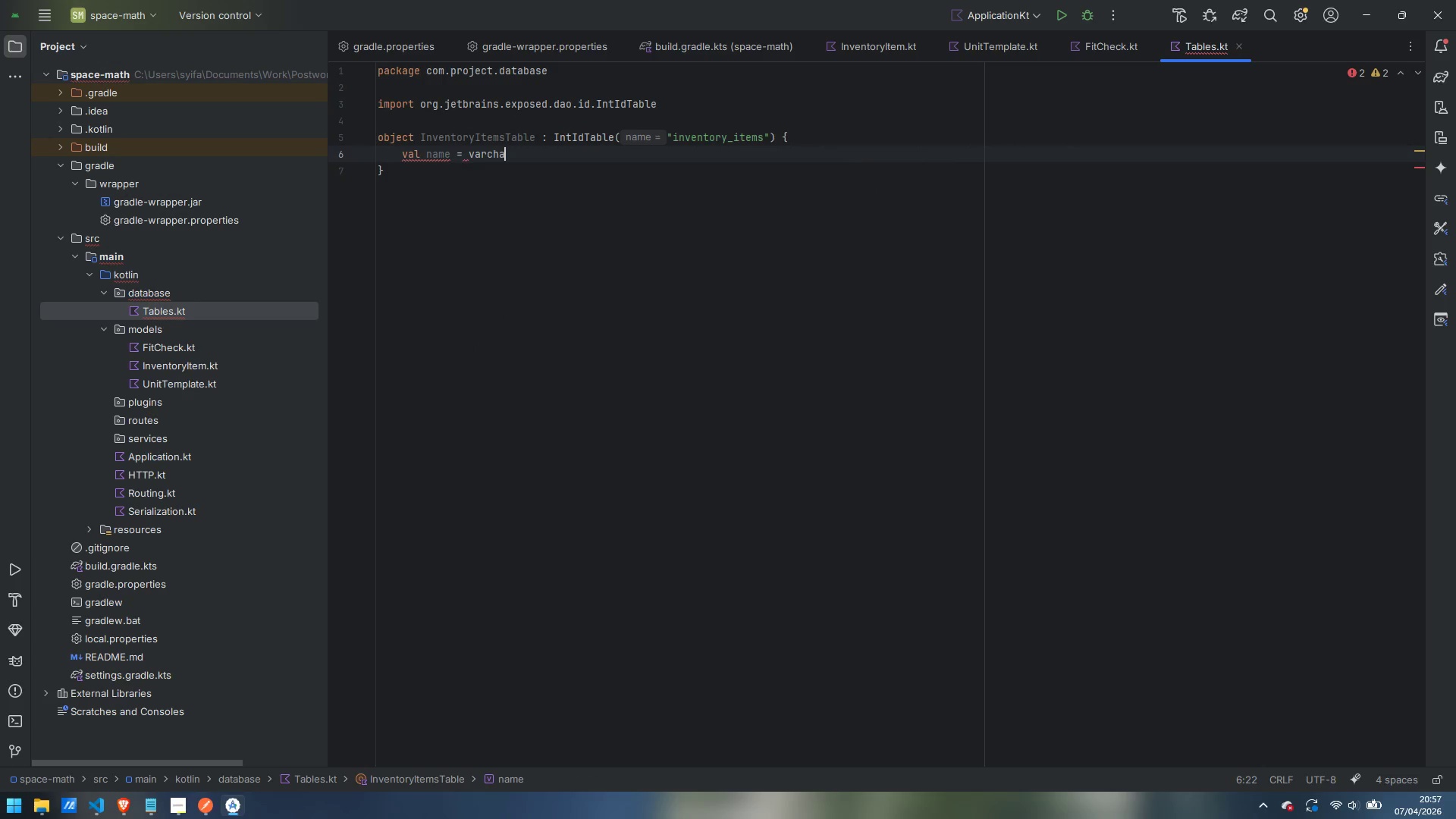 
key(Enter)
 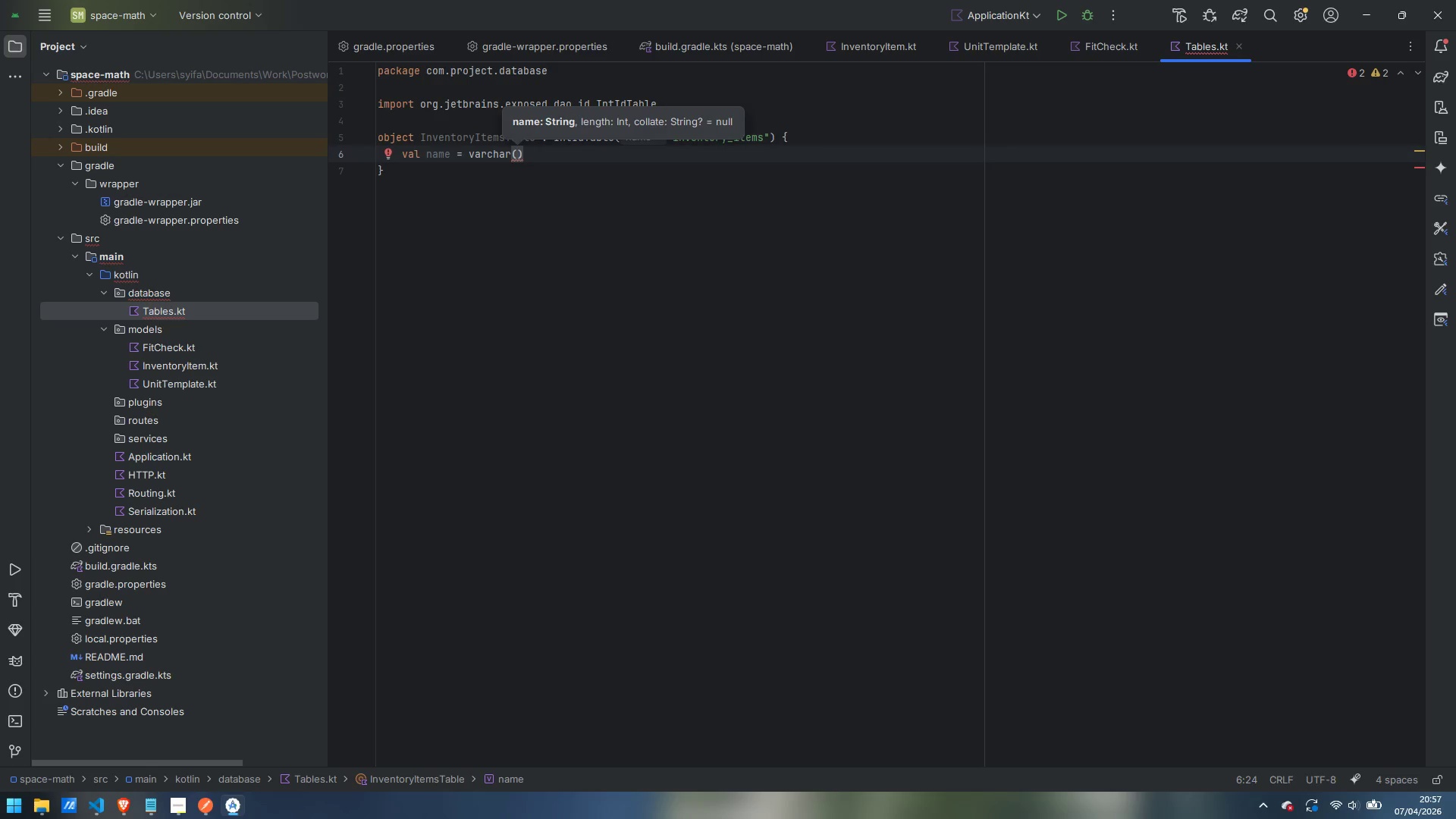 
type("name)
 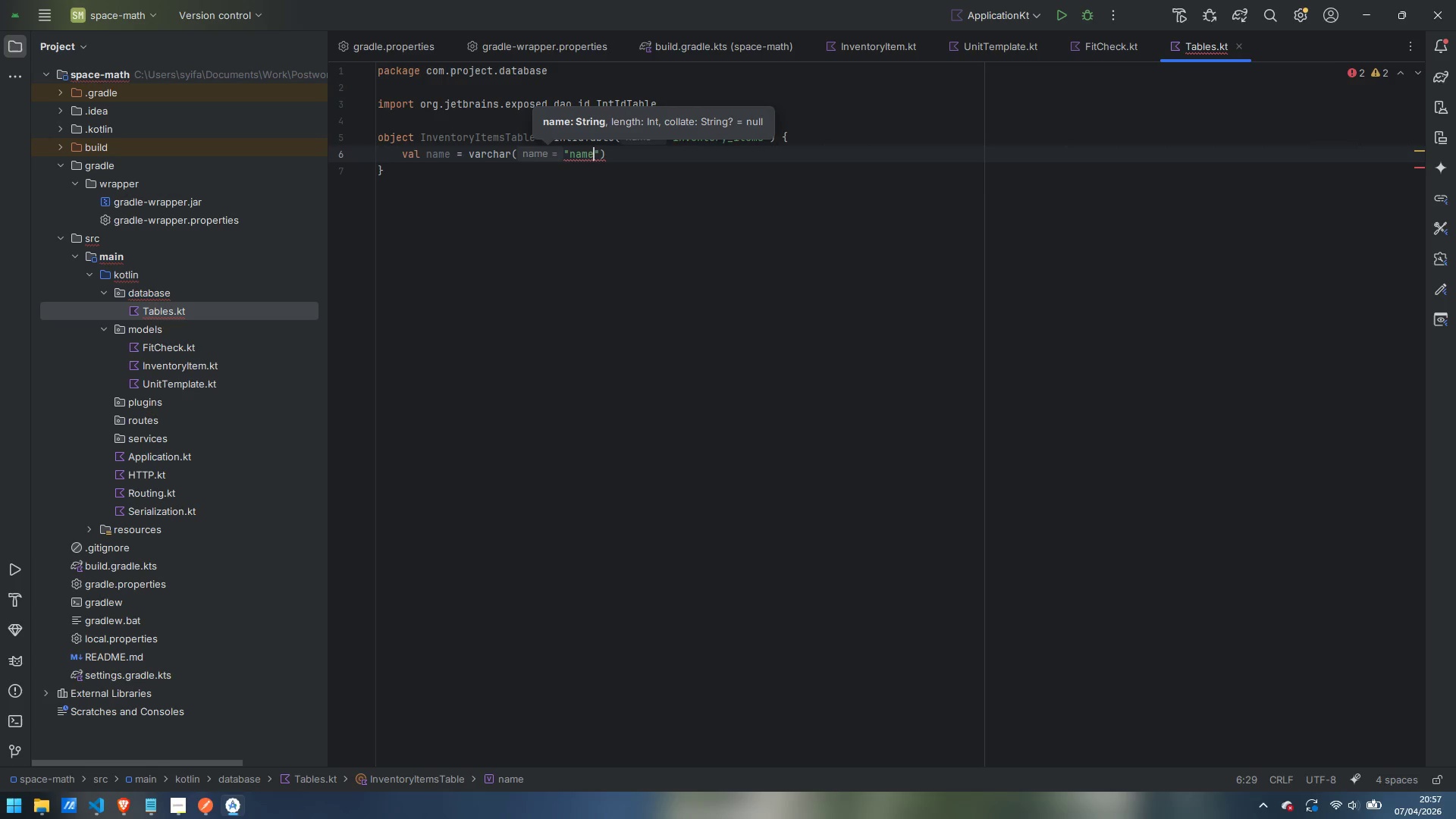 
key(ArrowRight)
 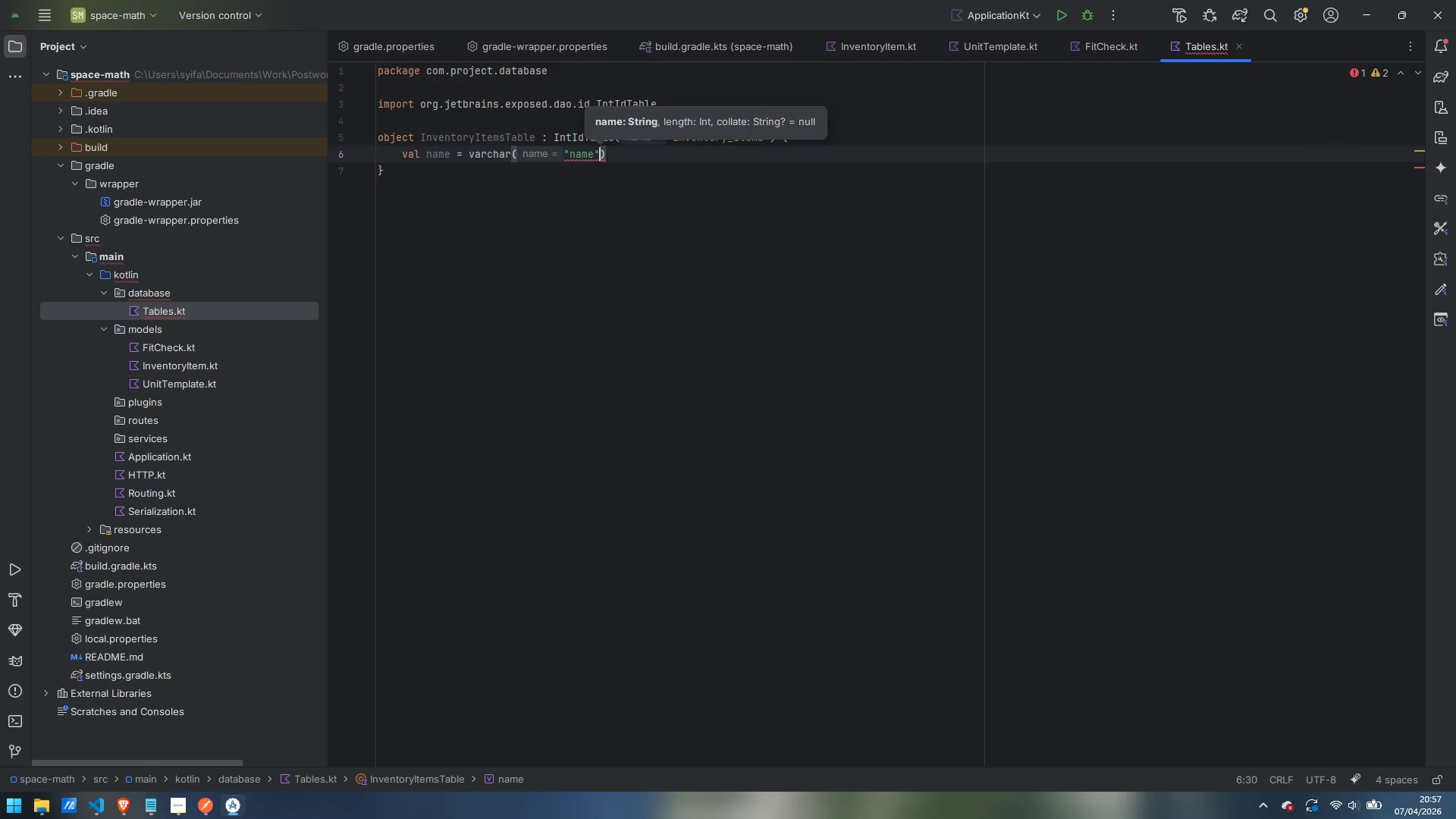 
type(, 24)
key(Backspace)
type(55)
 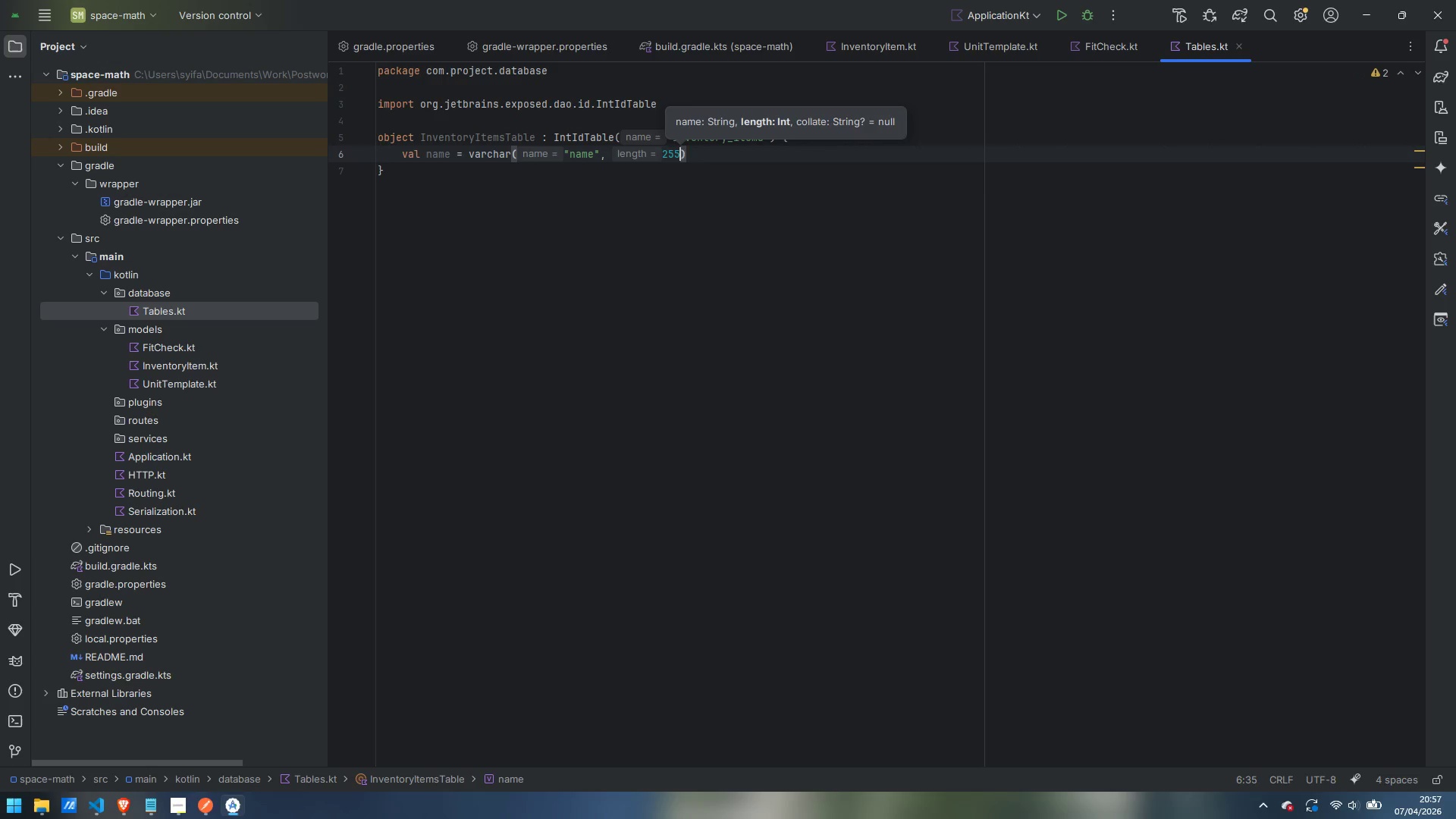 
key(ArrowRight)
 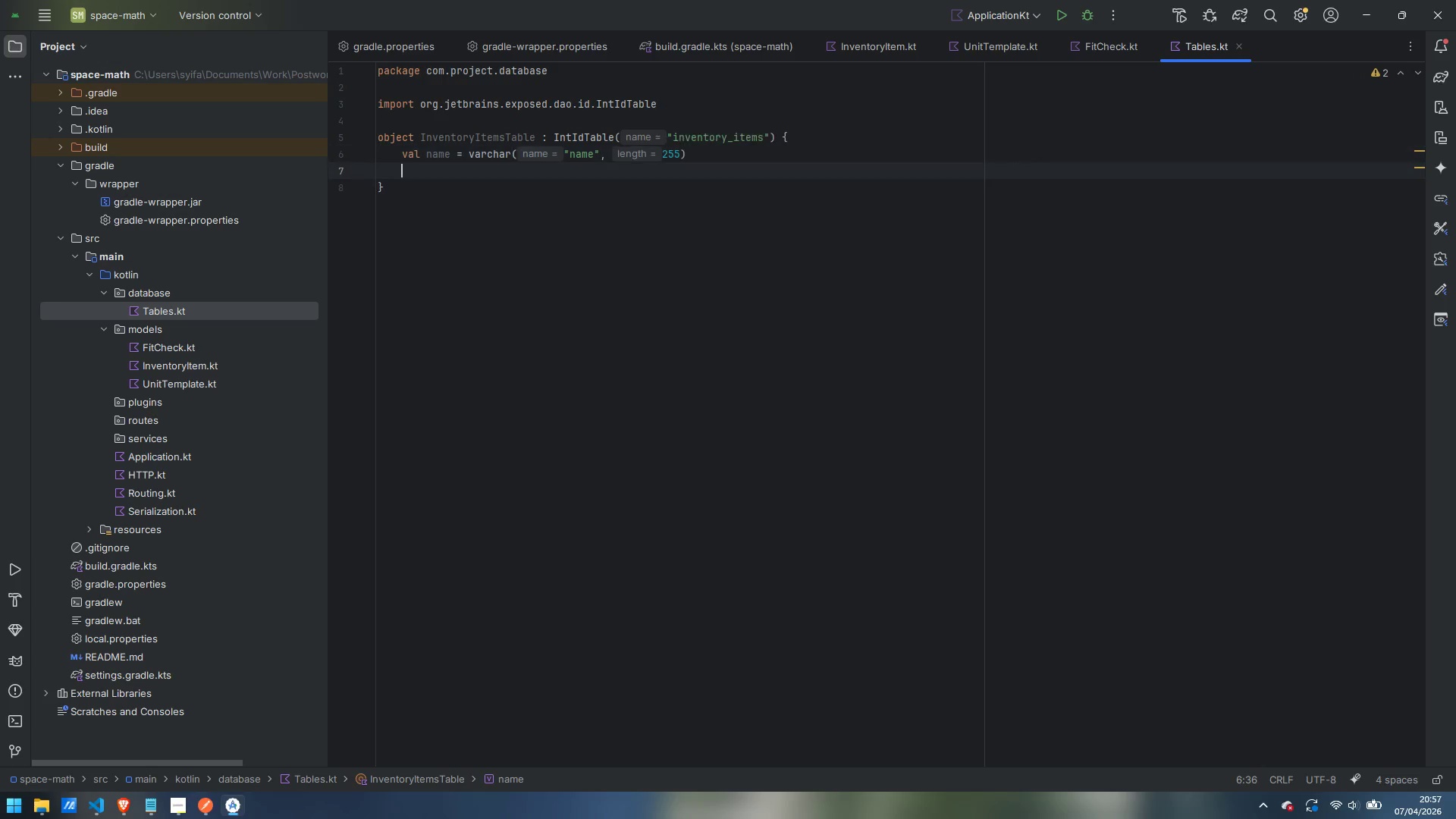 
key(Enter)
 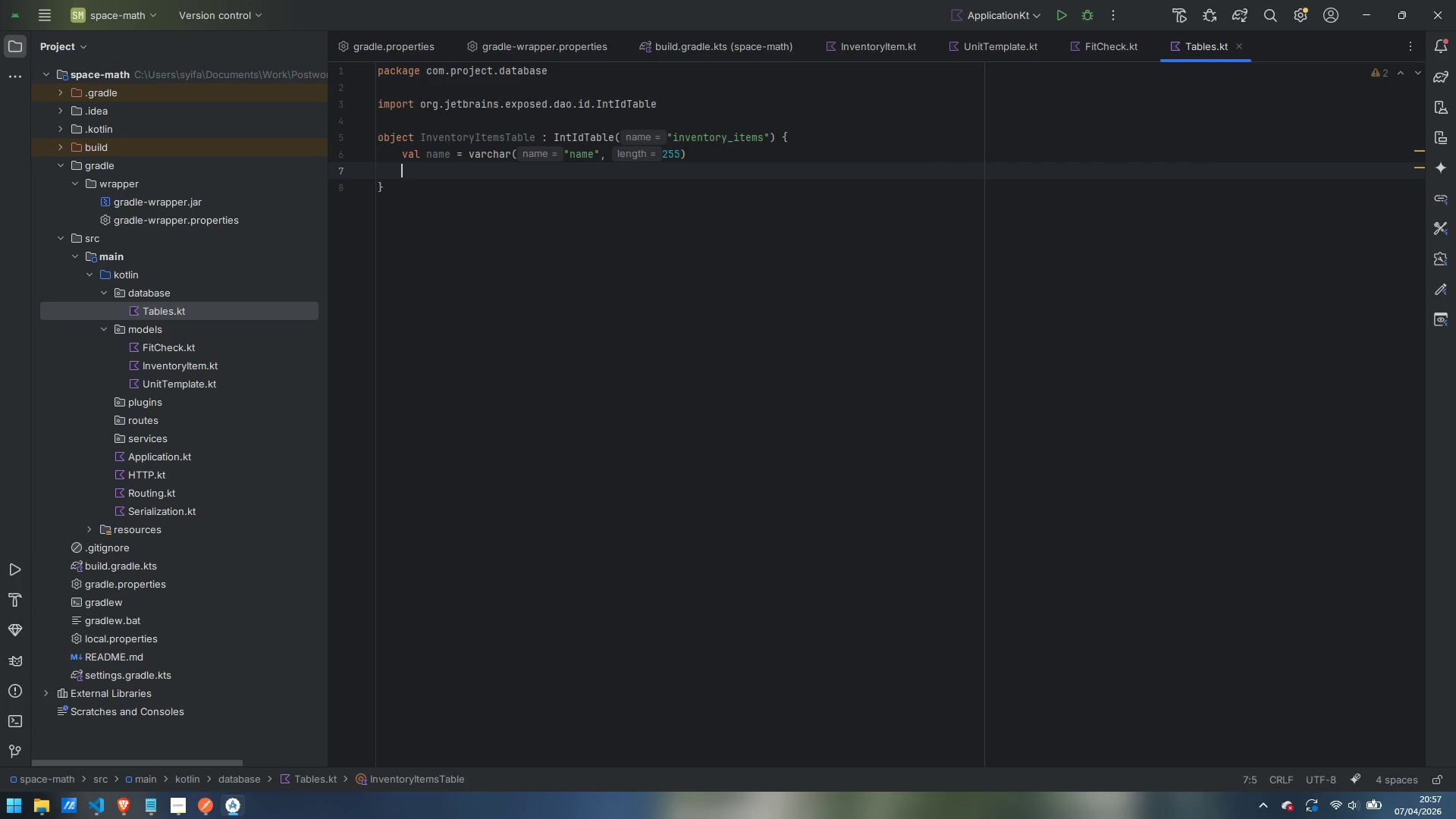 
type(val lengthInches = double)
 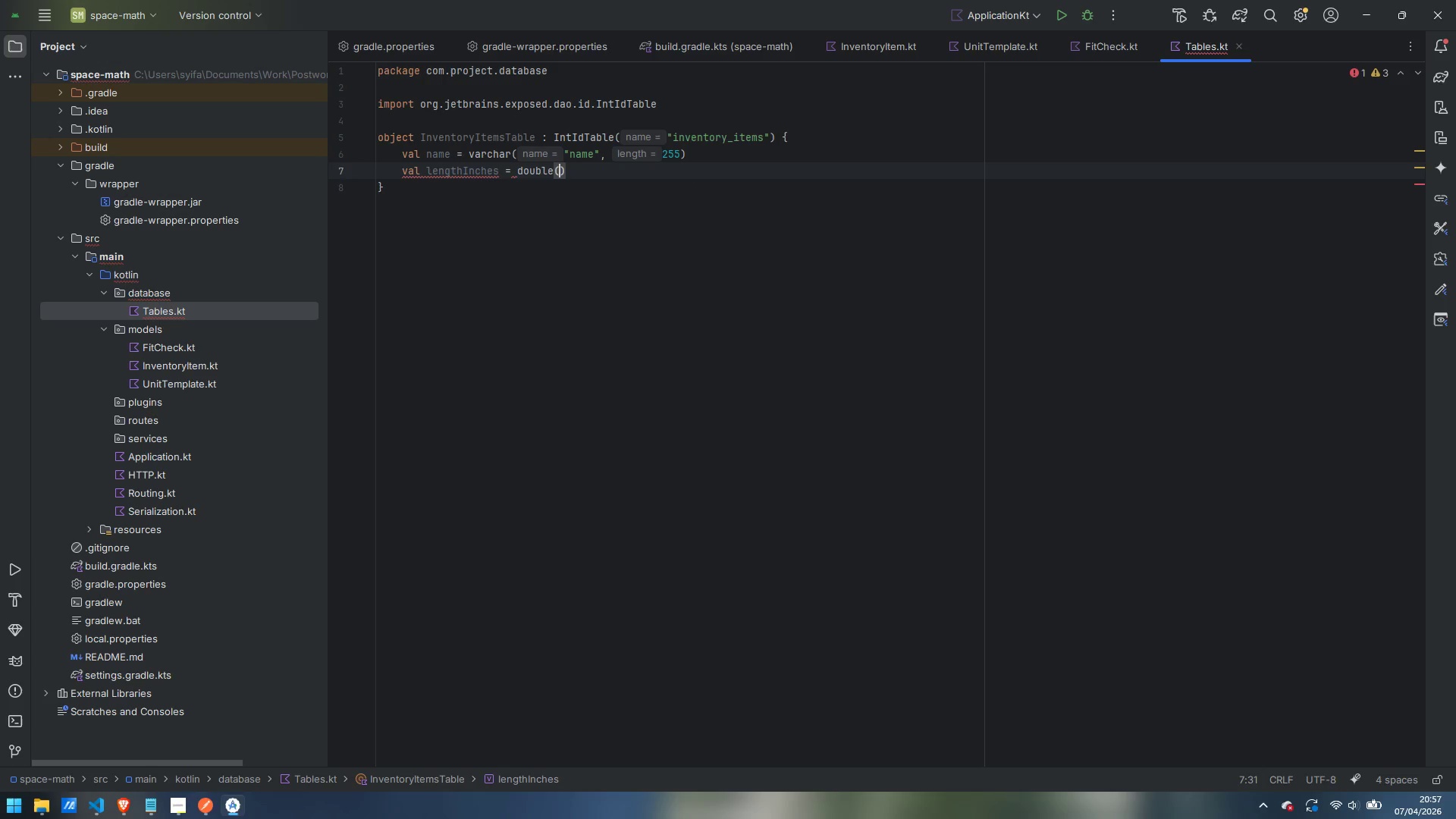 
 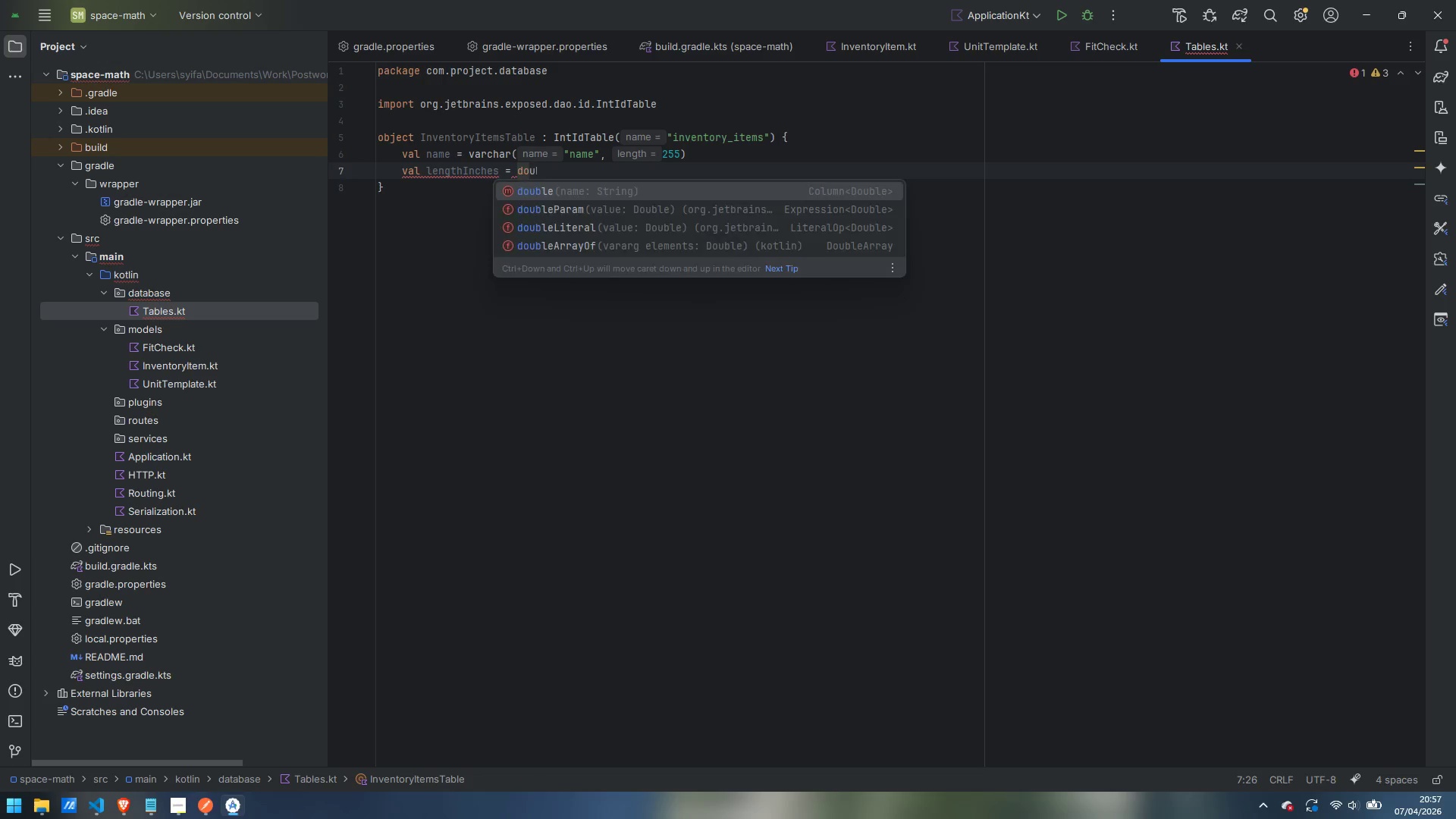 
key(Enter)
 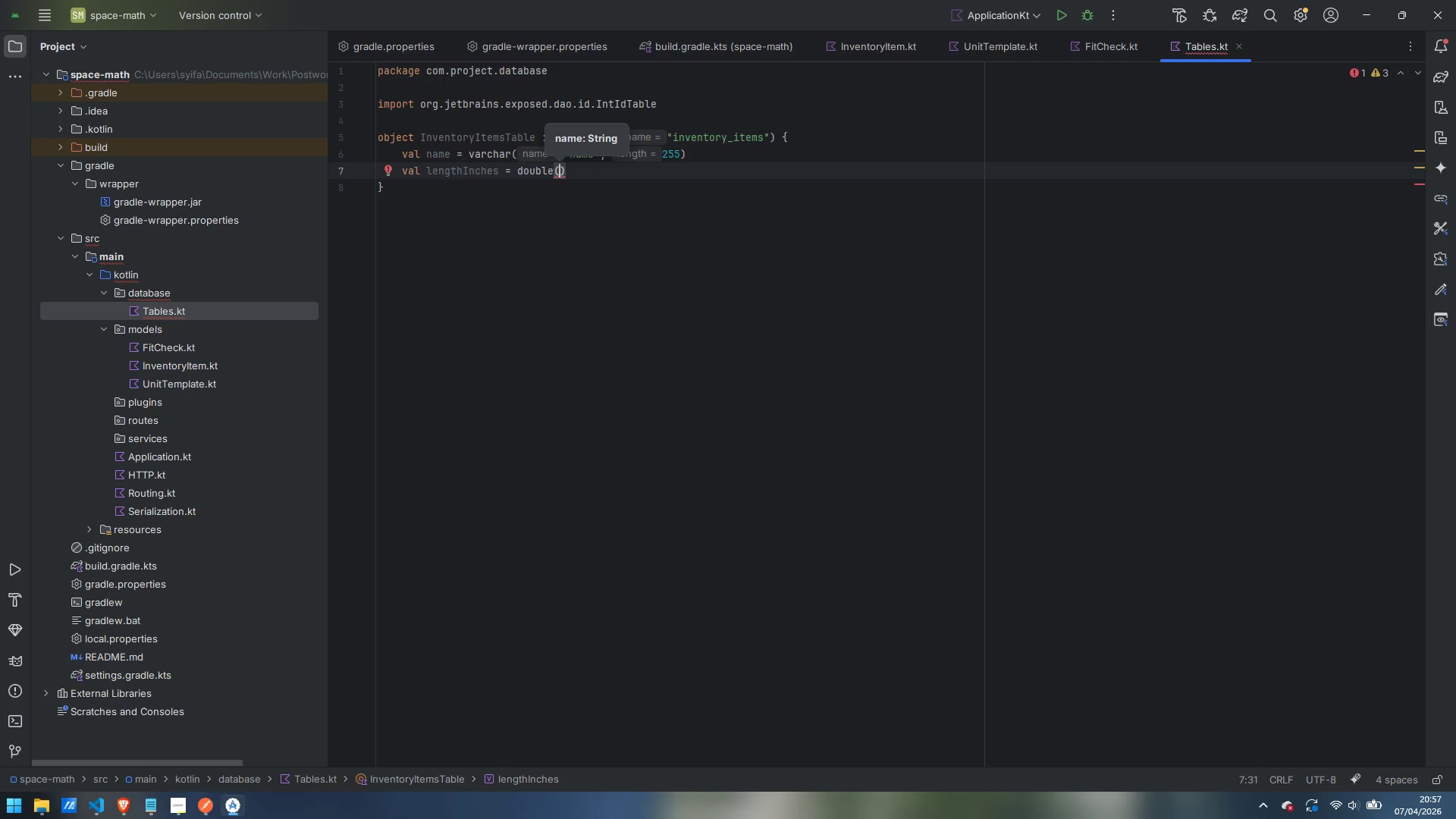 
wait(5.31)
 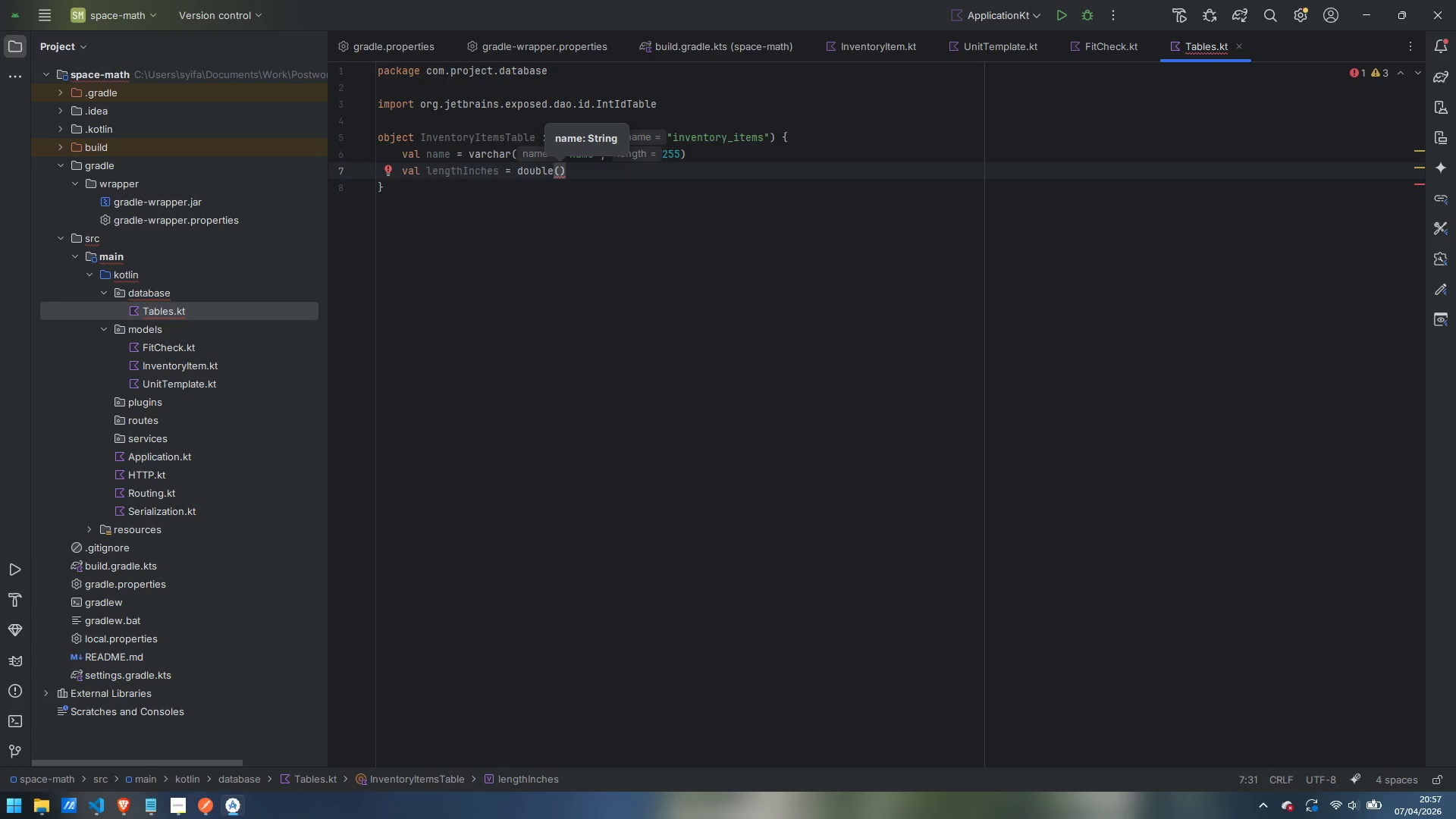 
type("length_inceh)
key(Backspace)
key(Backspace)
type(hes)
 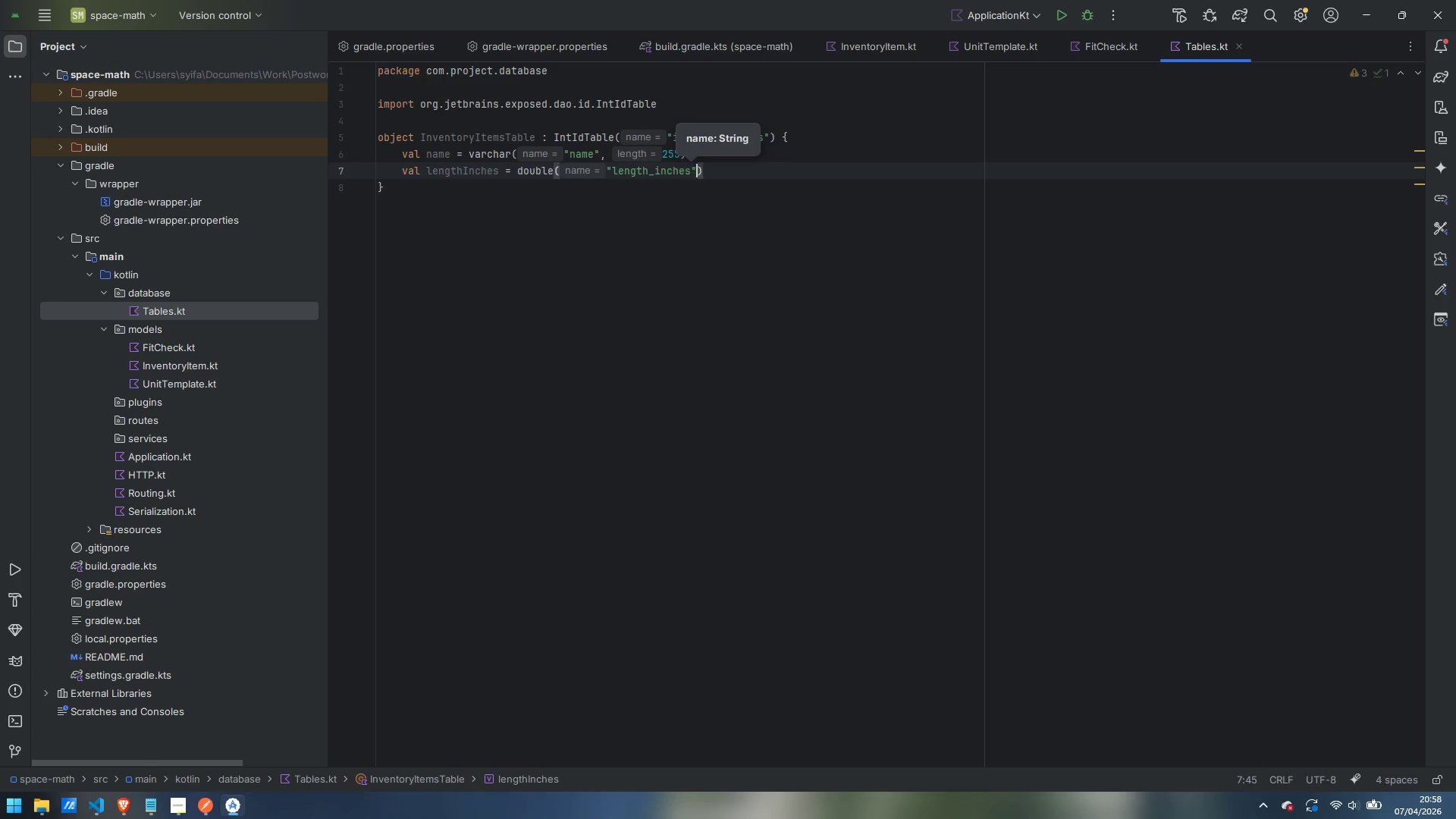 
key(ArrowRight)
 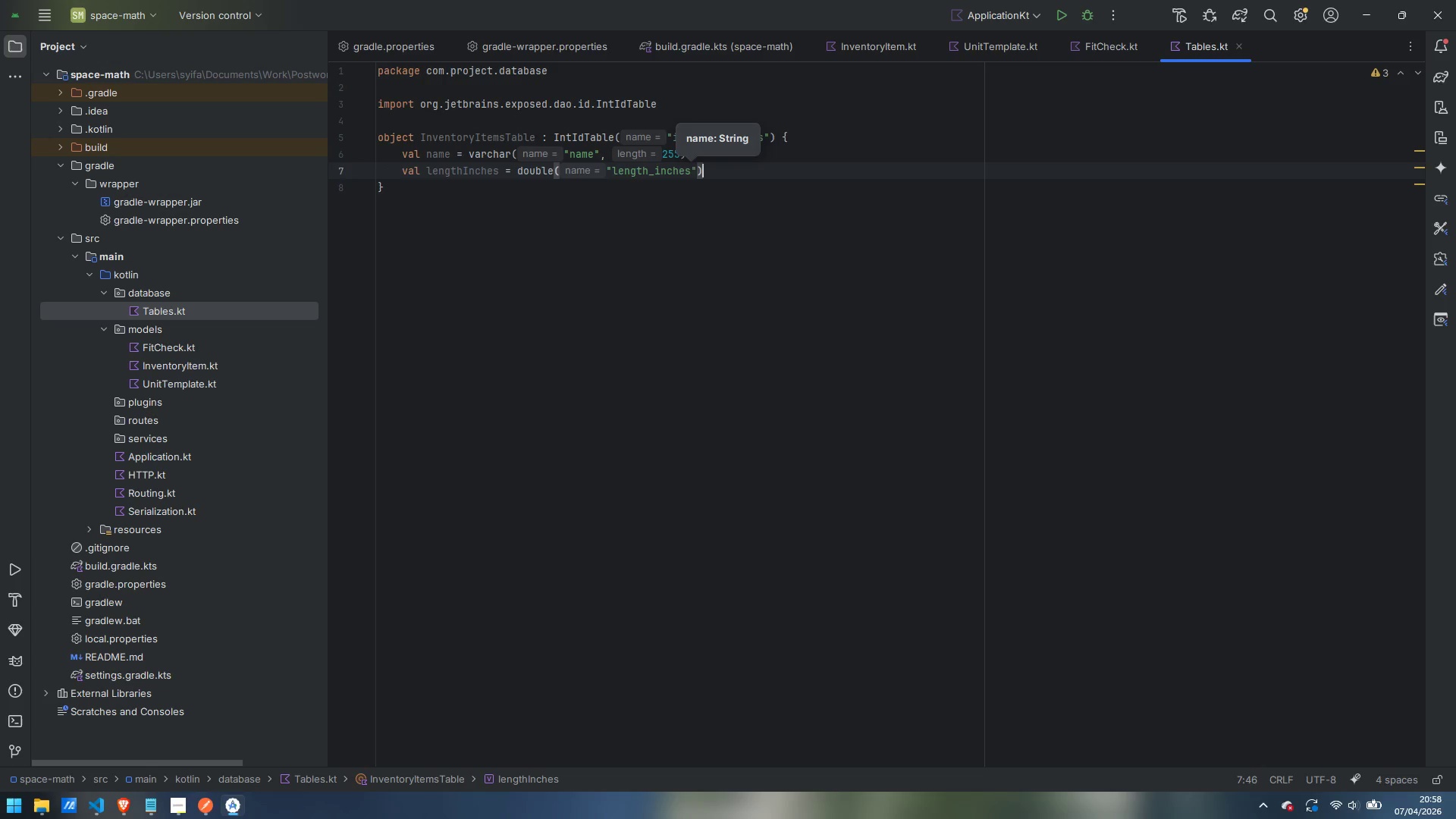 
key(ArrowRight)
 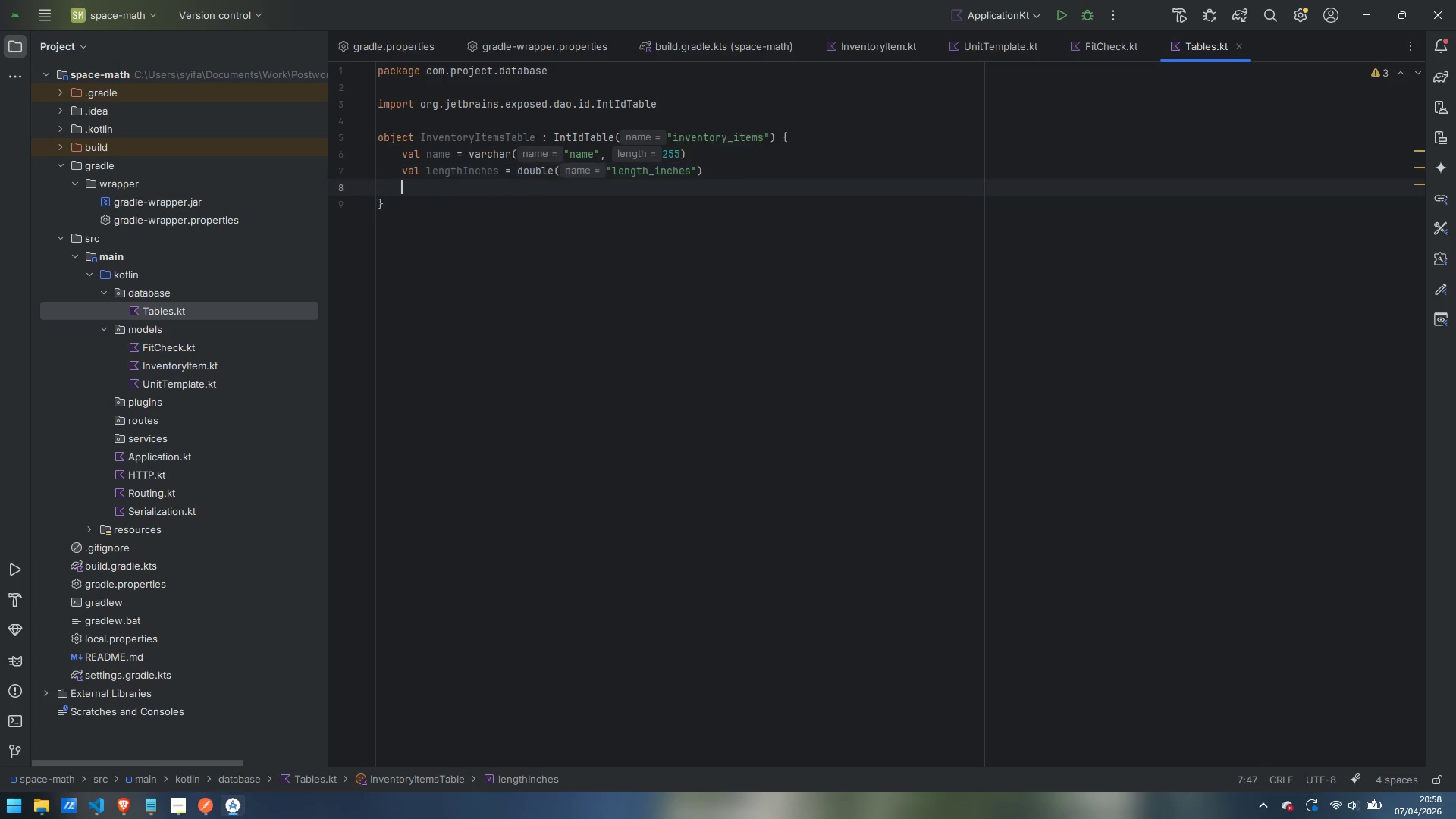 
key(Enter)
 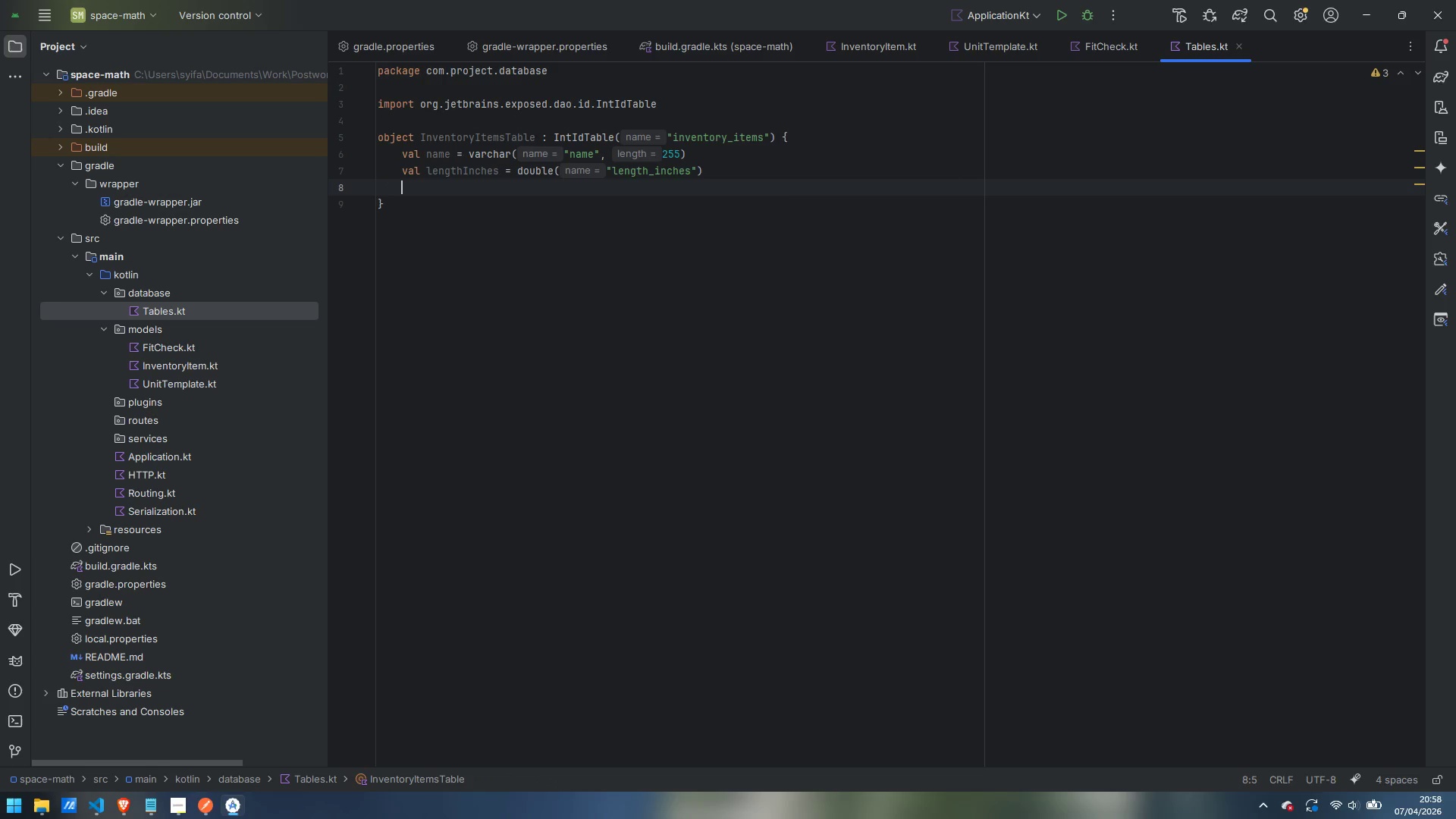 
type(val widthInches = double )
key(Backspace)
type((""width)
 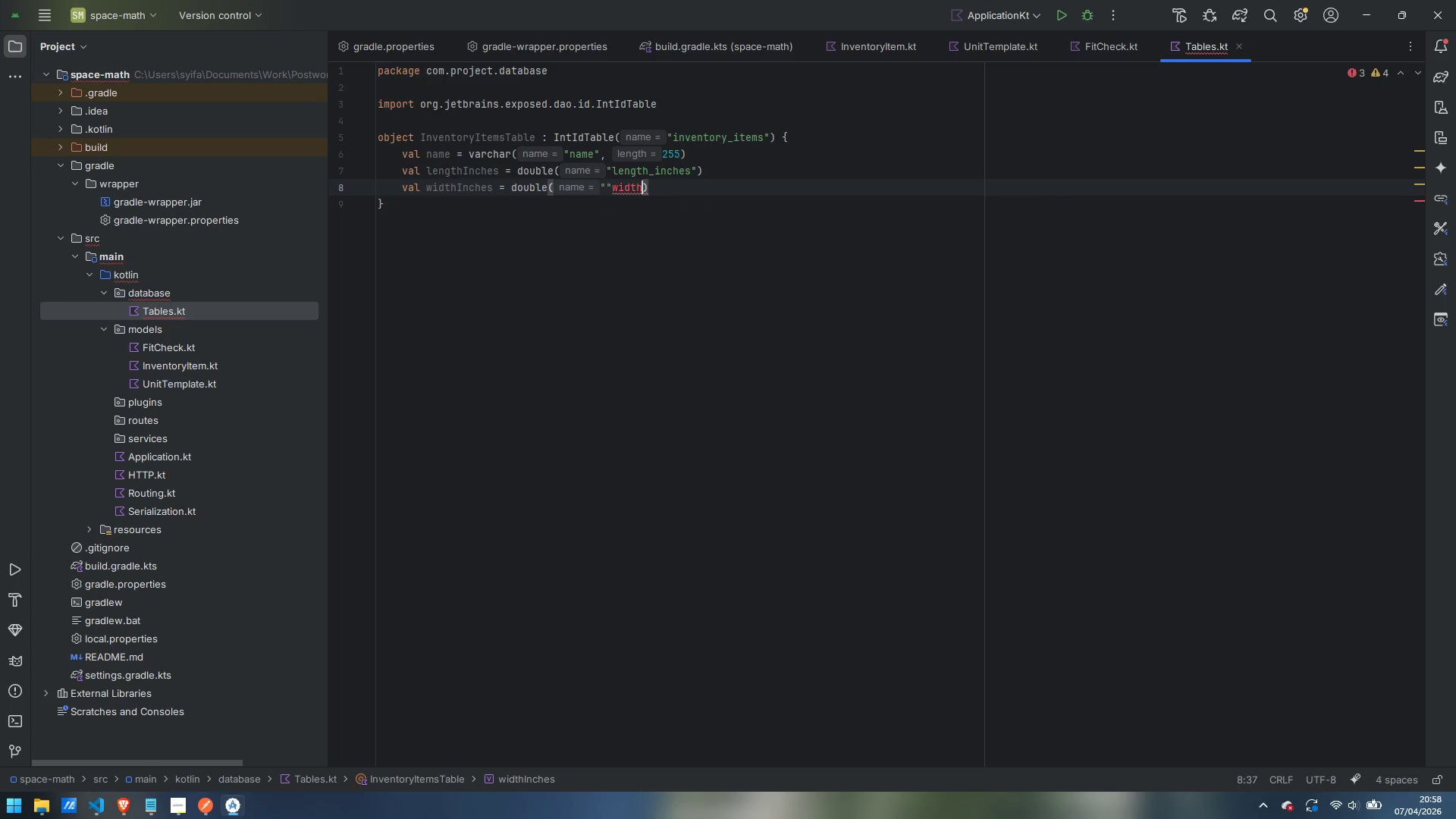 
 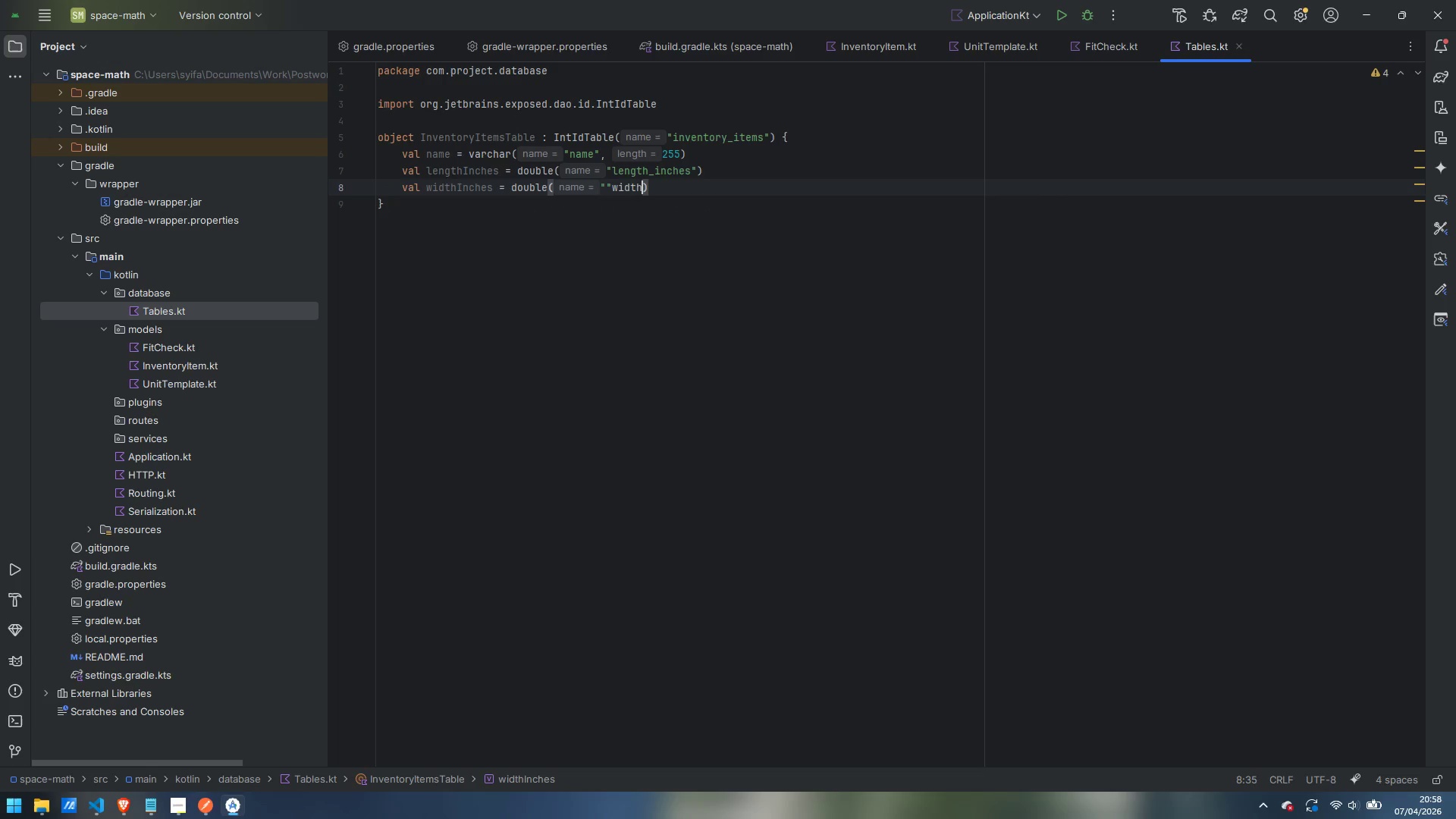 
hold_key(key=ShiftLeft, duration=0.59)
 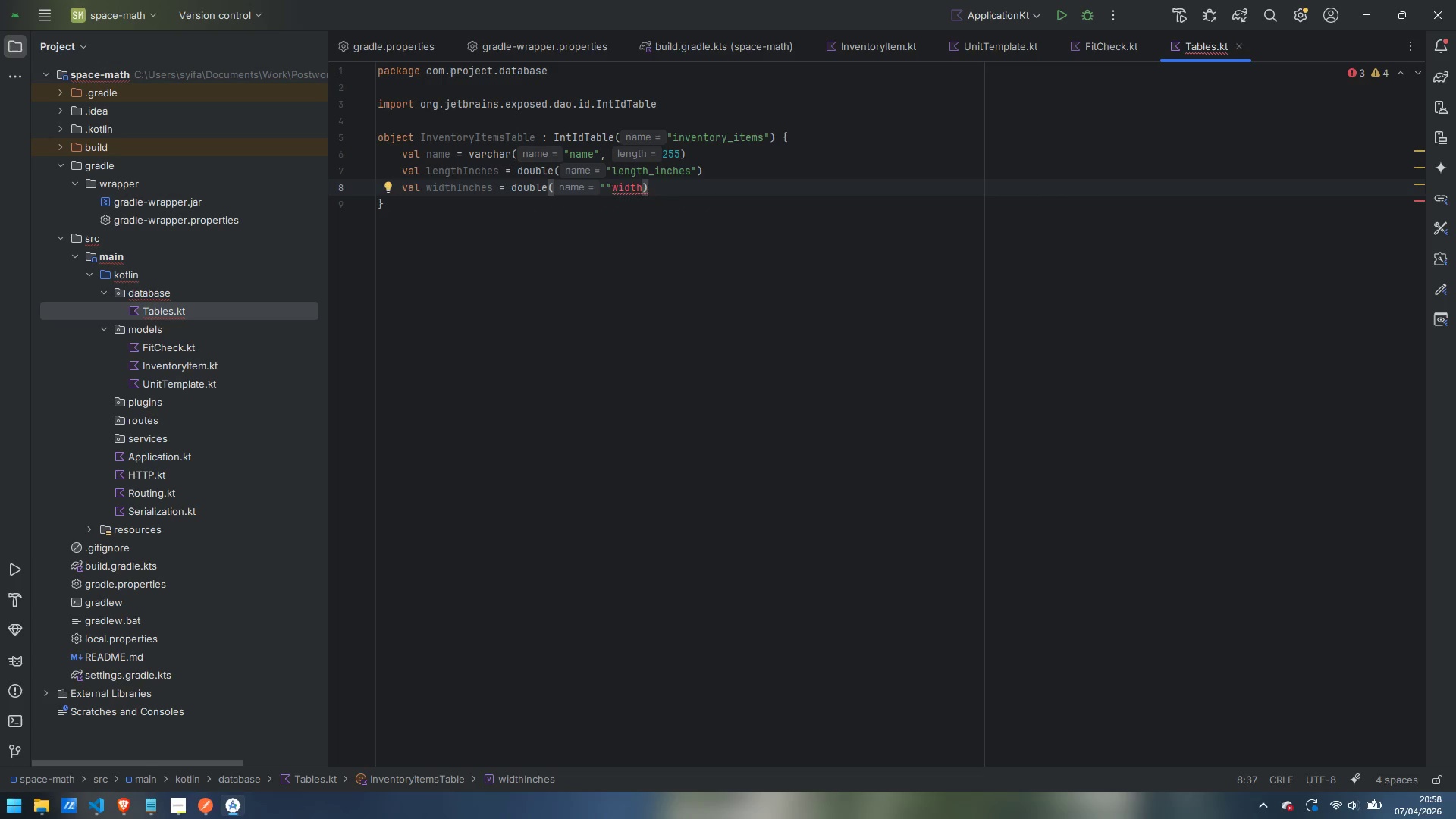 
key(Control+ControlLeft)
 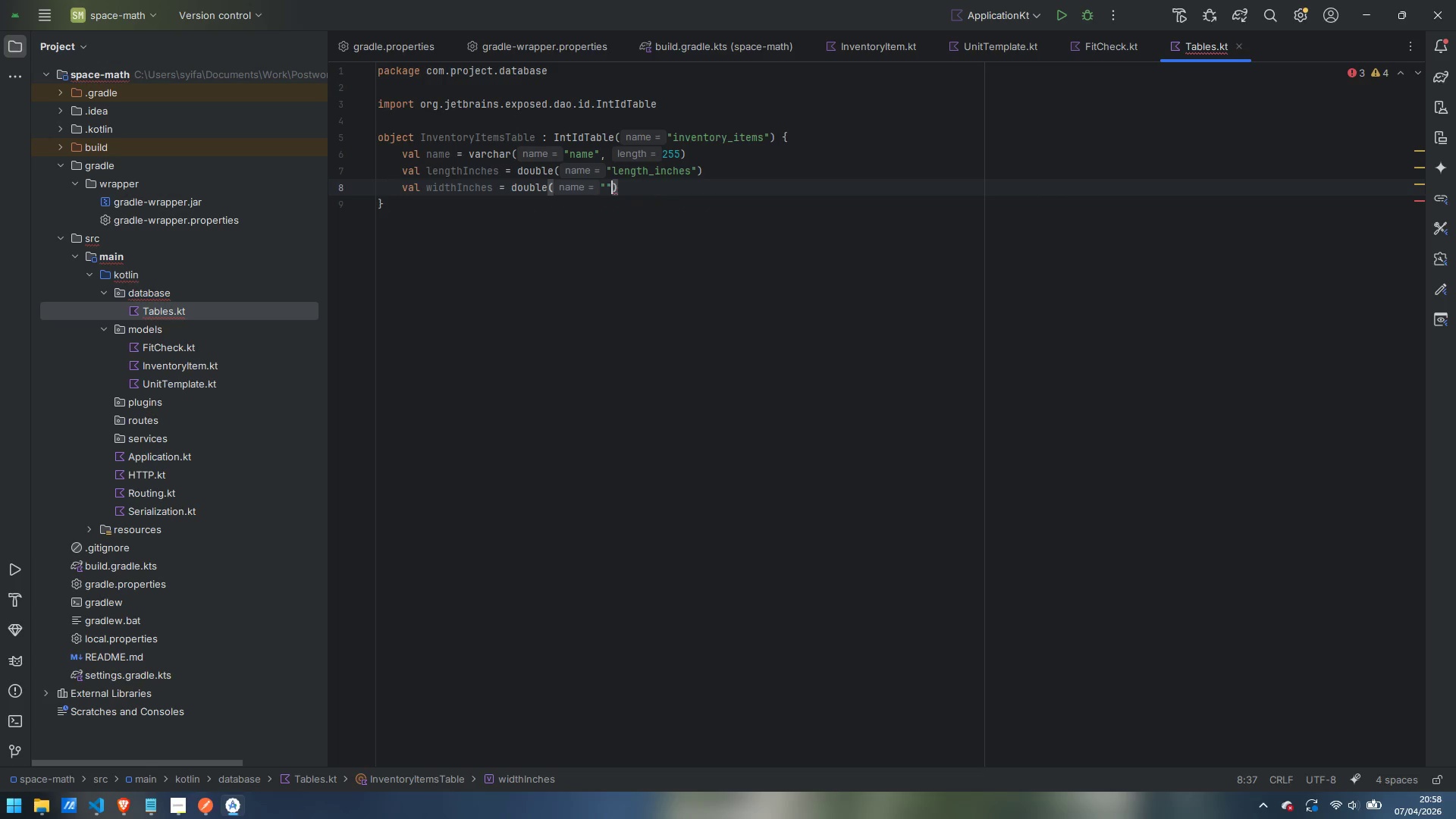 
key(Control+Backspace)
 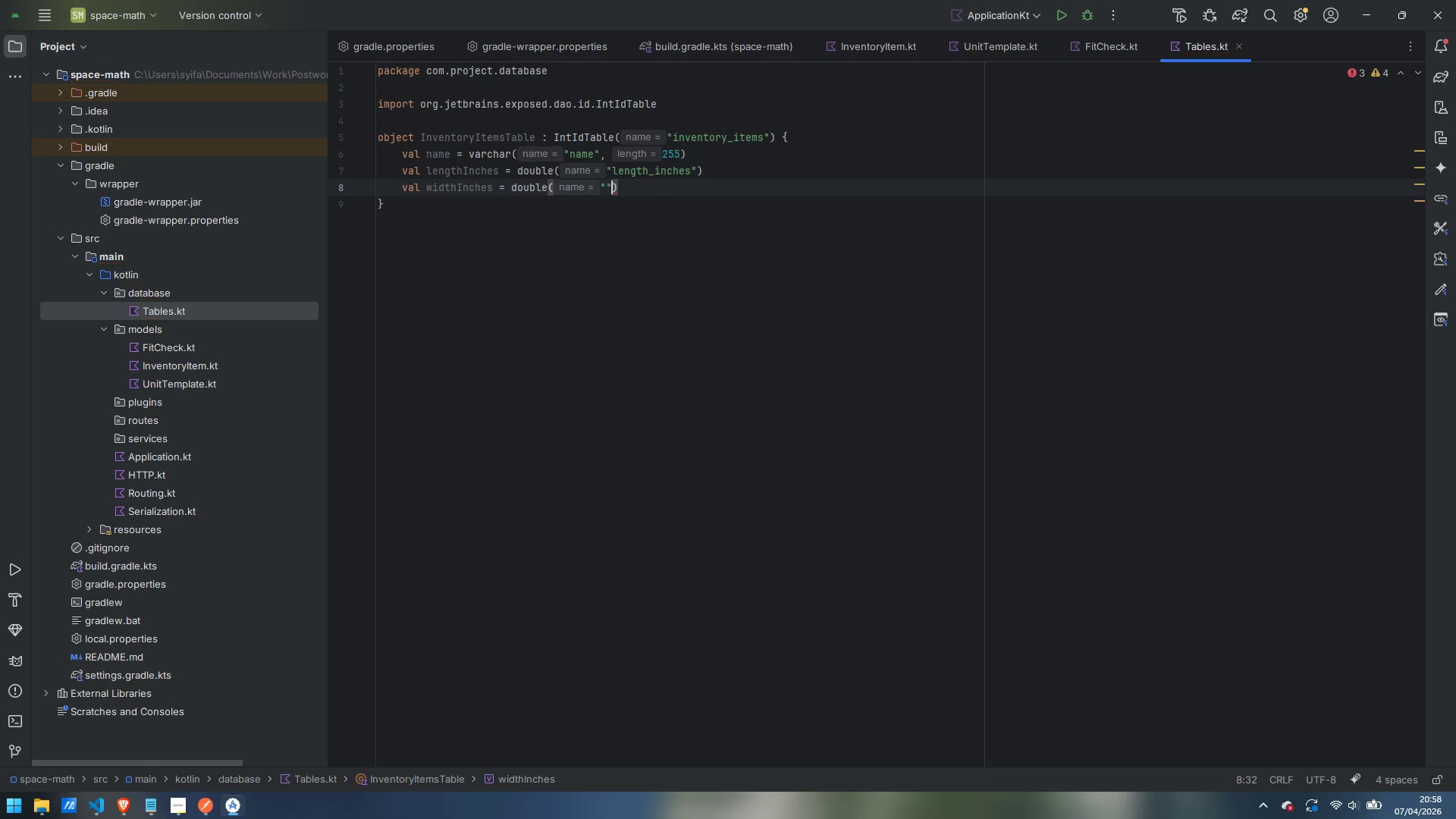 
key(ArrowLeft)
 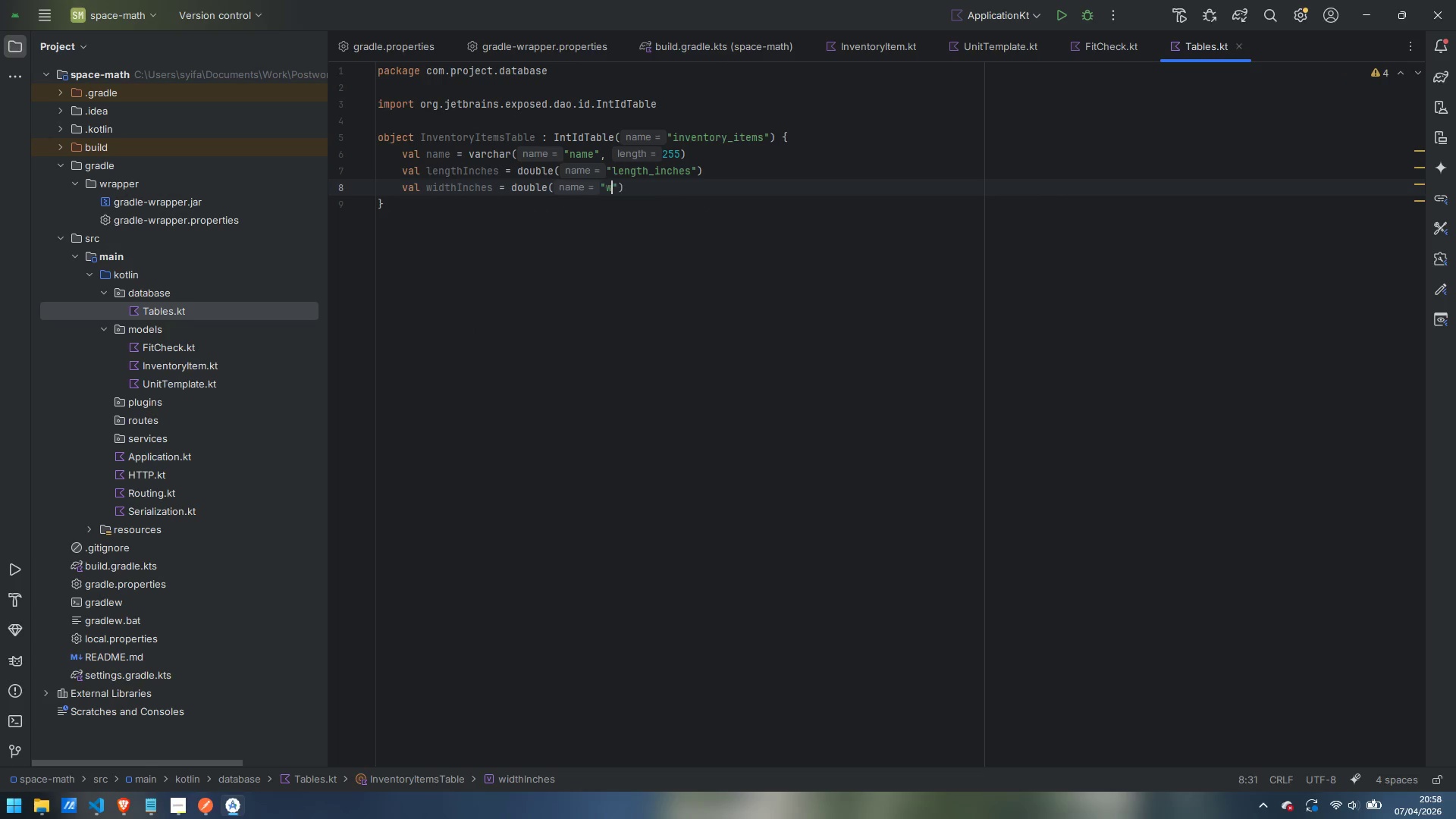 
type(width_inches)
 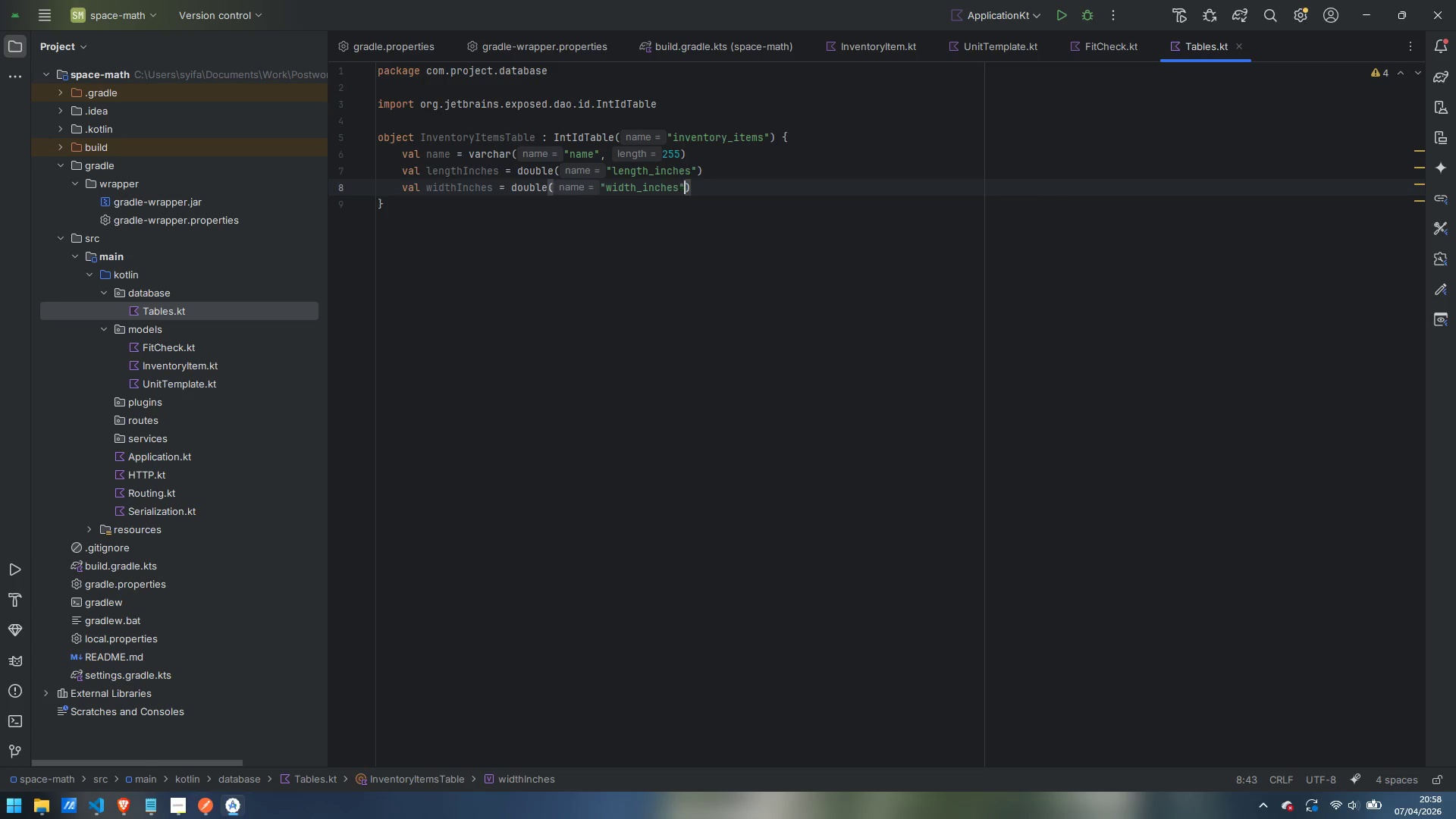 
key(ArrowRight)
 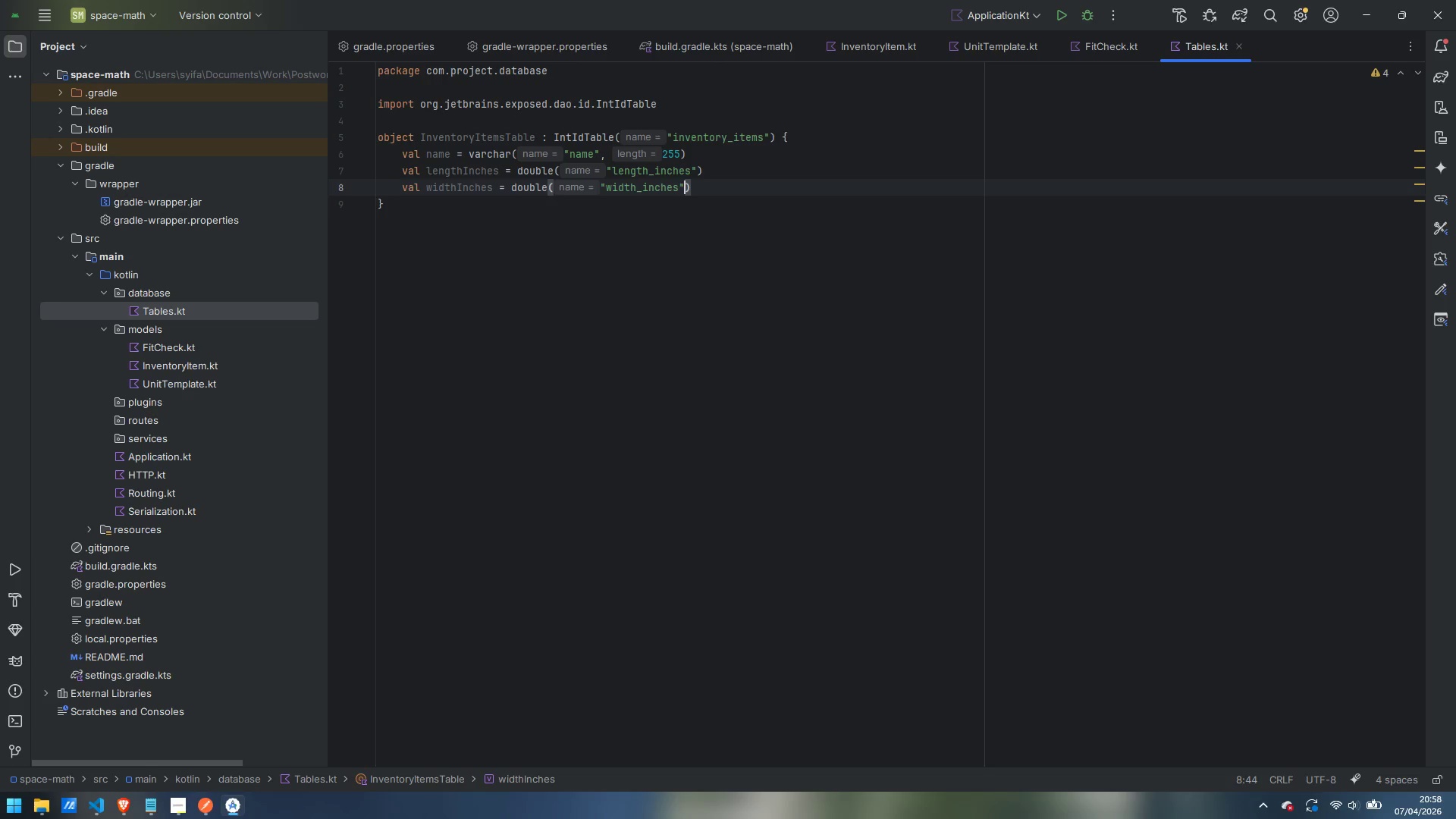 
key(ArrowRight)
 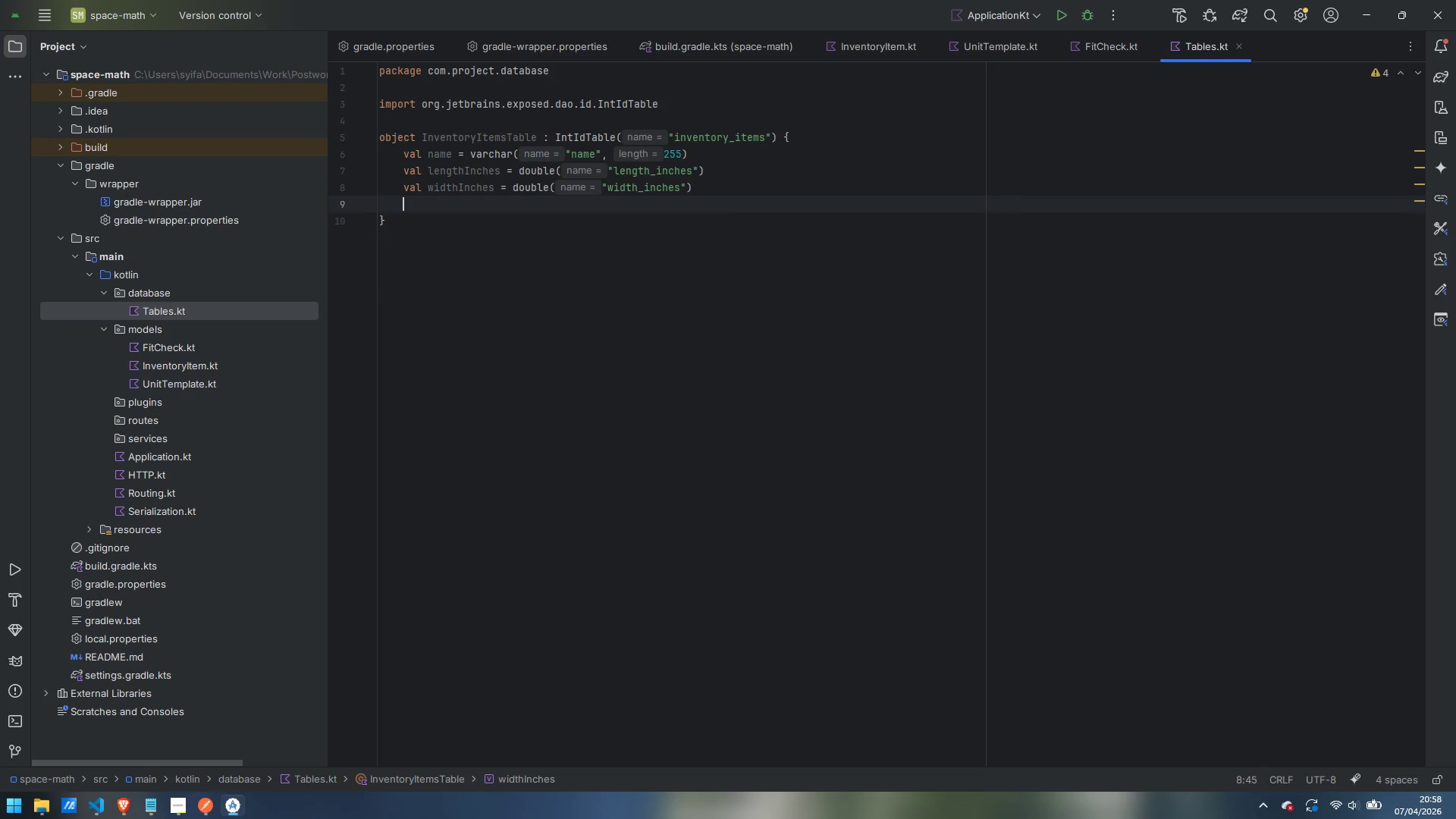 
key(Enter)
 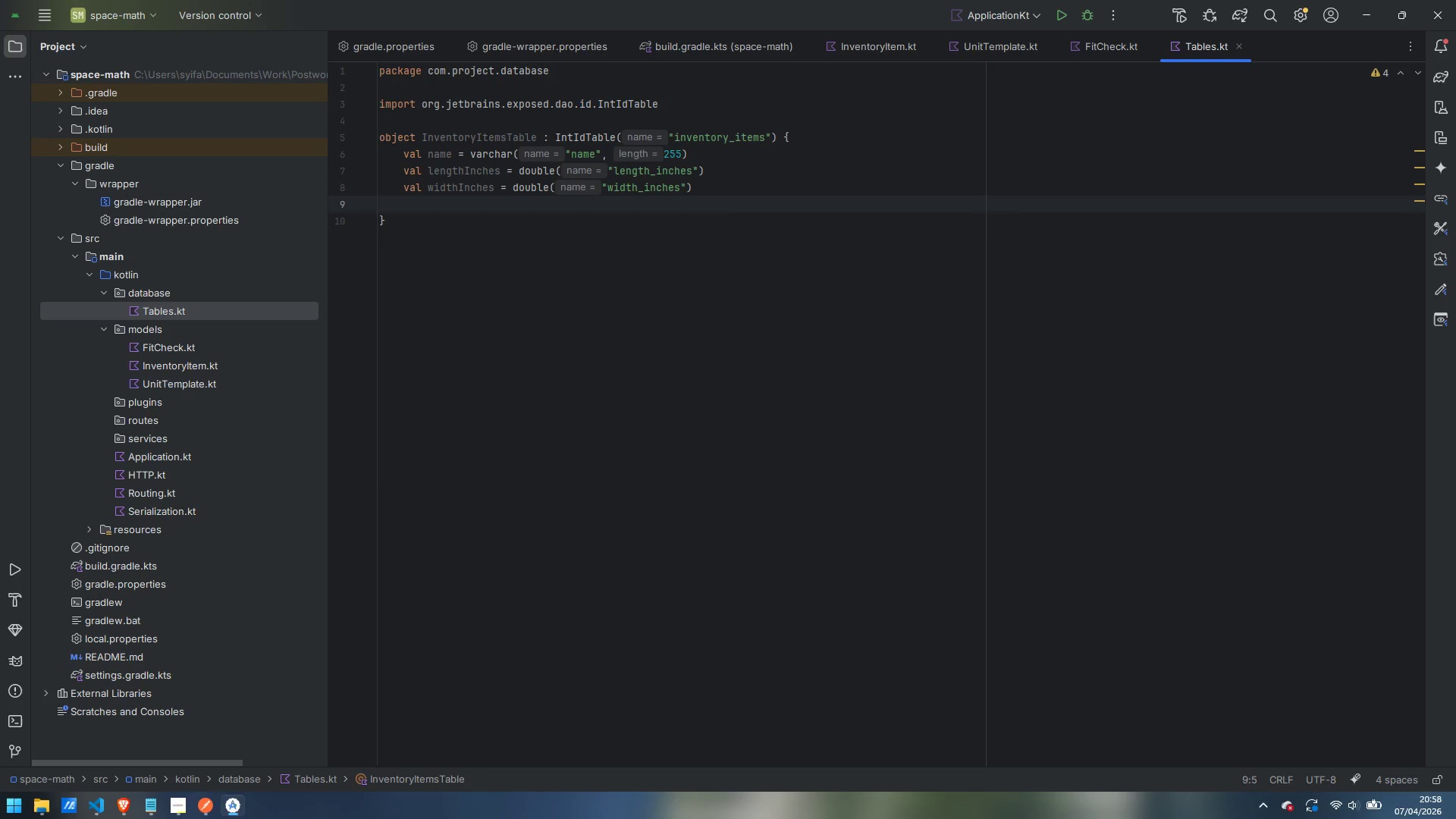 
type(val heightInches = doube)
key(Backspace)
type(le)
 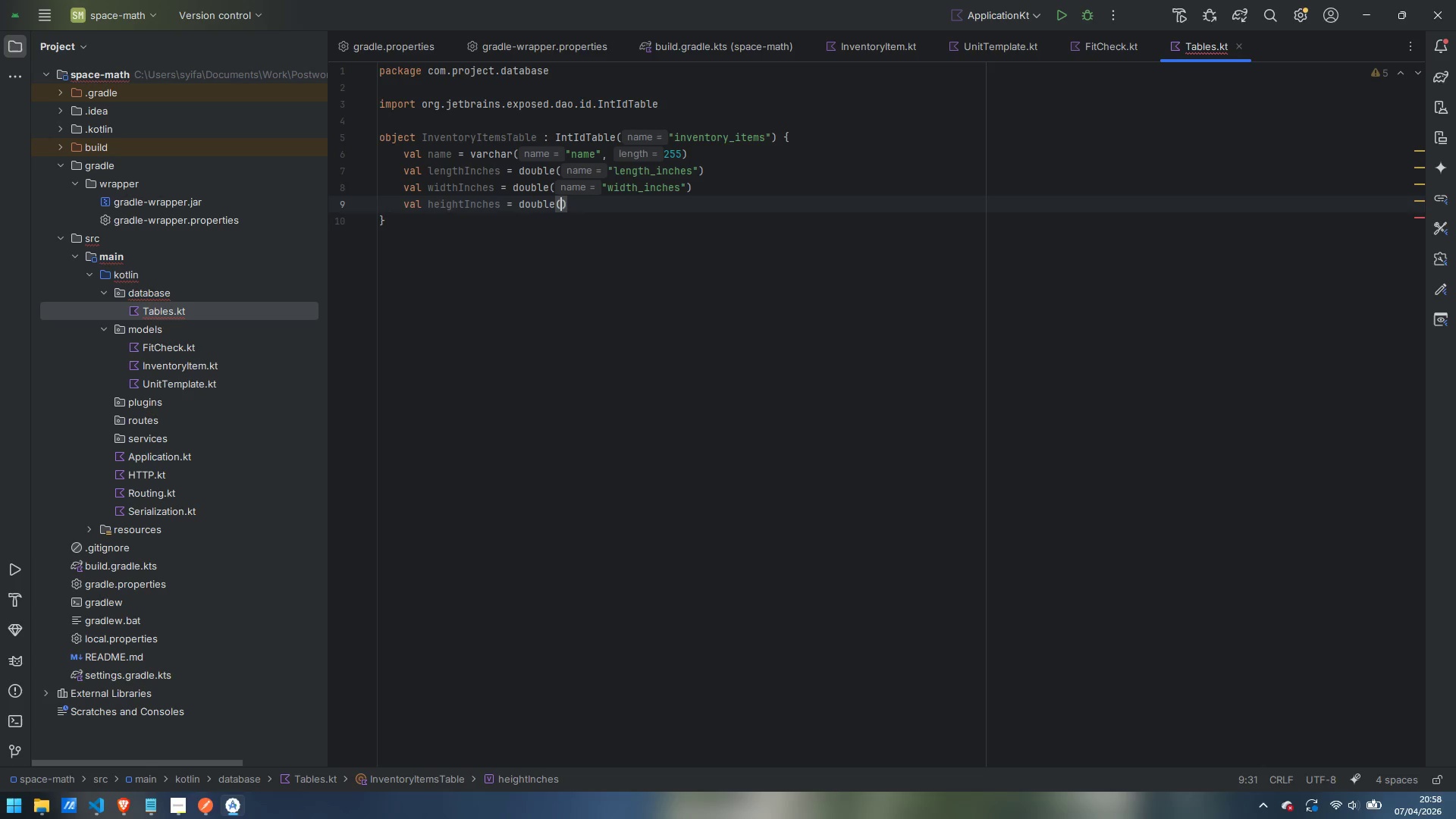 
 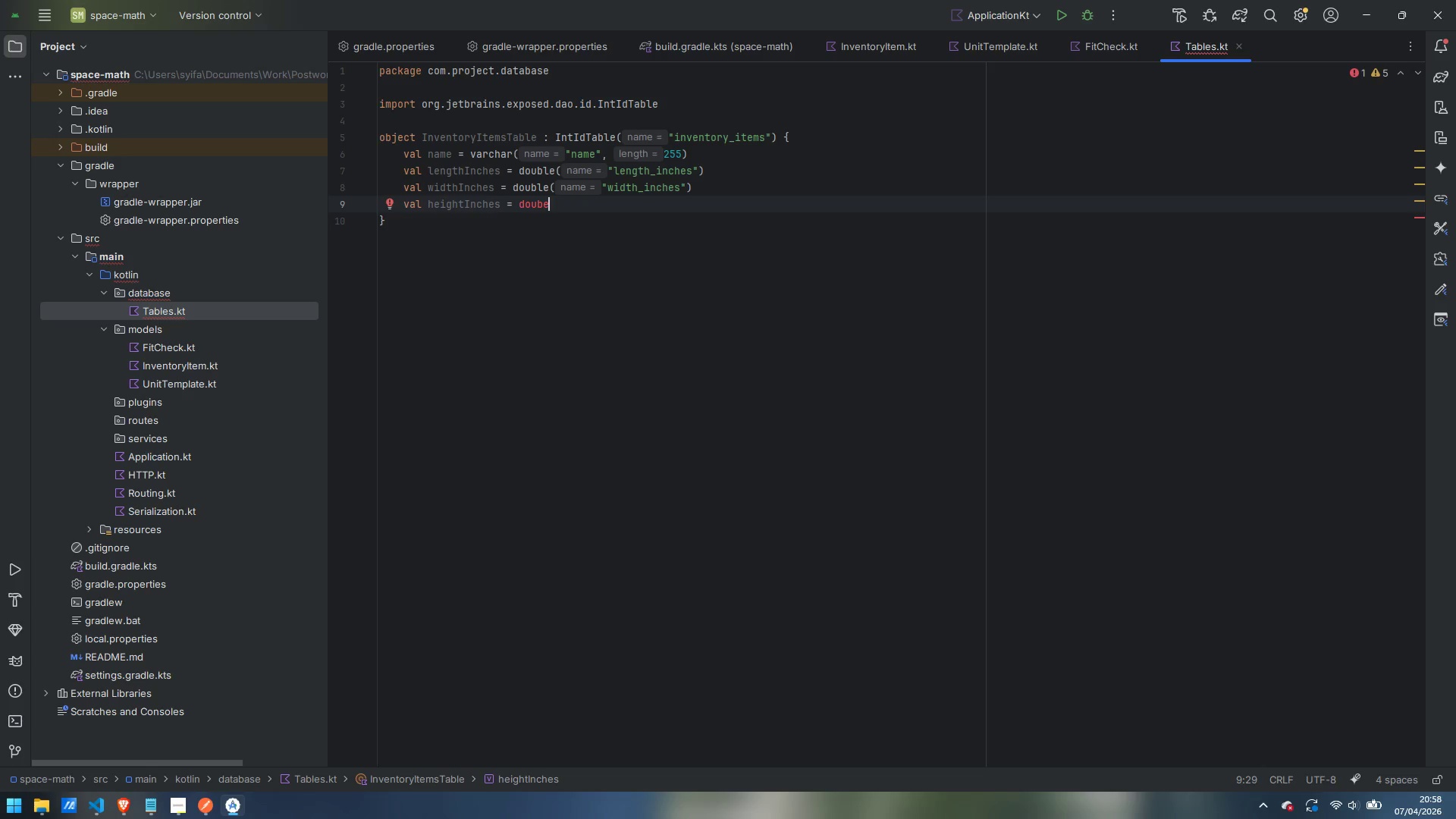 
key(Enter)
 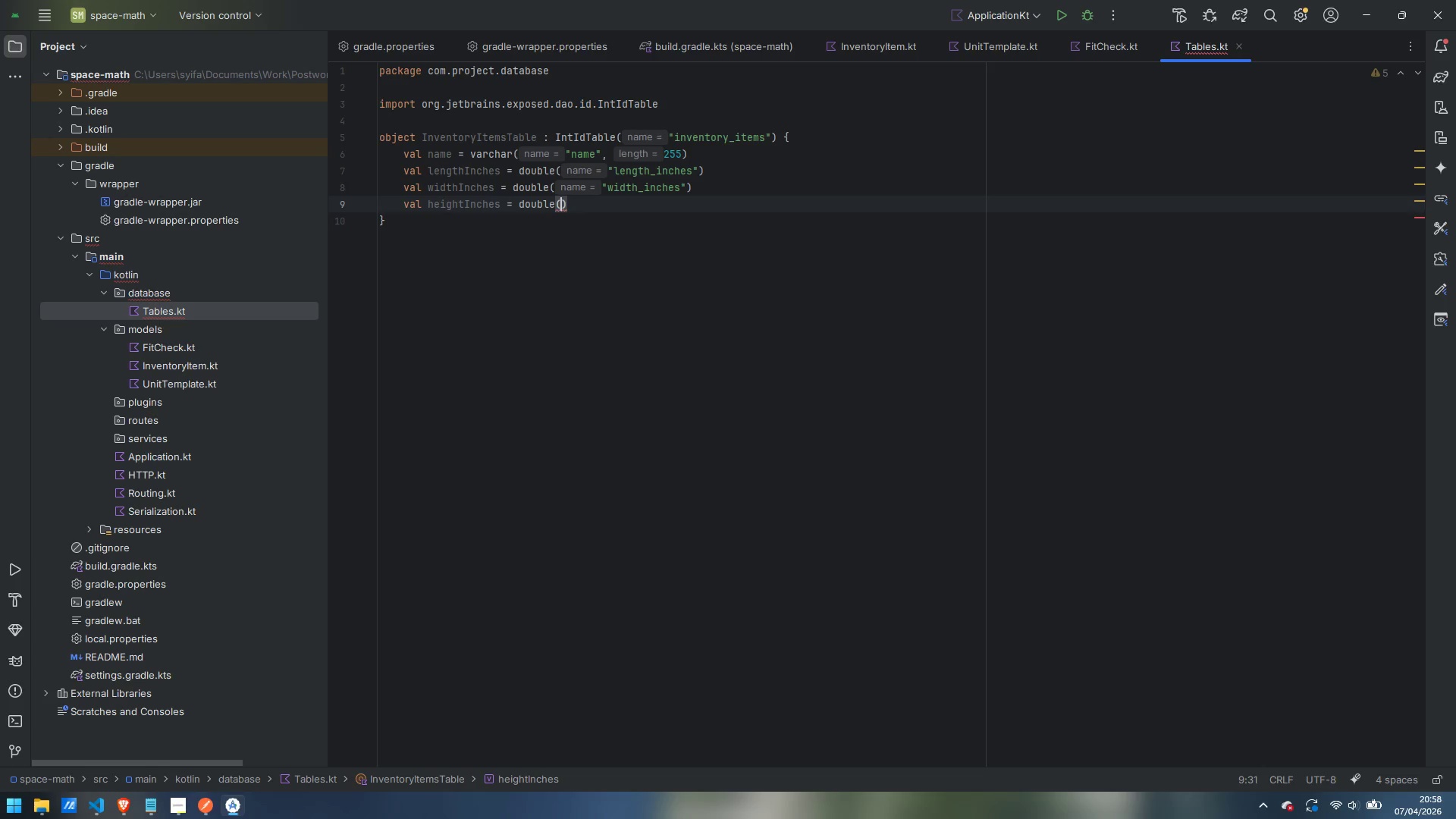 
type("height_inches)
 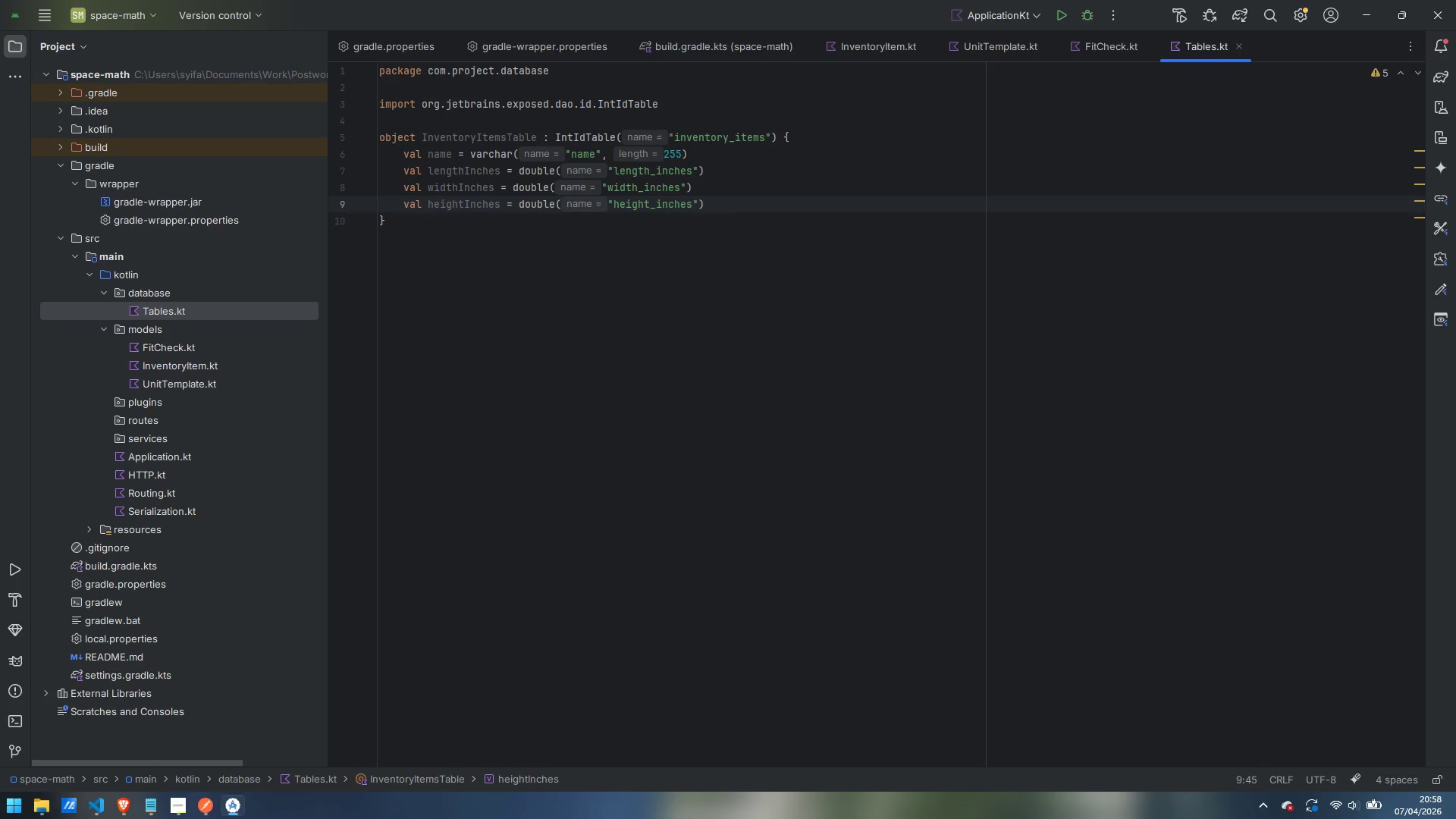 
key(ArrowRight)
 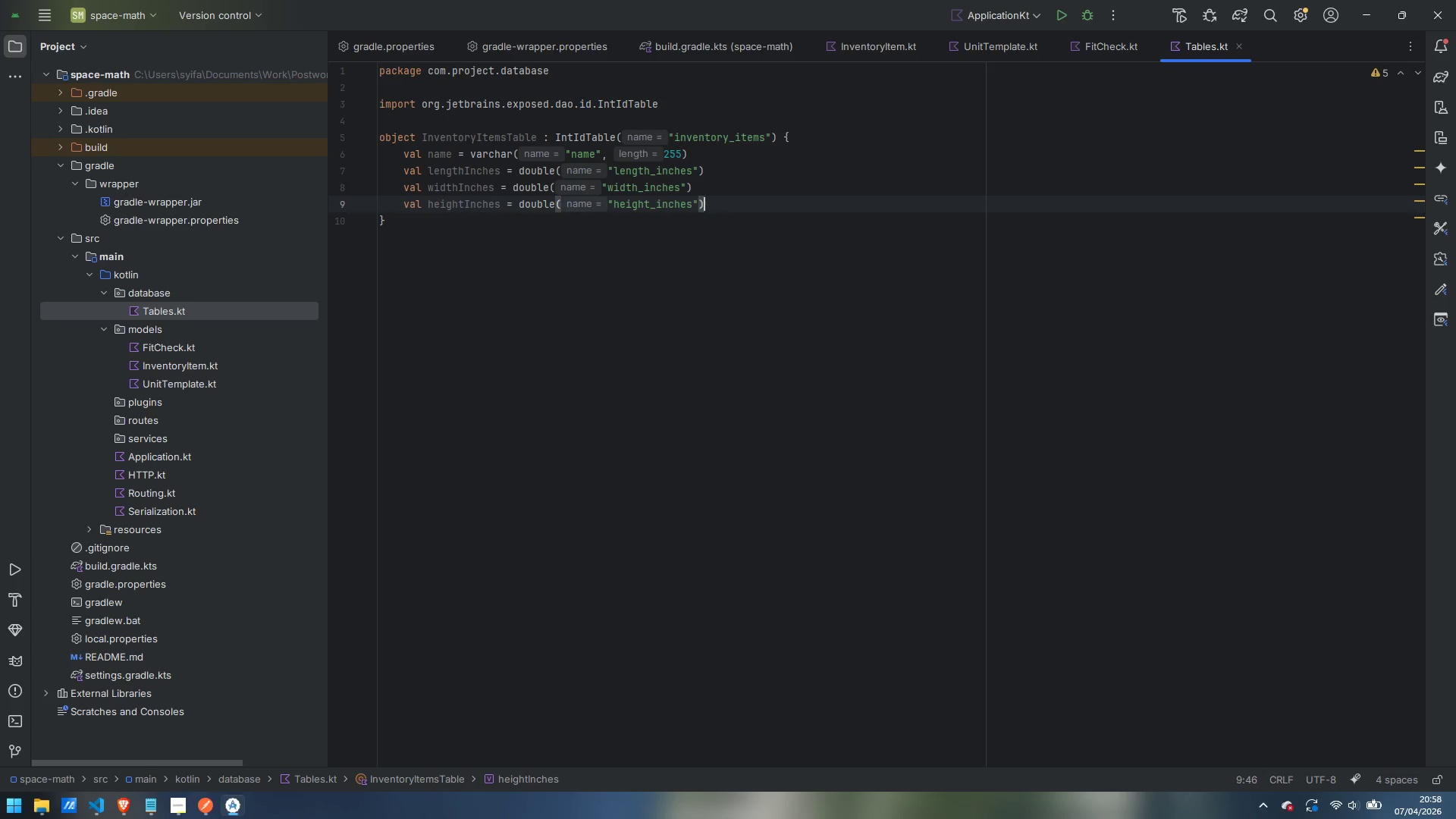 
key(ArrowRight)
 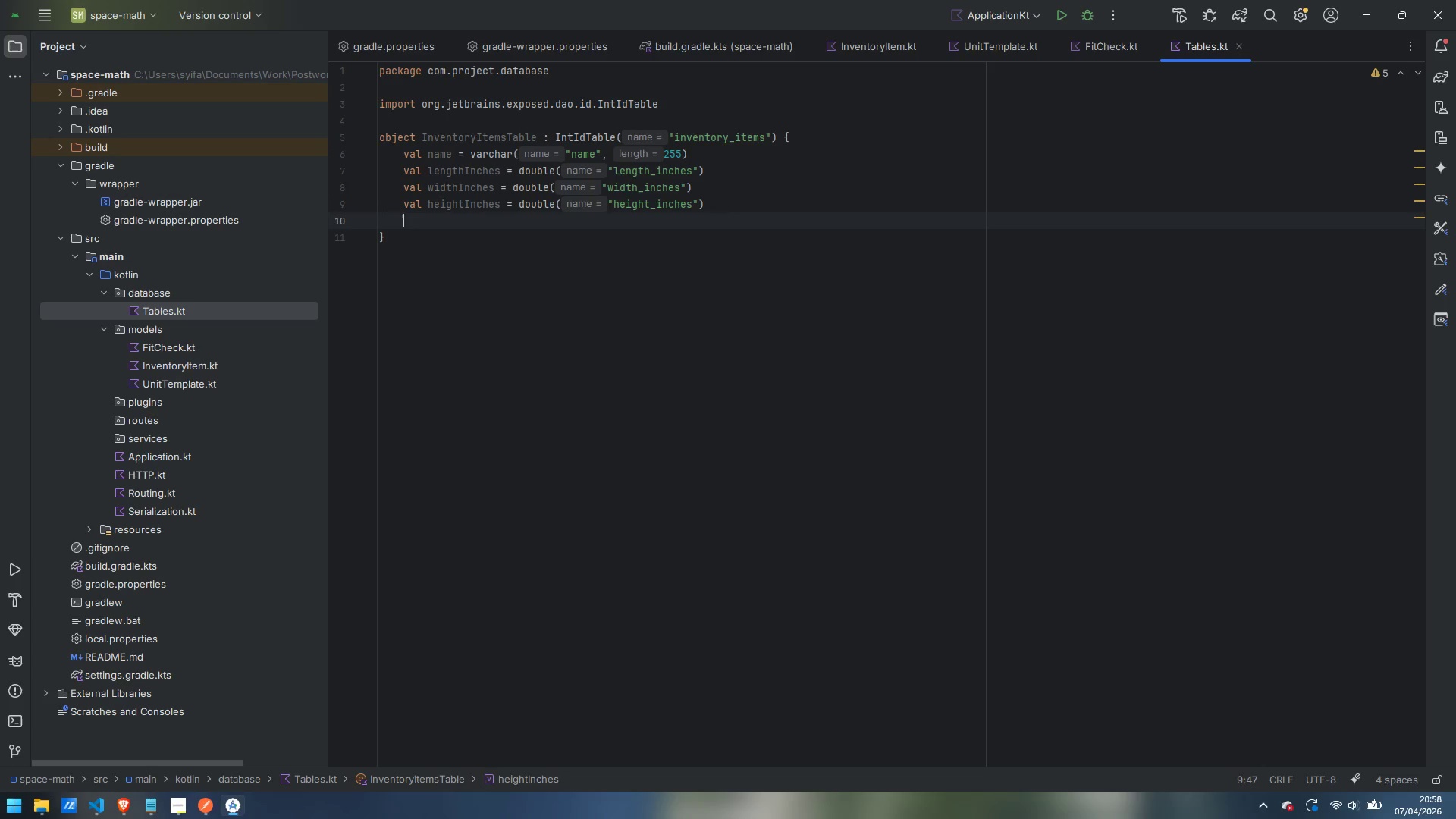 
key(Enter)
 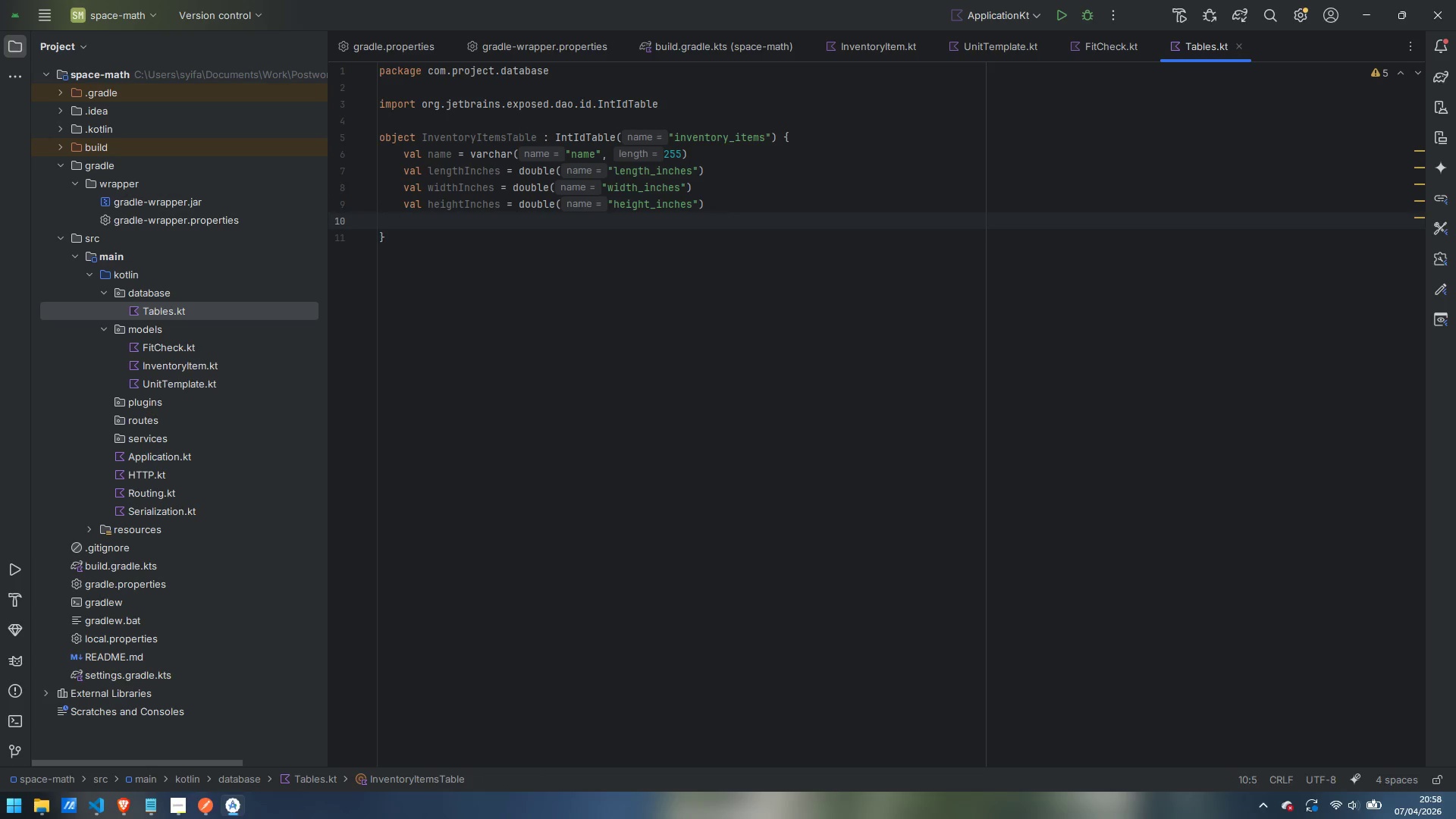 
type(val category)
 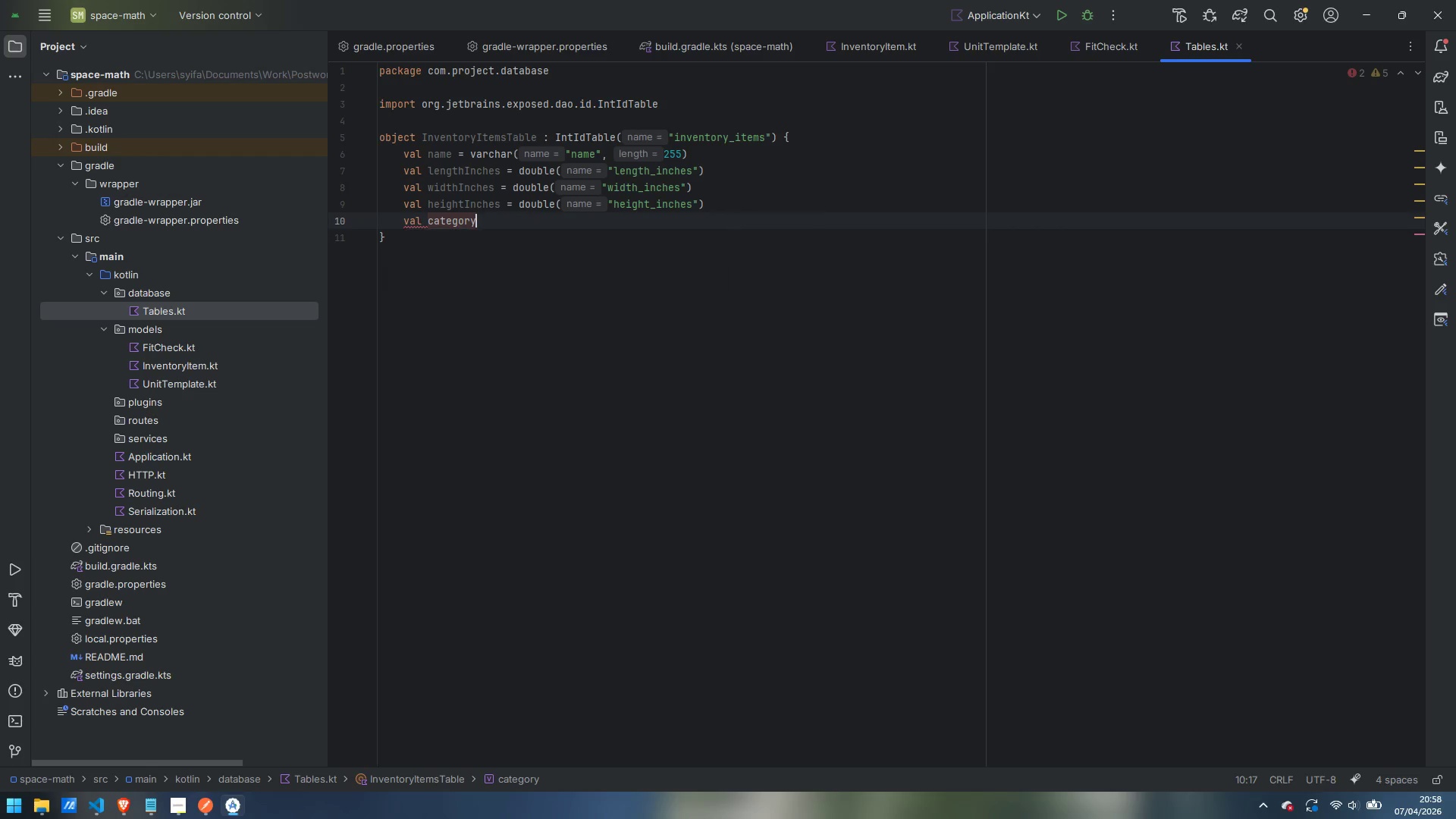 
key(Enter)
 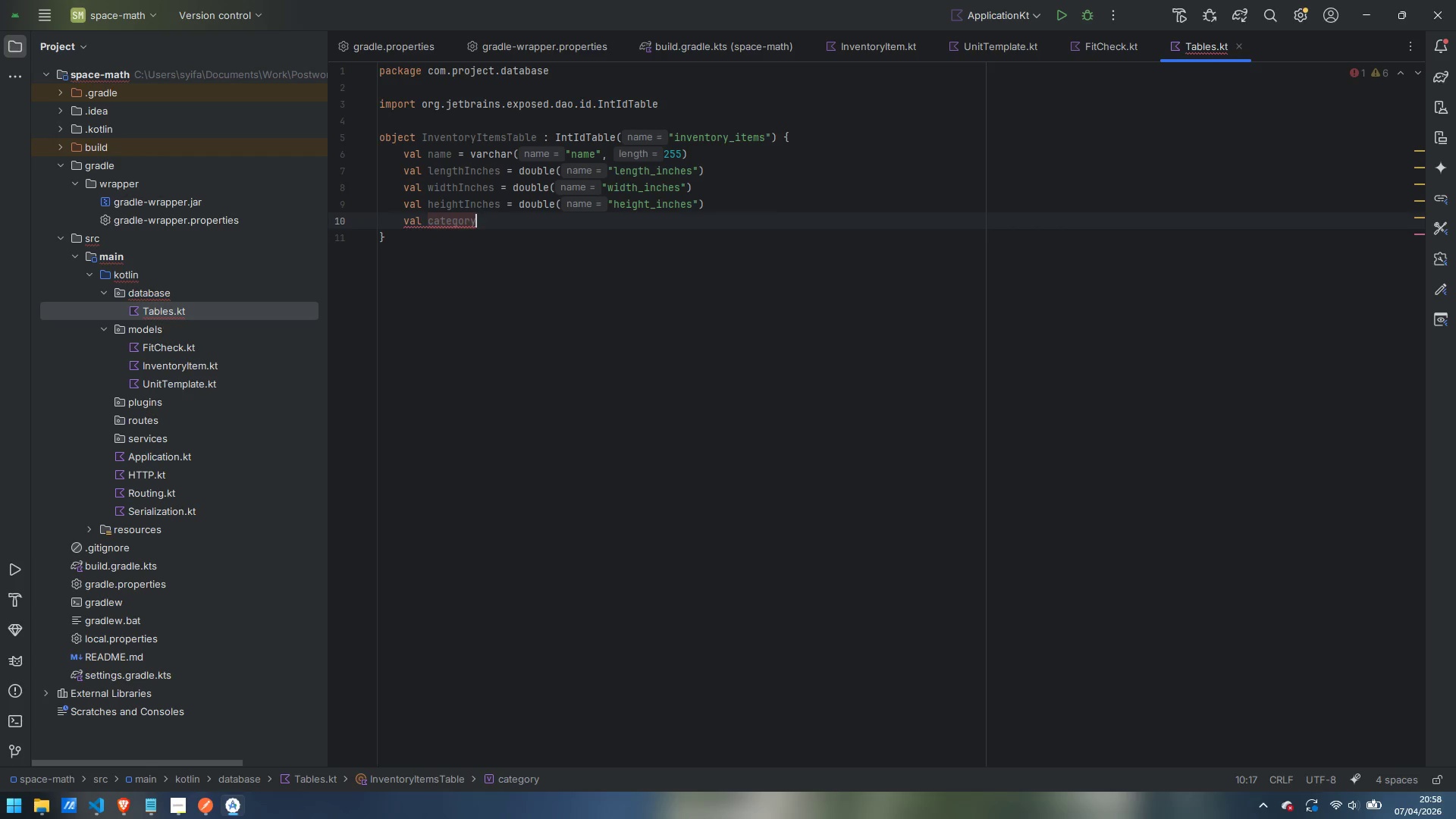 
type( = double)
 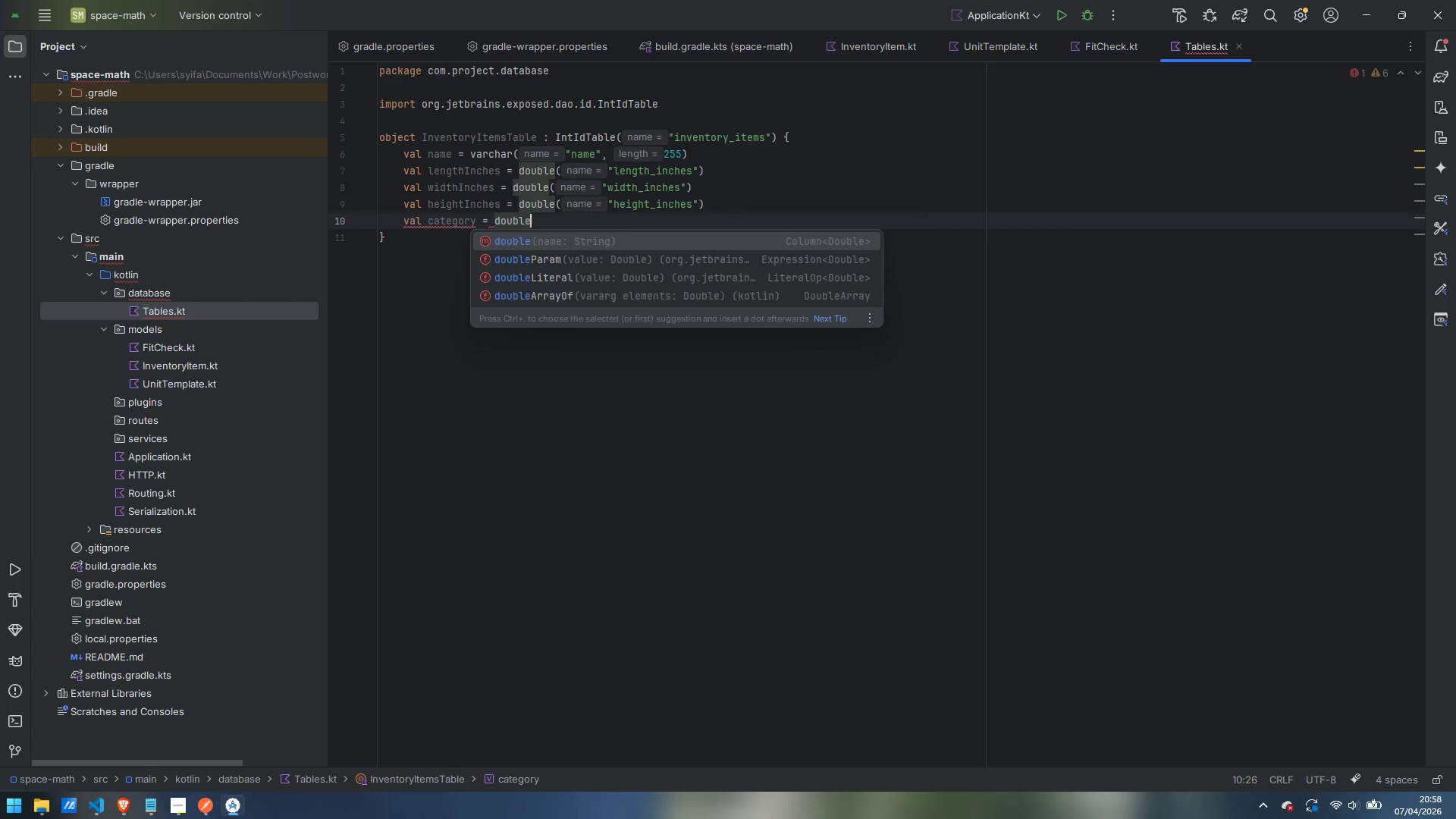 
key(Enter)
 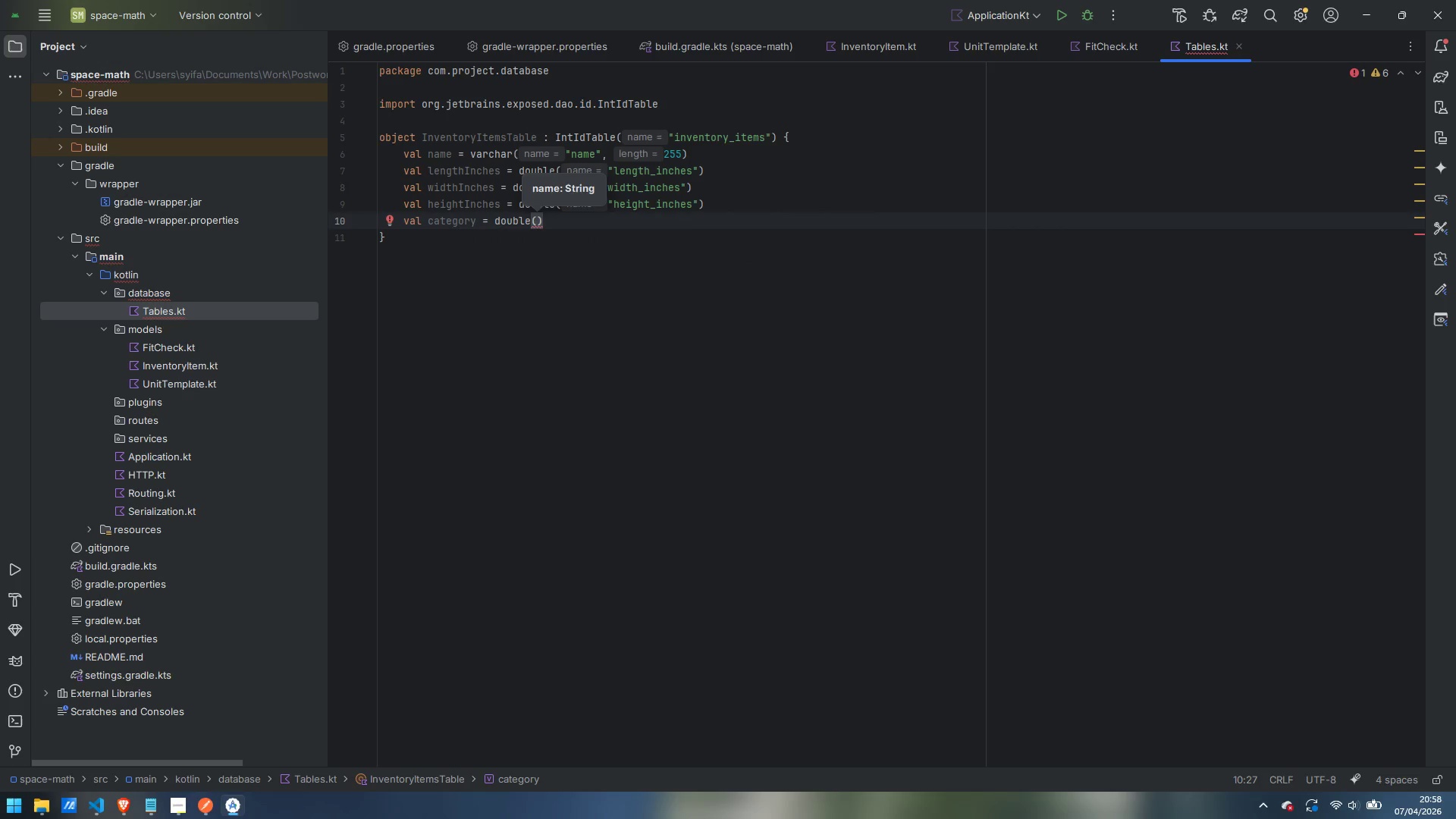 
type("category)
 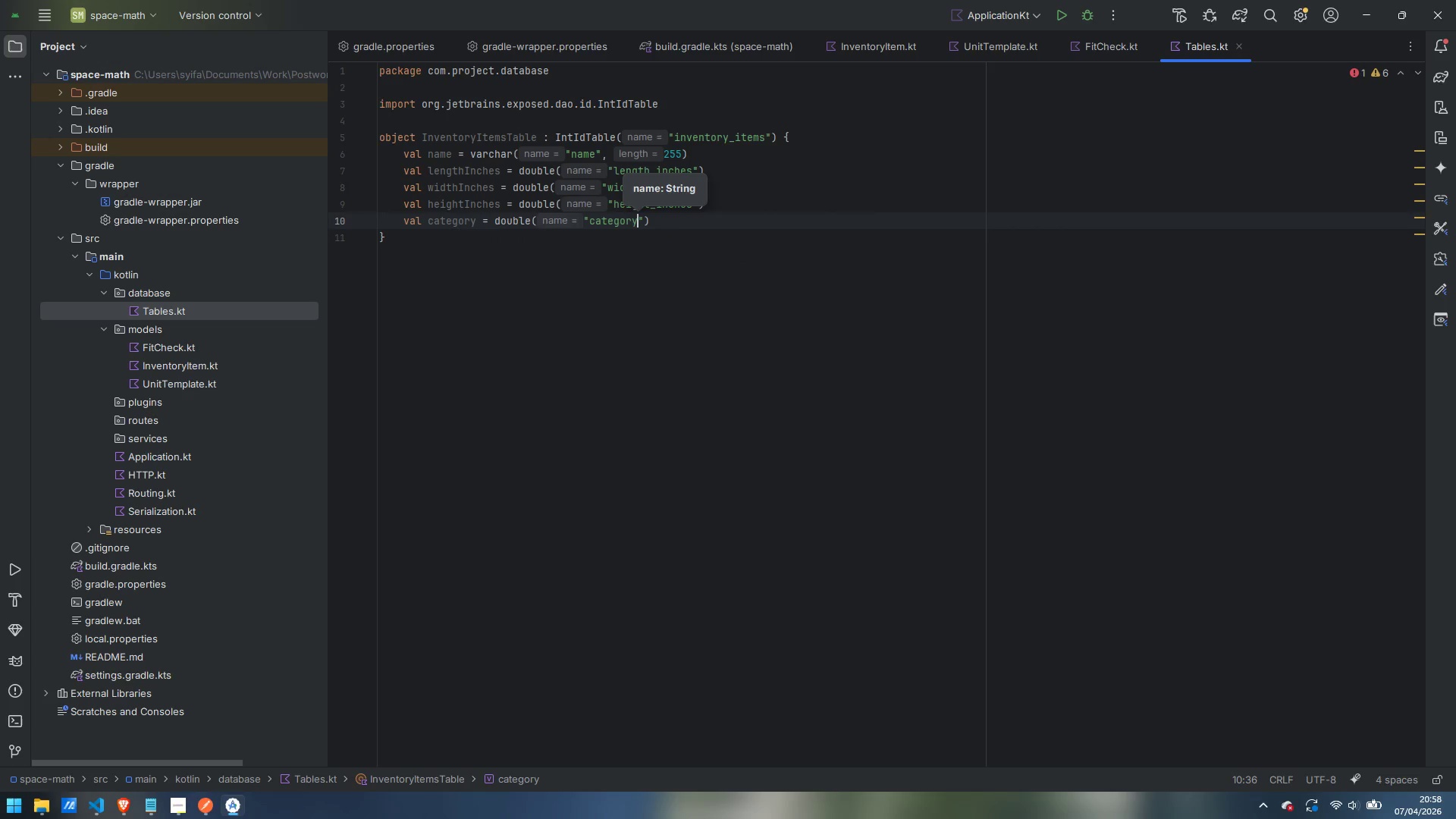 
hold_key(key=ControlLeft, duration=0.5)
 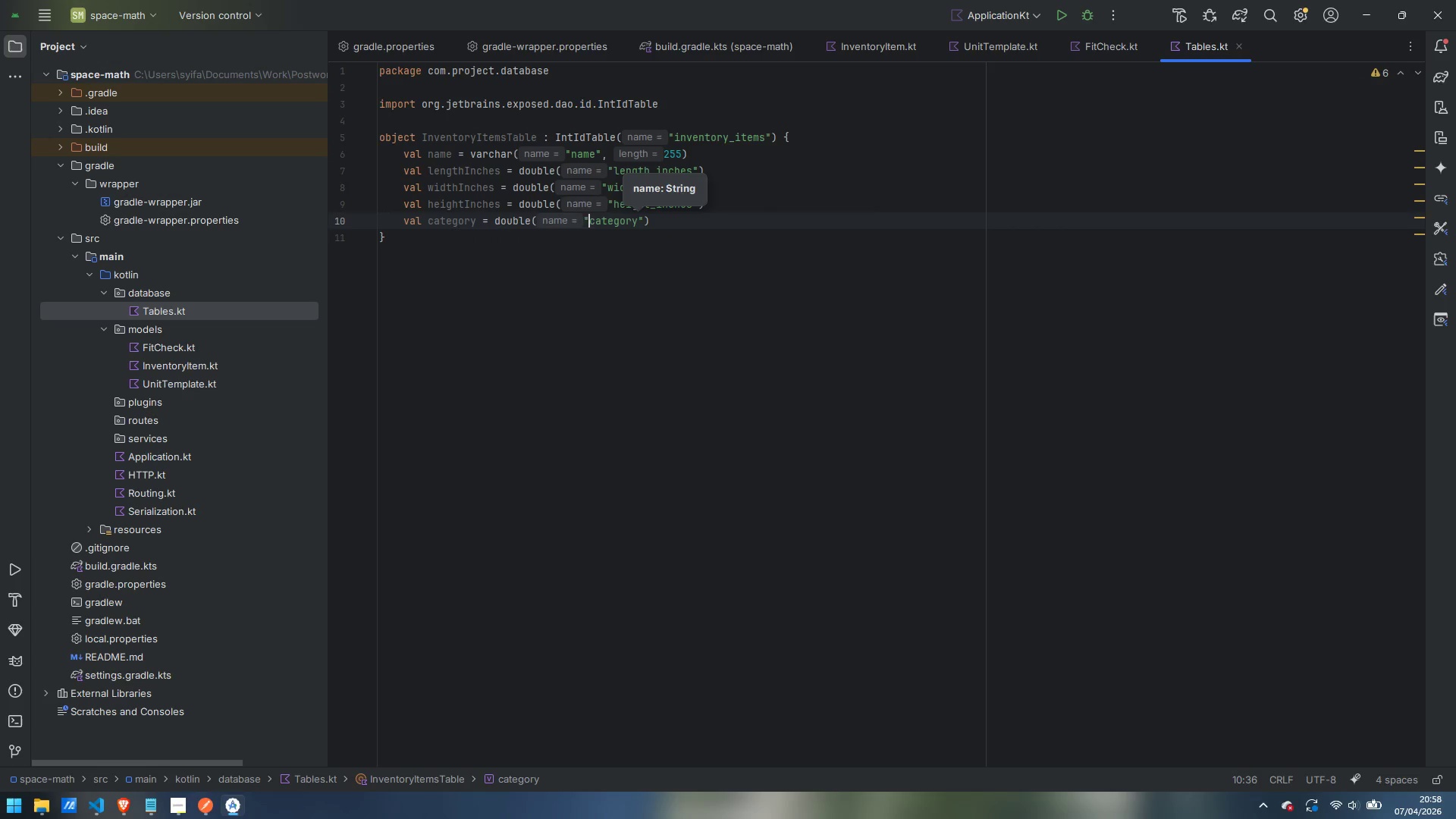 
key(Control+ArrowLeft)
 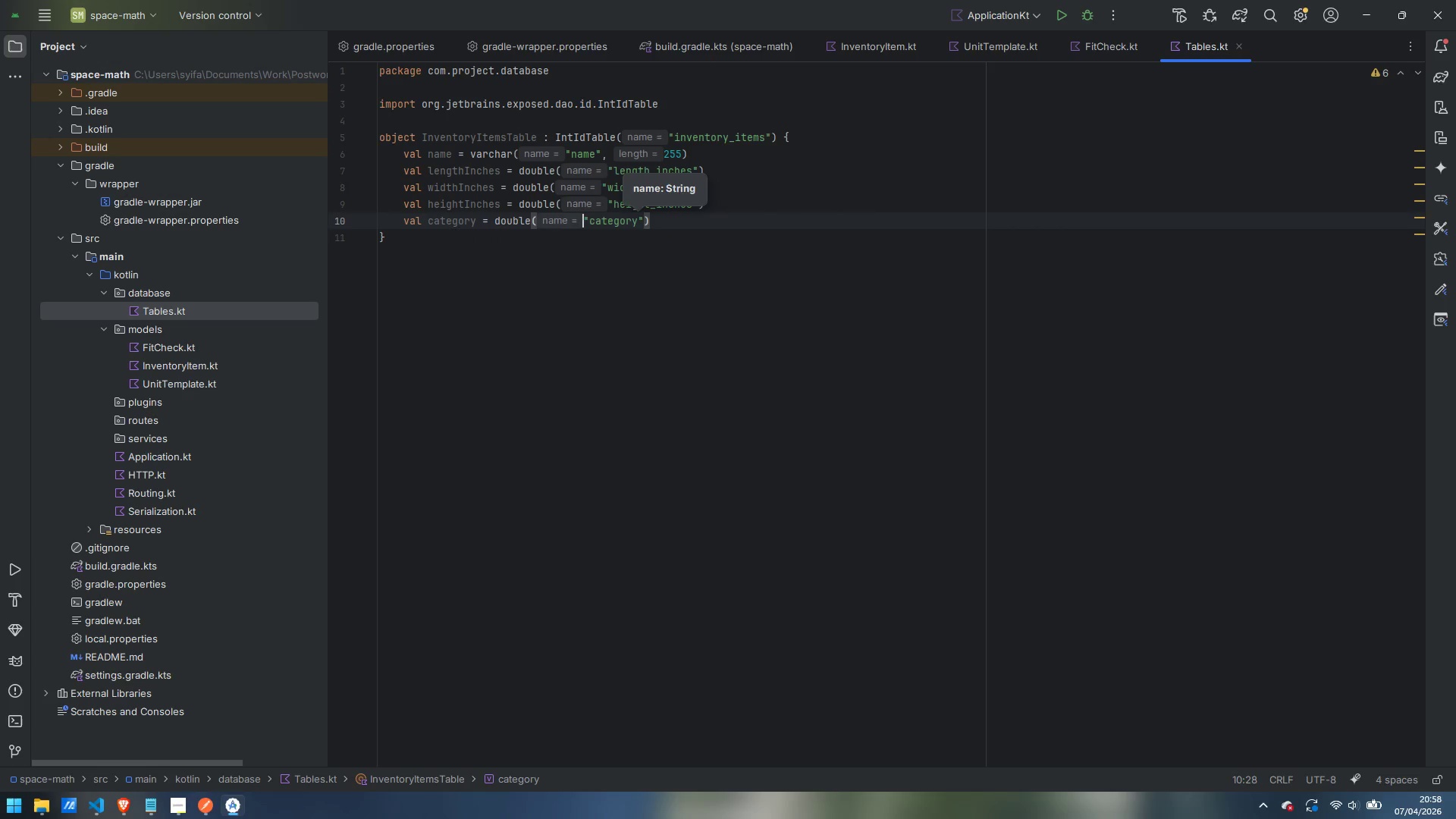 
key(Control+ArrowLeft)
 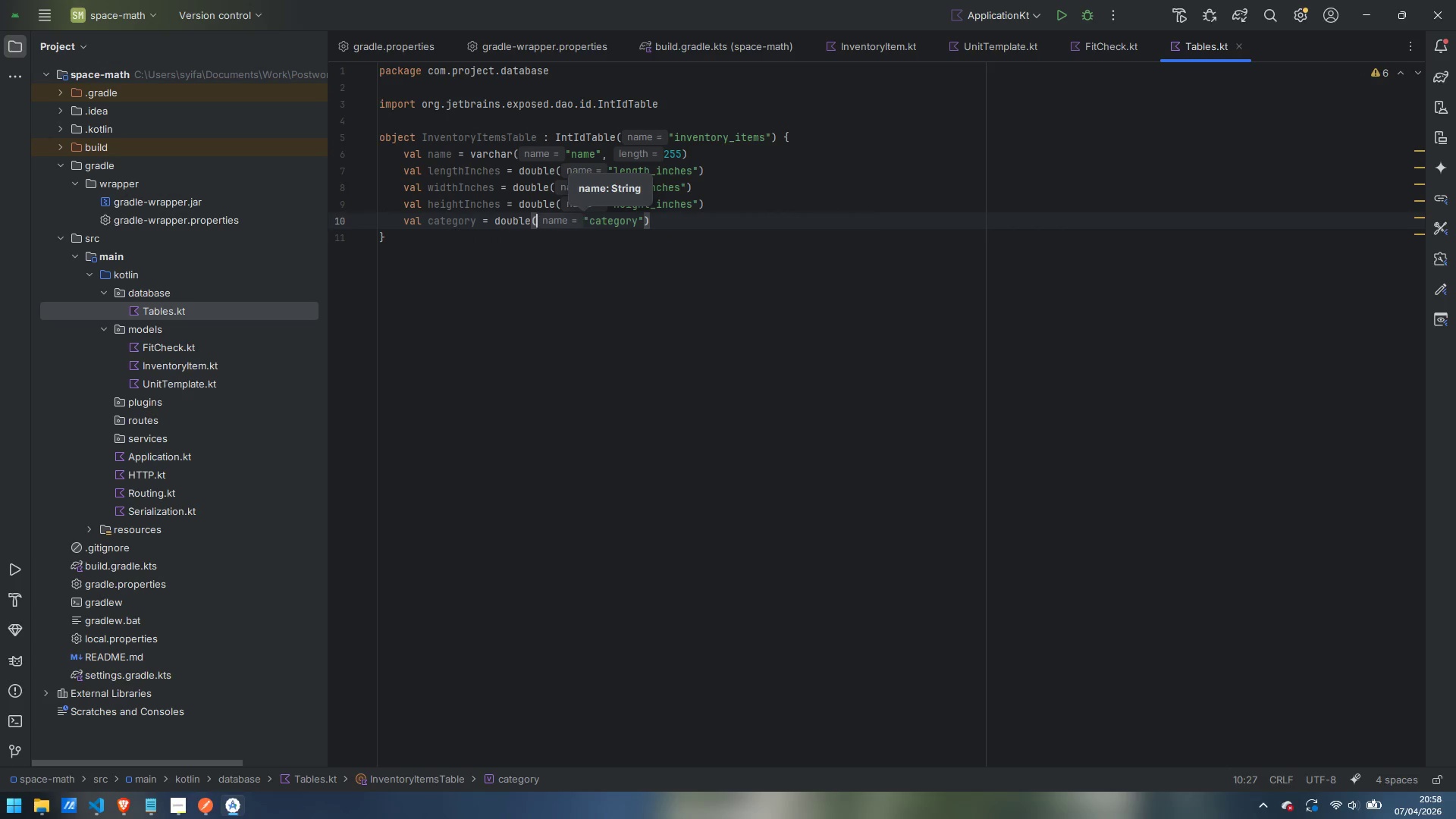 
key(ArrowLeft)
 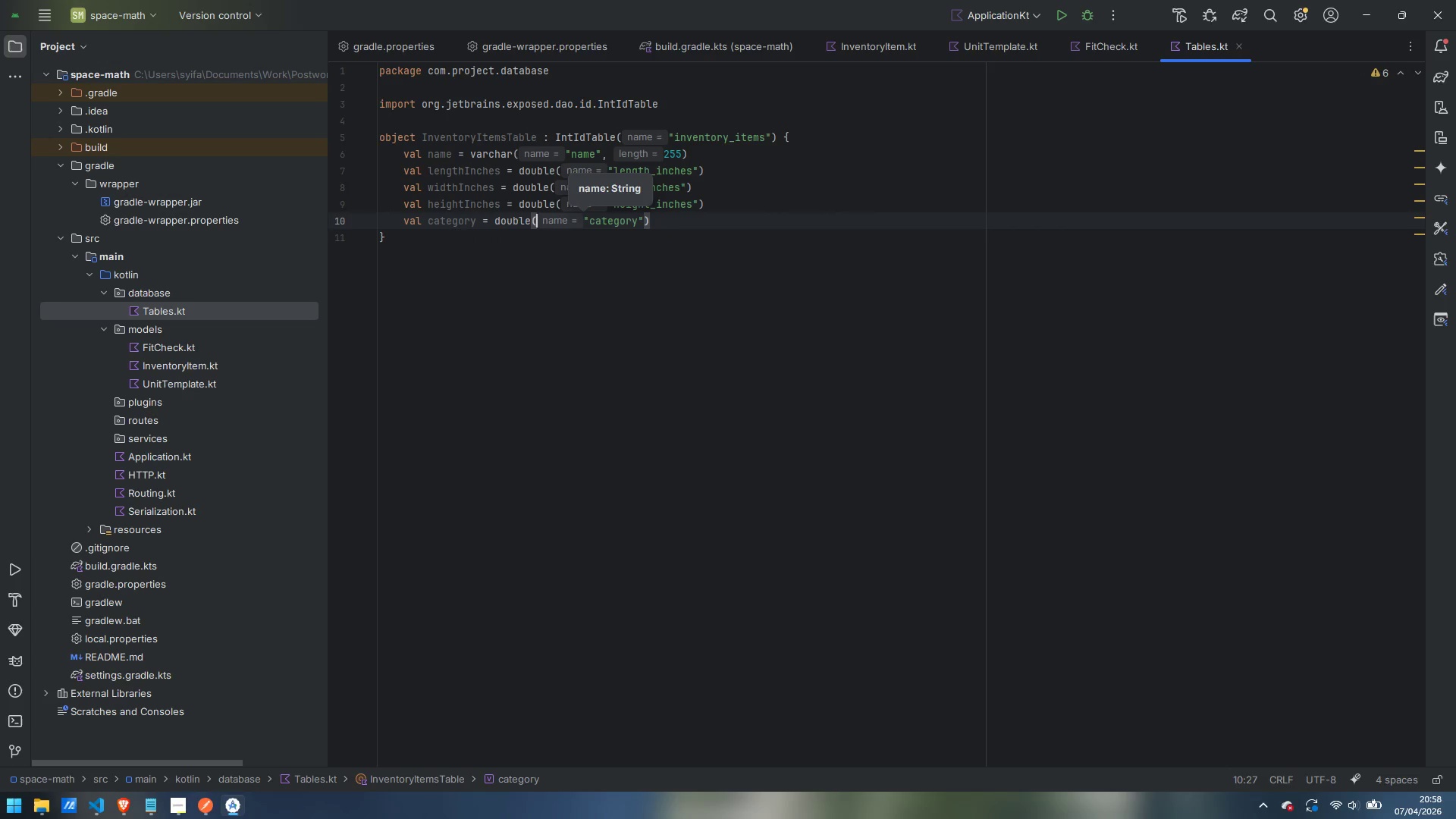 
key(Control+ControlLeft)
 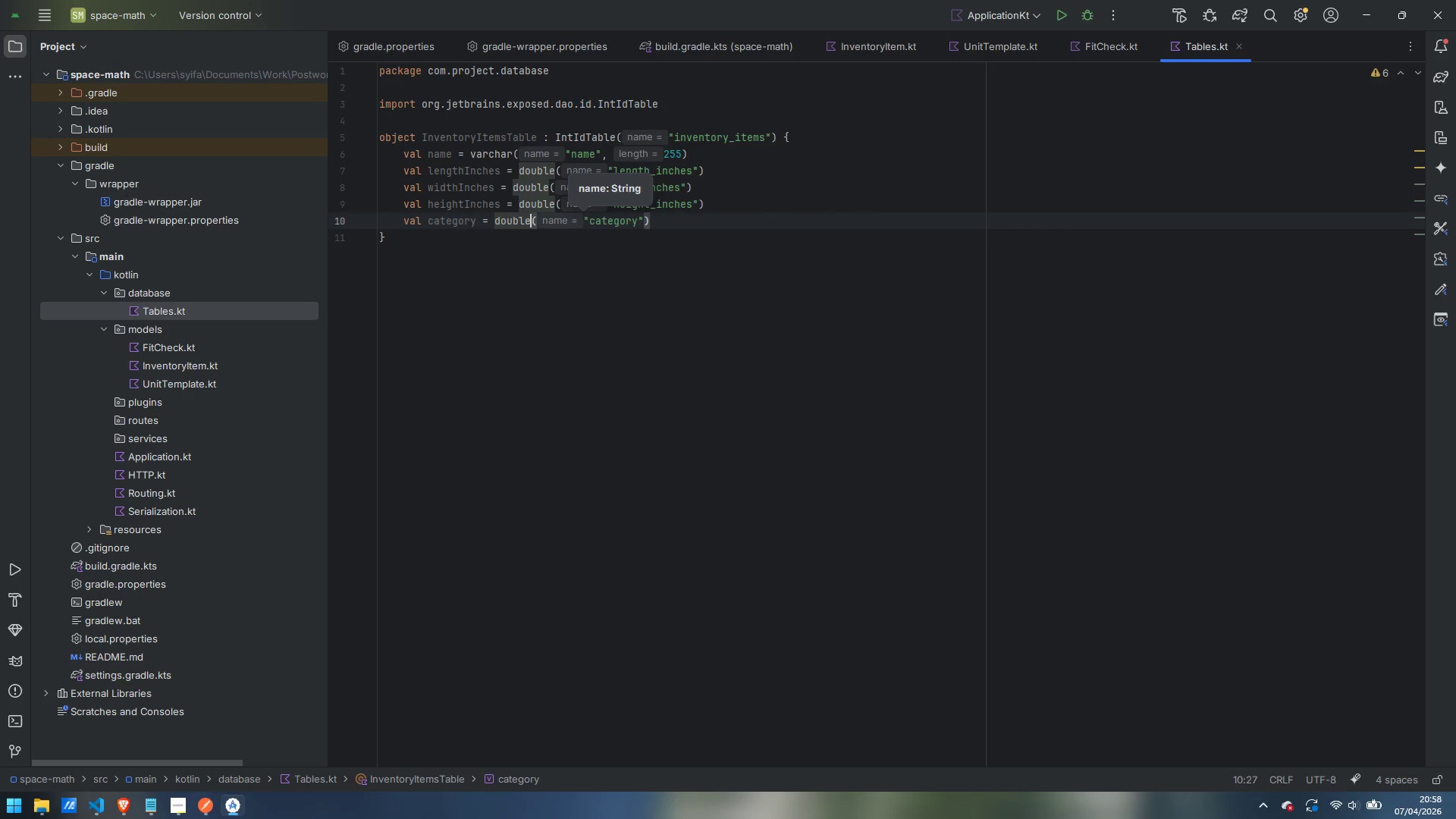 
key(Control+ArrowLeft)
 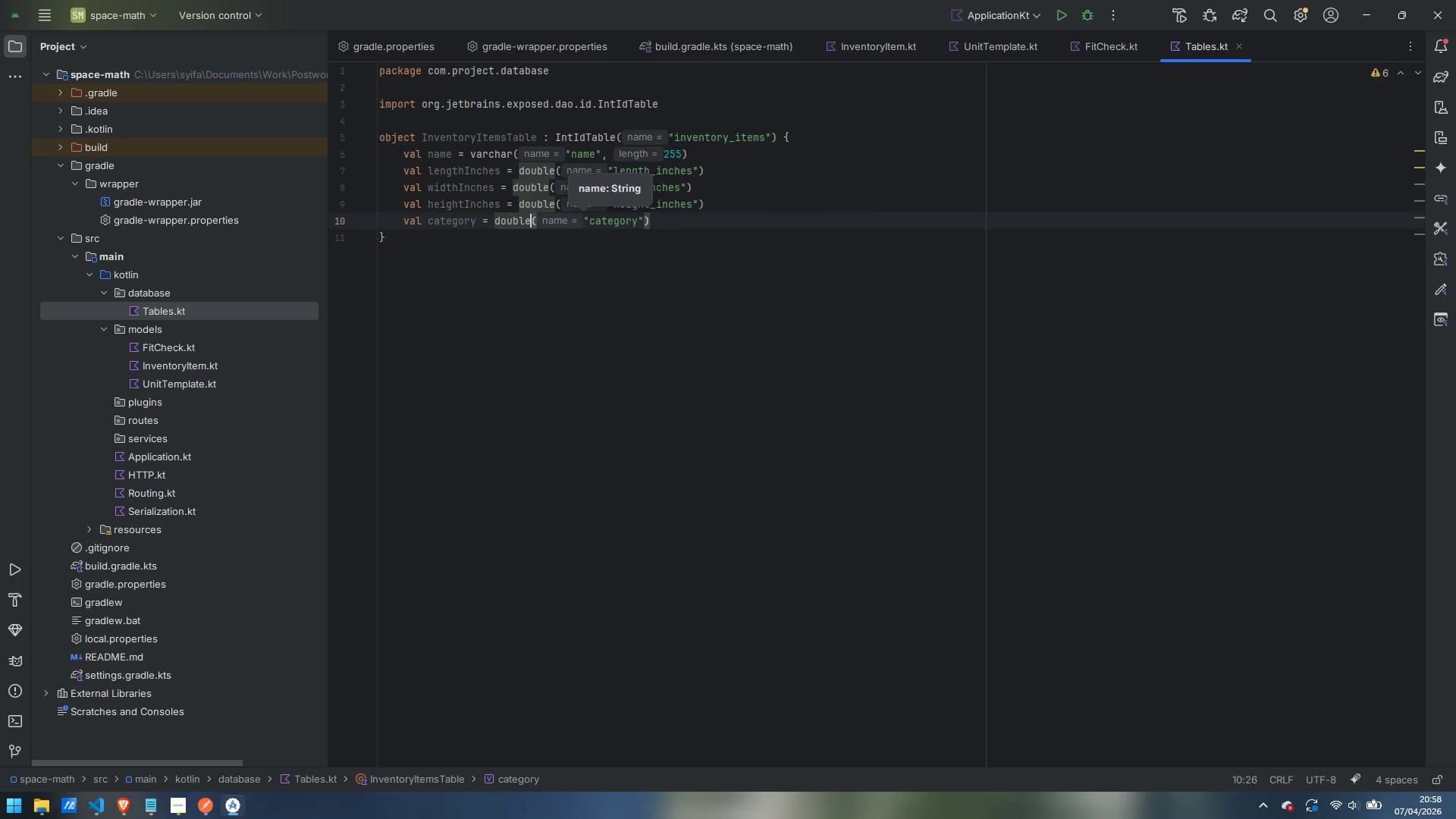 
key(Control+ControlLeft)
 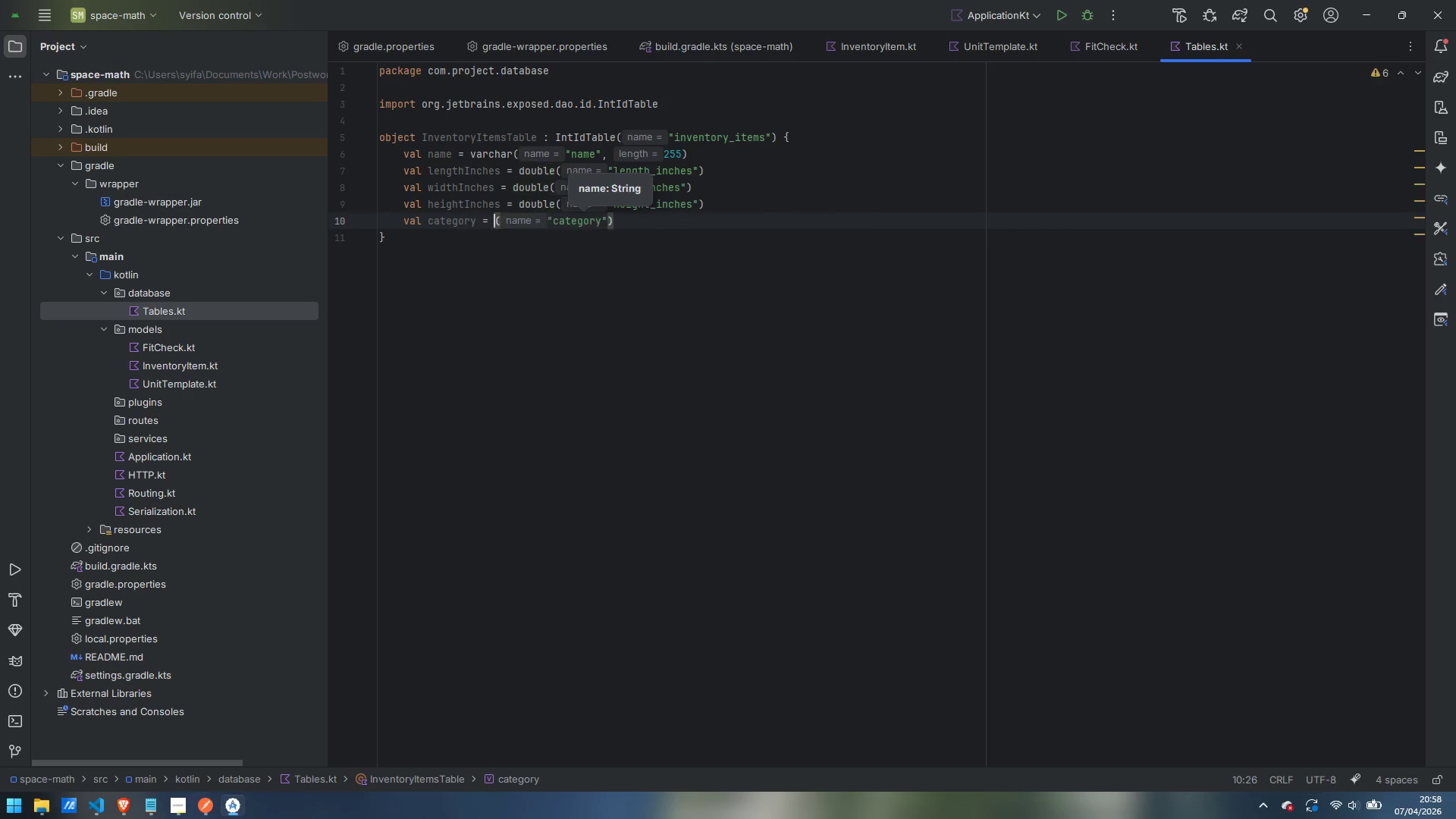 
key(Control+Backspace)
 